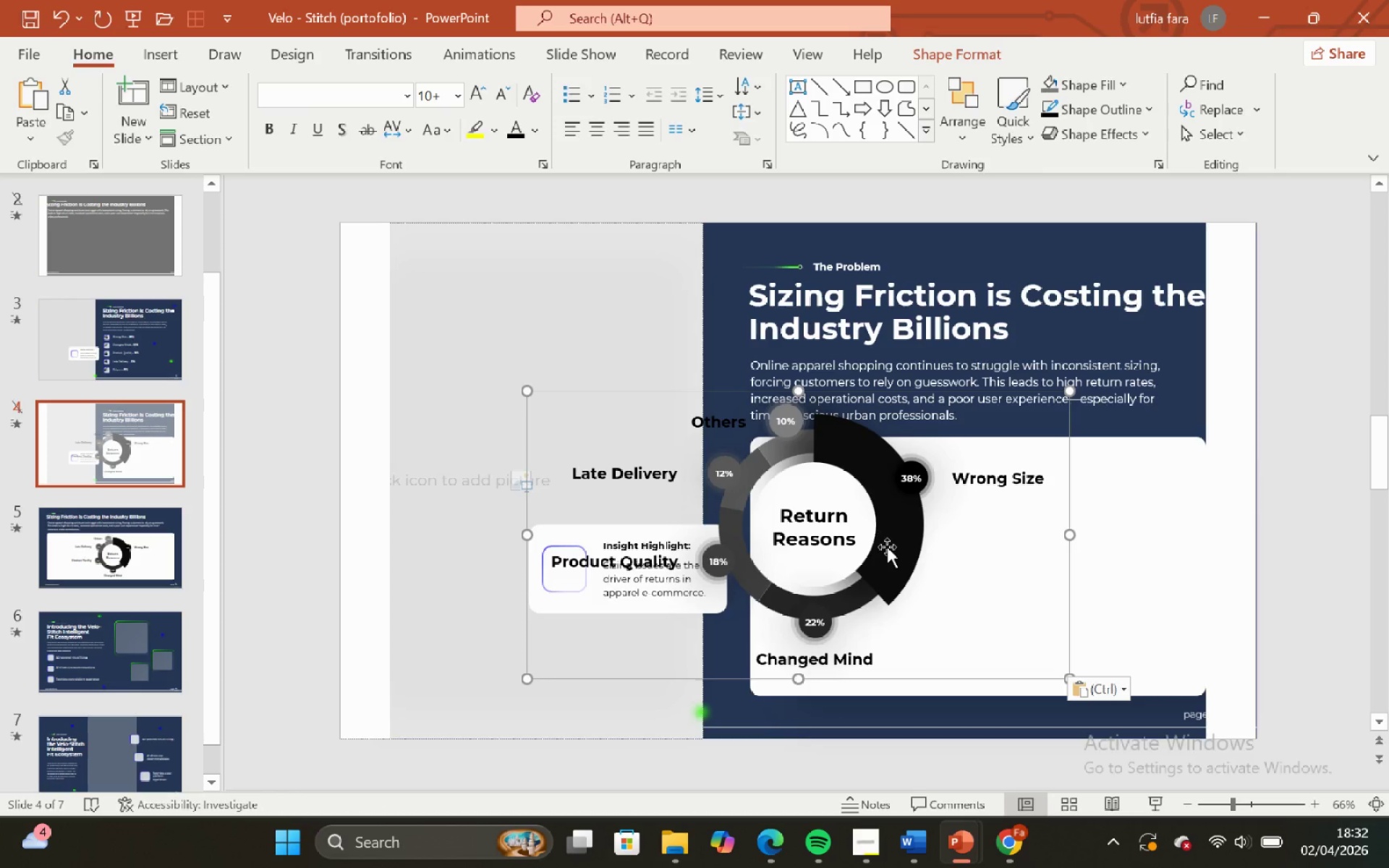 
left_click_drag(start_coordinate=[920, 569], to_coordinate=[1034, 590])
 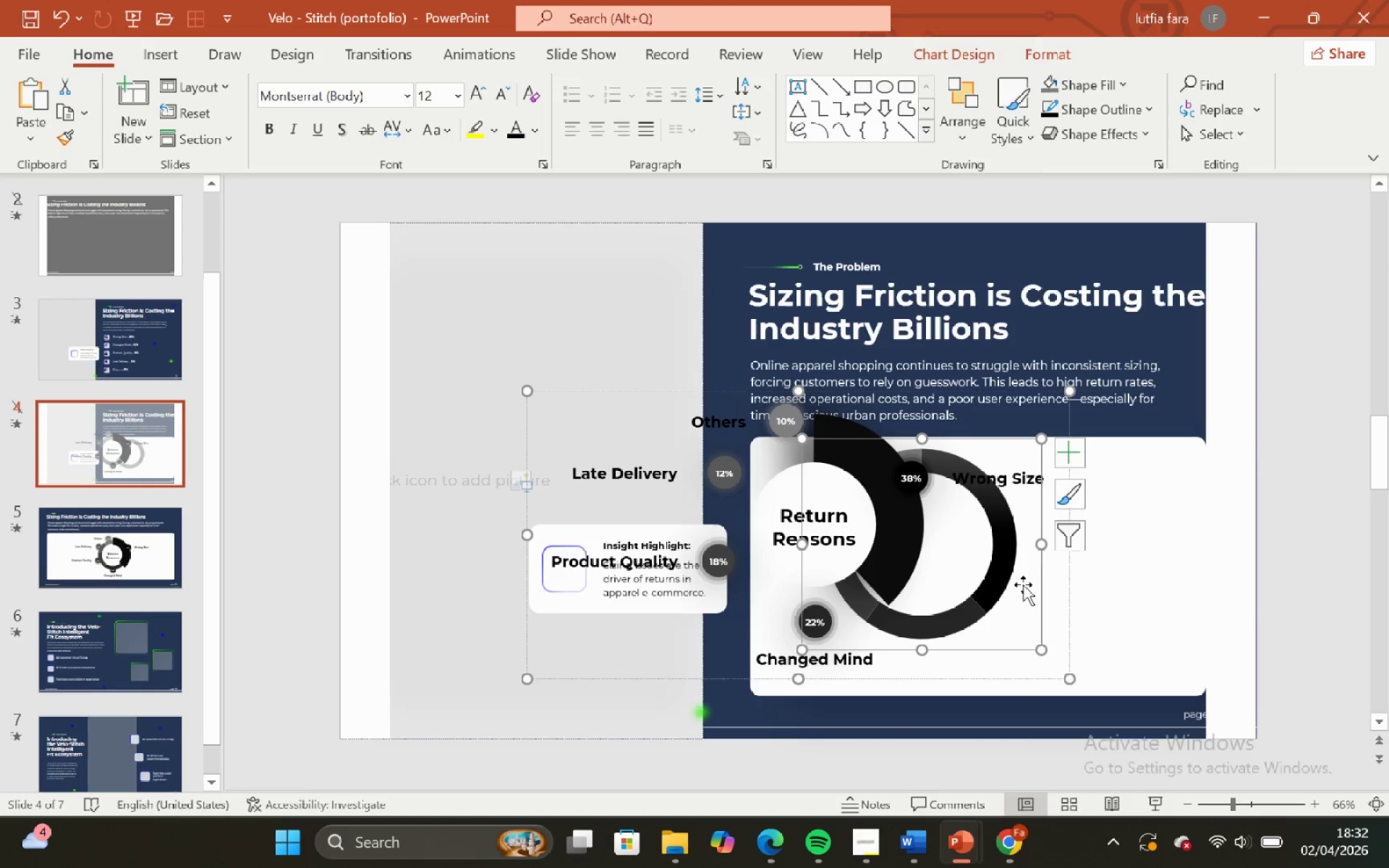 
key(Control+Z)
 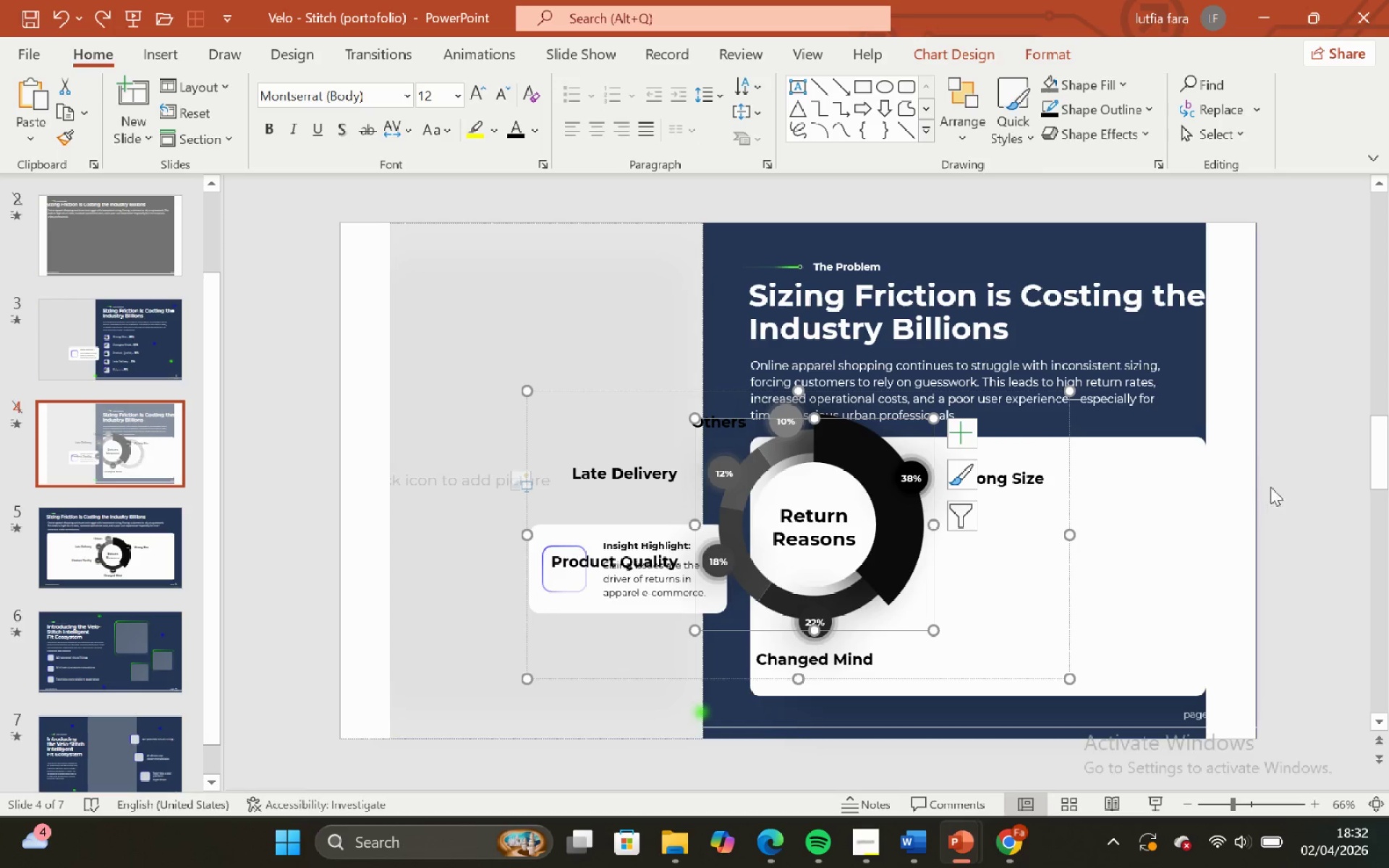 
left_click([1287, 456])
 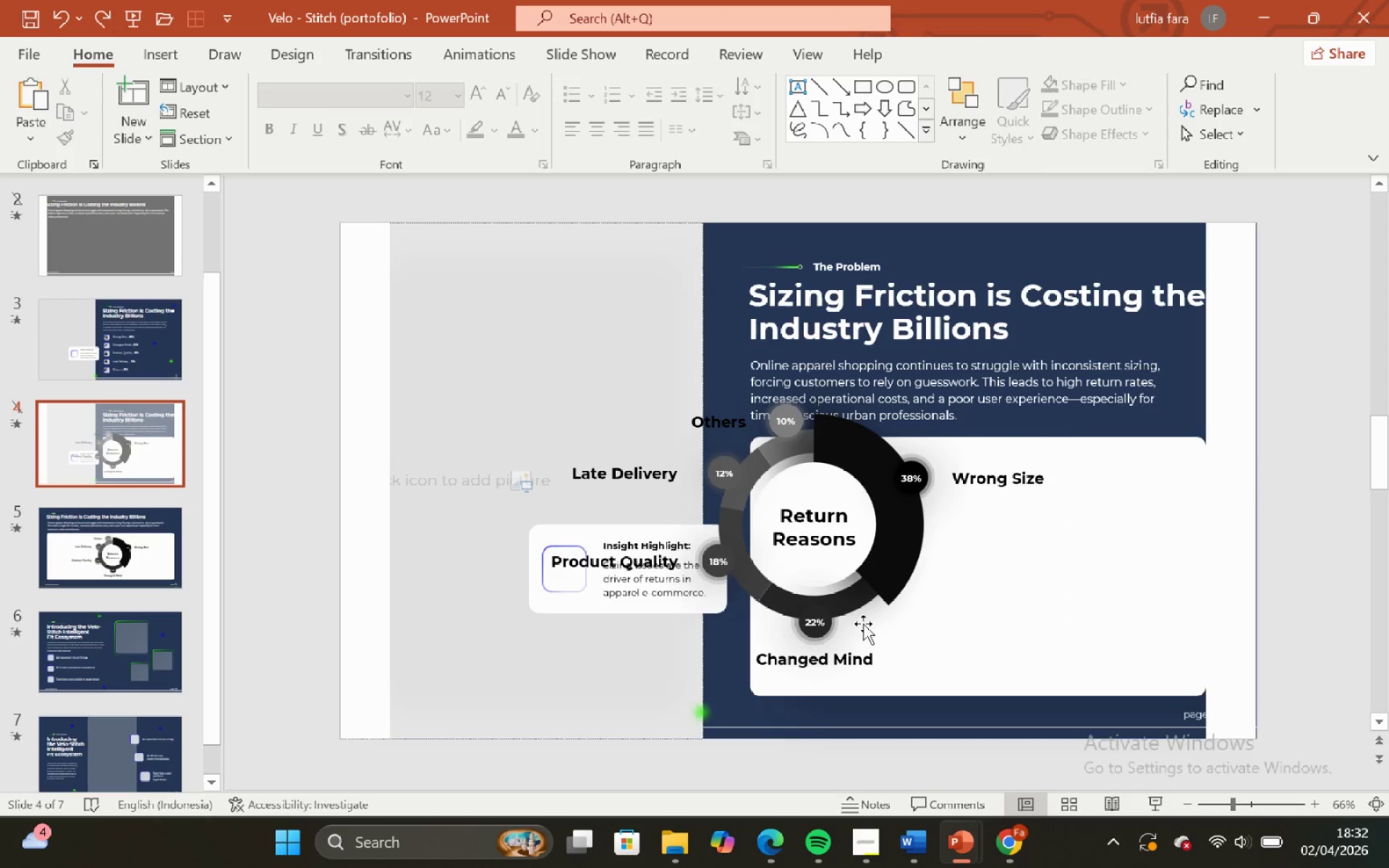 
left_click([846, 608])
 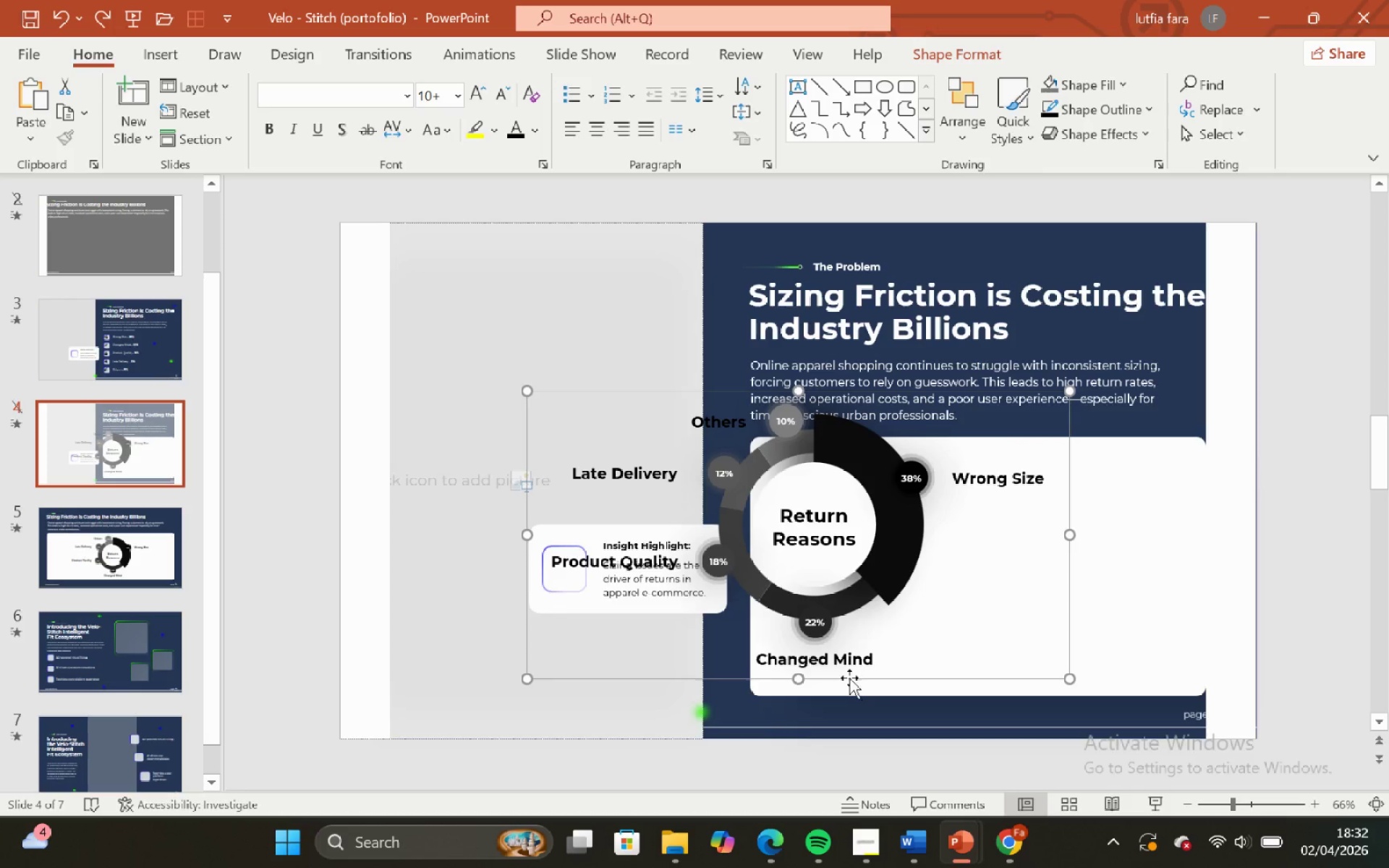 
left_click_drag(start_coordinate=[849, 678], to_coordinate=[1029, 709])
 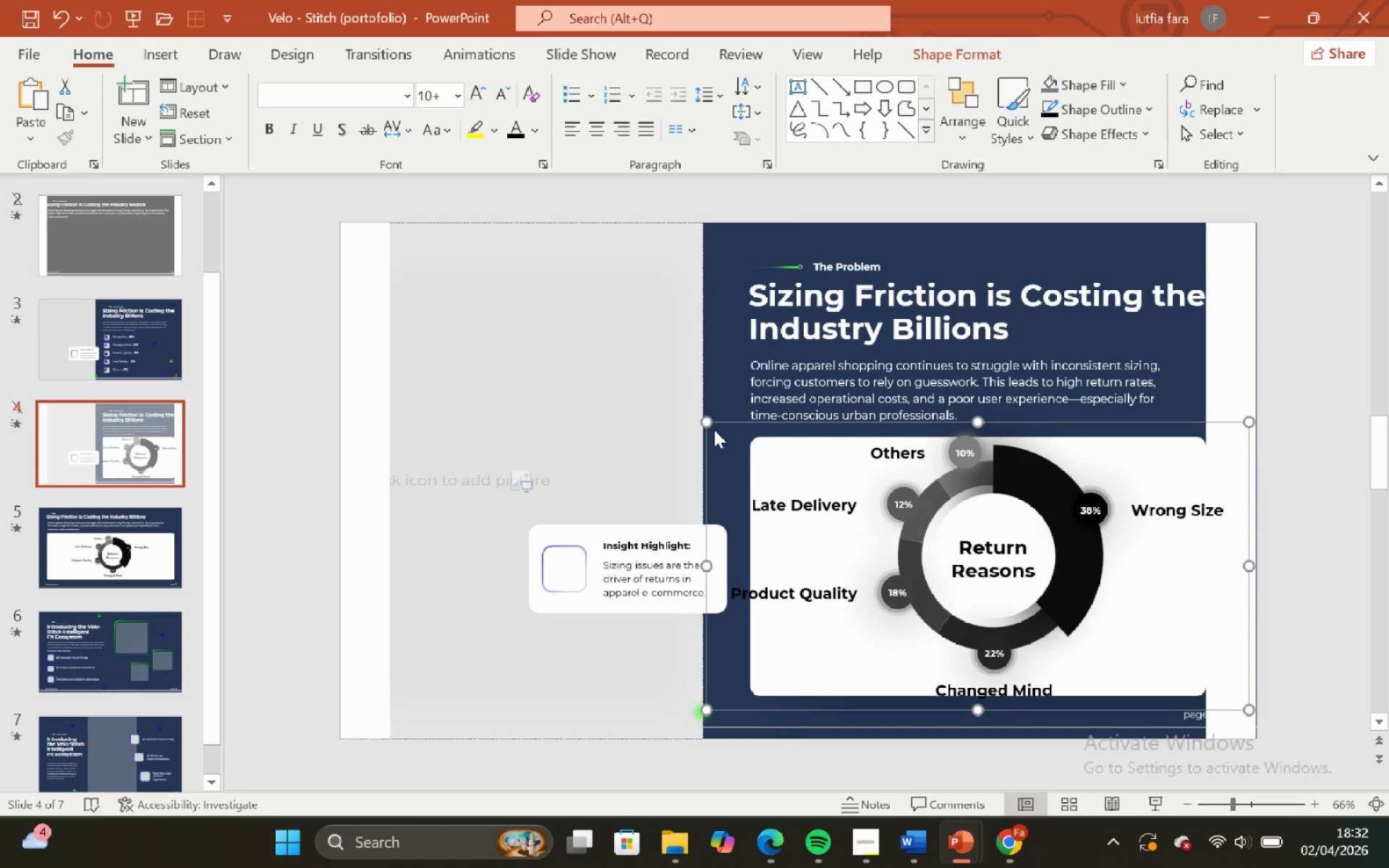 
left_click_drag(start_coordinate=[708, 422], to_coordinate=[851, 520])
 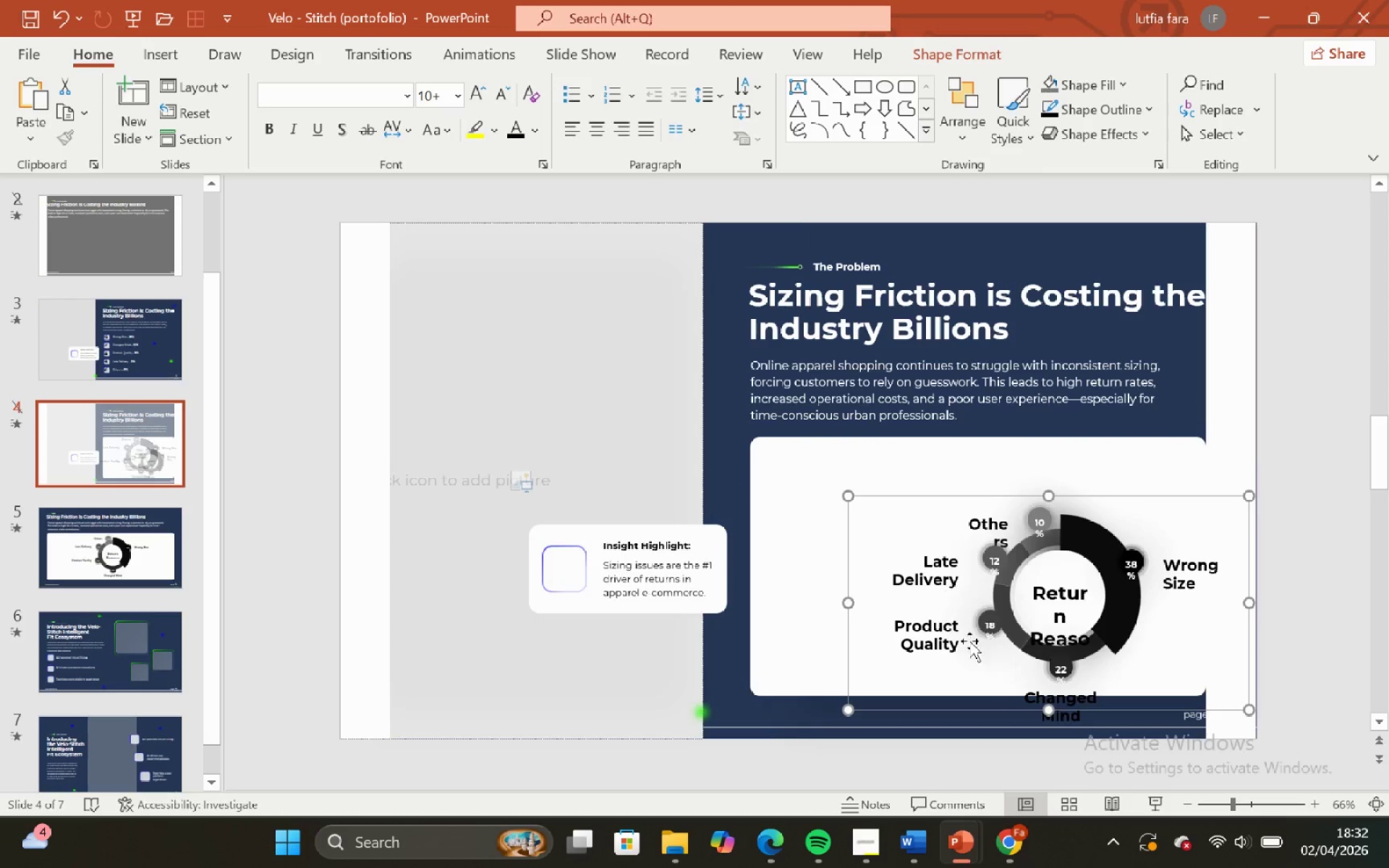 
hold_key(key=ShiftLeft, duration=0.84)
 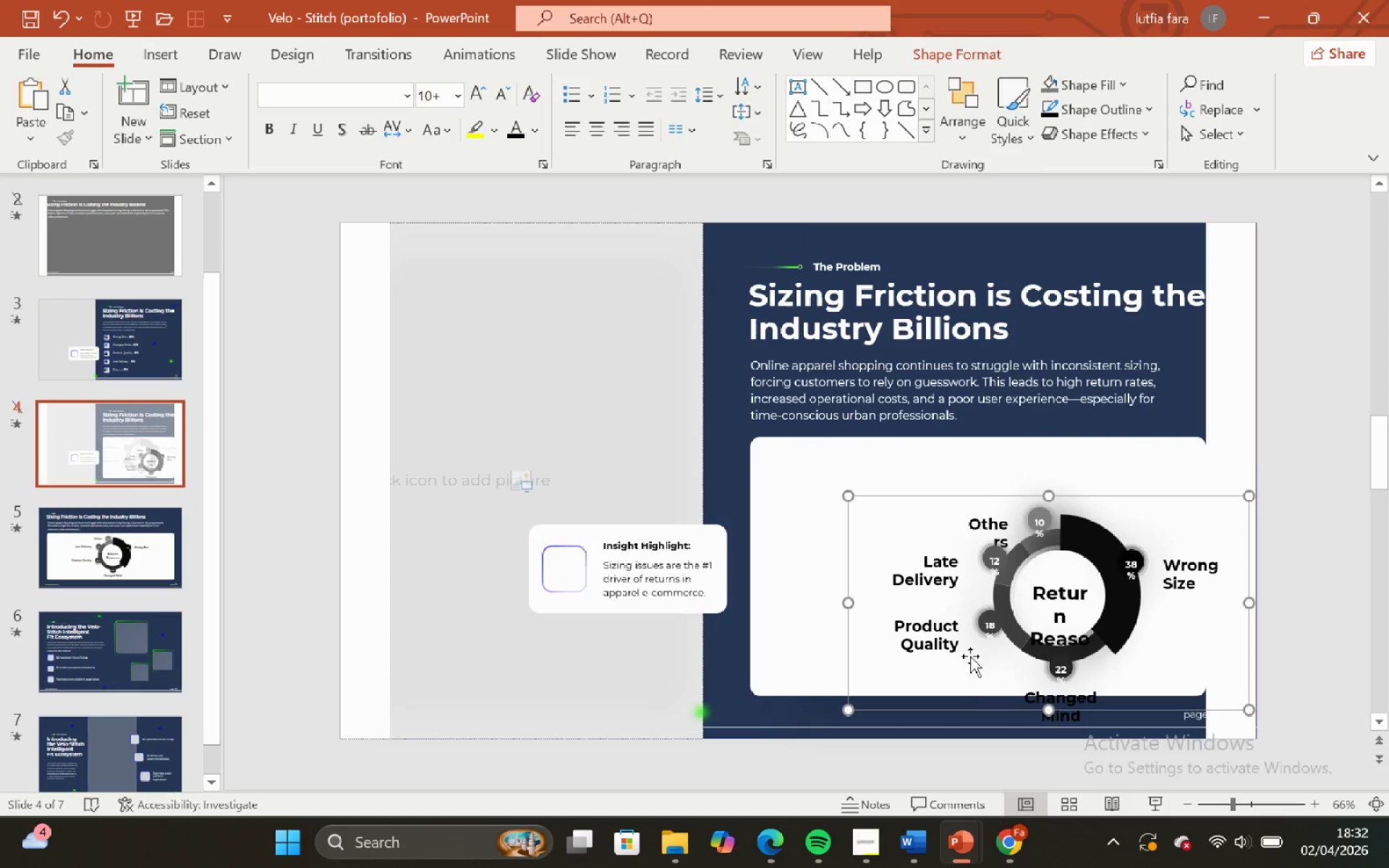 
hold_key(key=ShiftLeft, duration=4.94)
left_click_drag(start_coordinate=[959, 707], to_coordinate=[881, 663])
 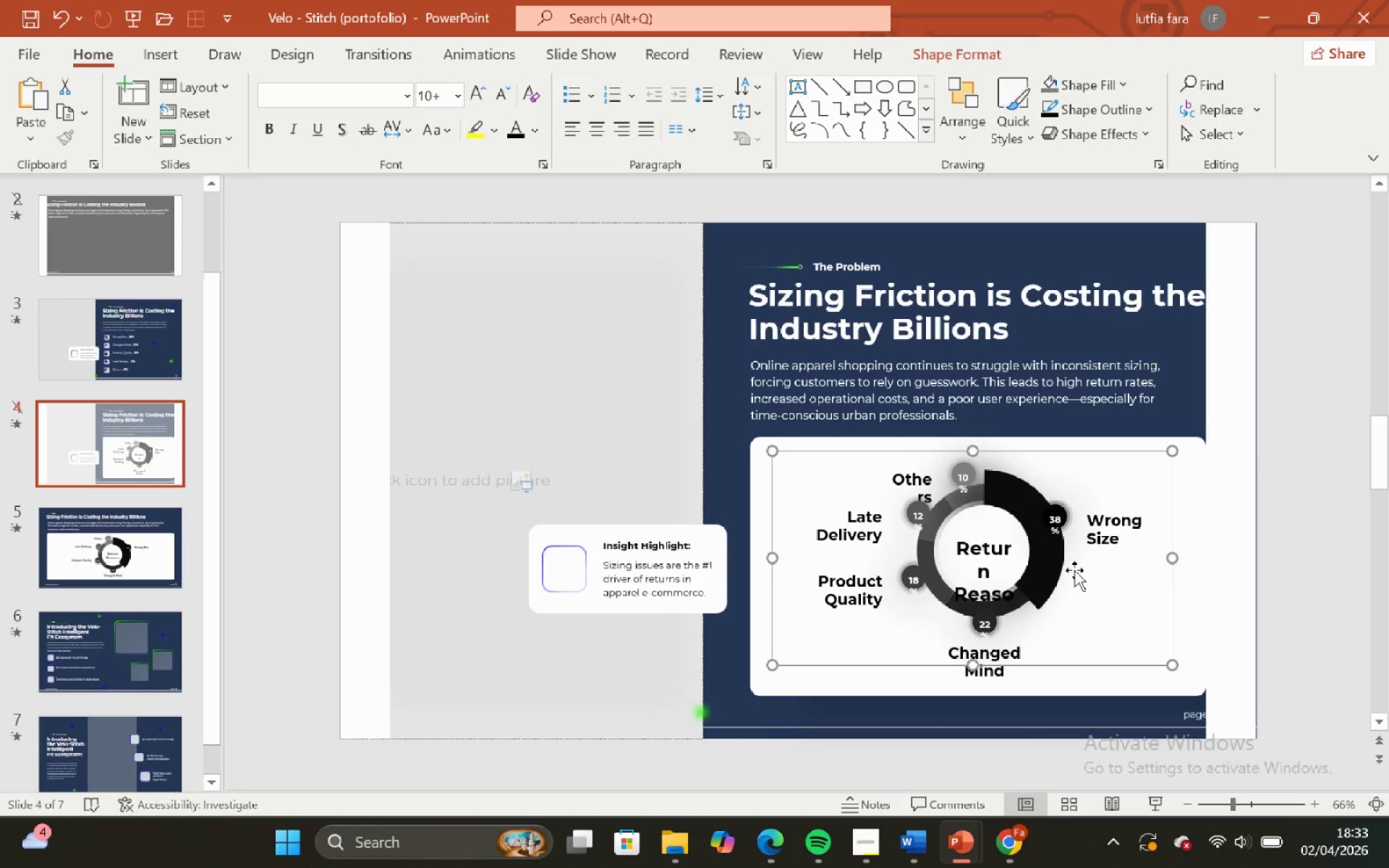 
key(Control+Shift+G)
 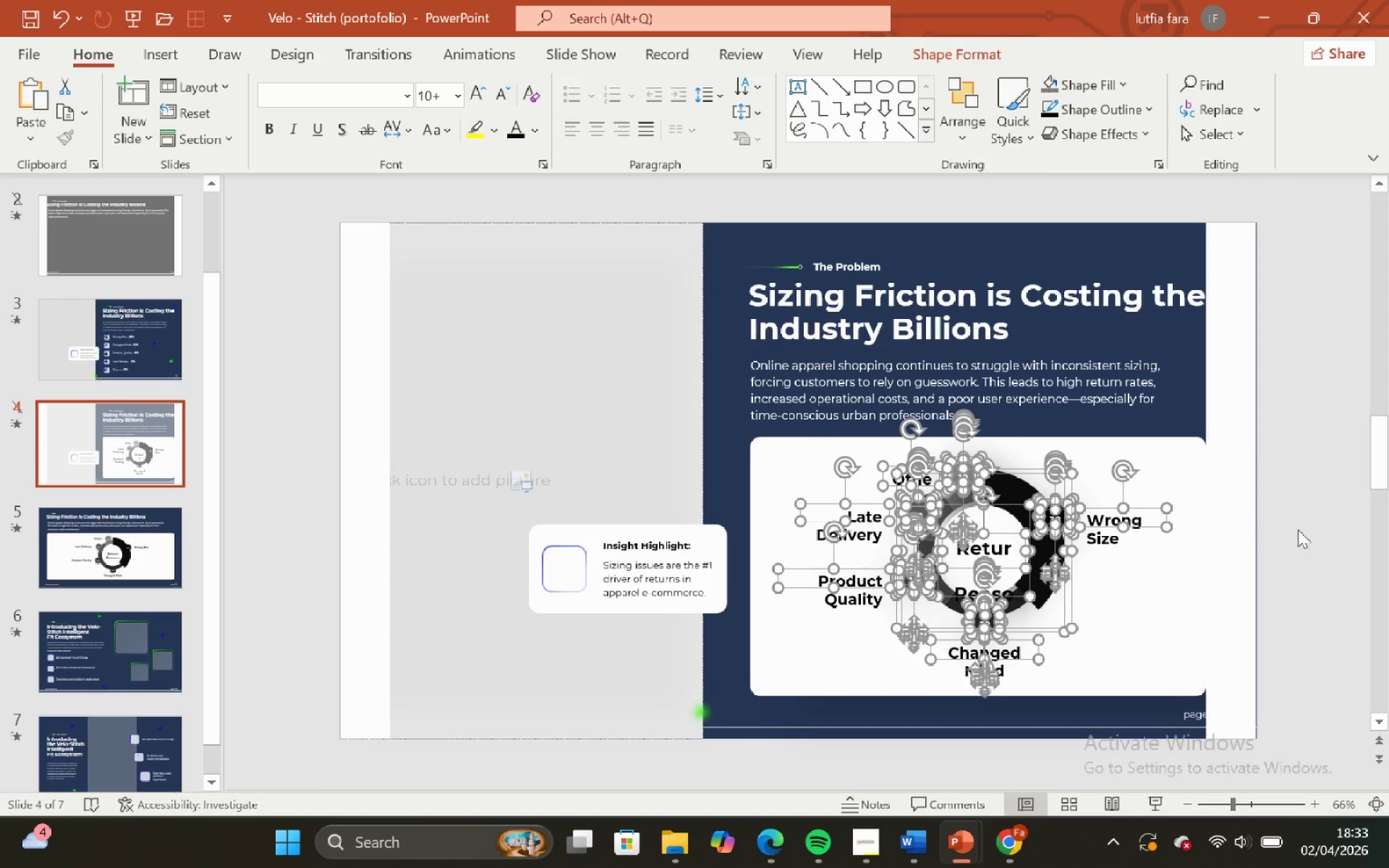 
left_click([1299, 529])
 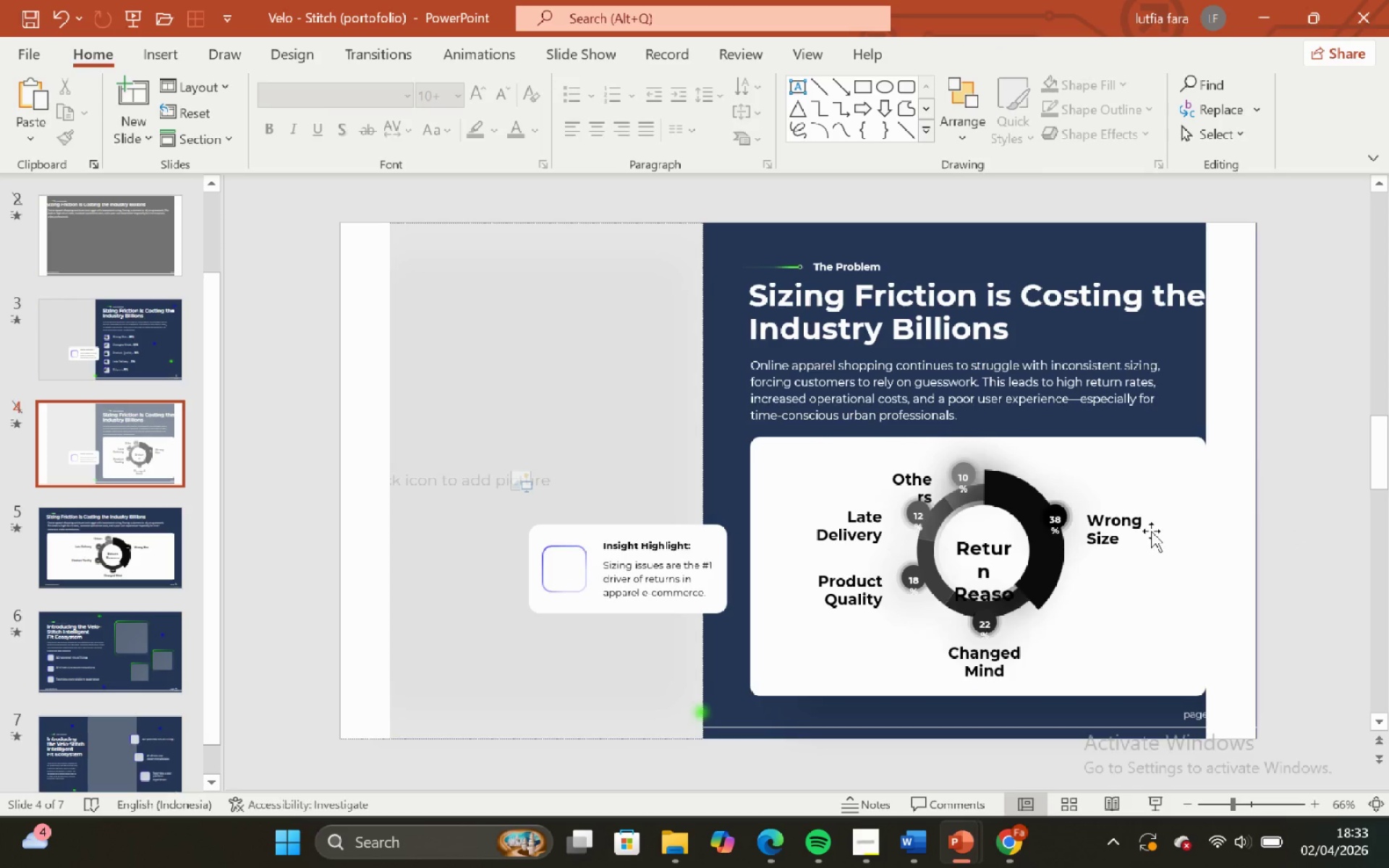 
left_click([1147, 530])
 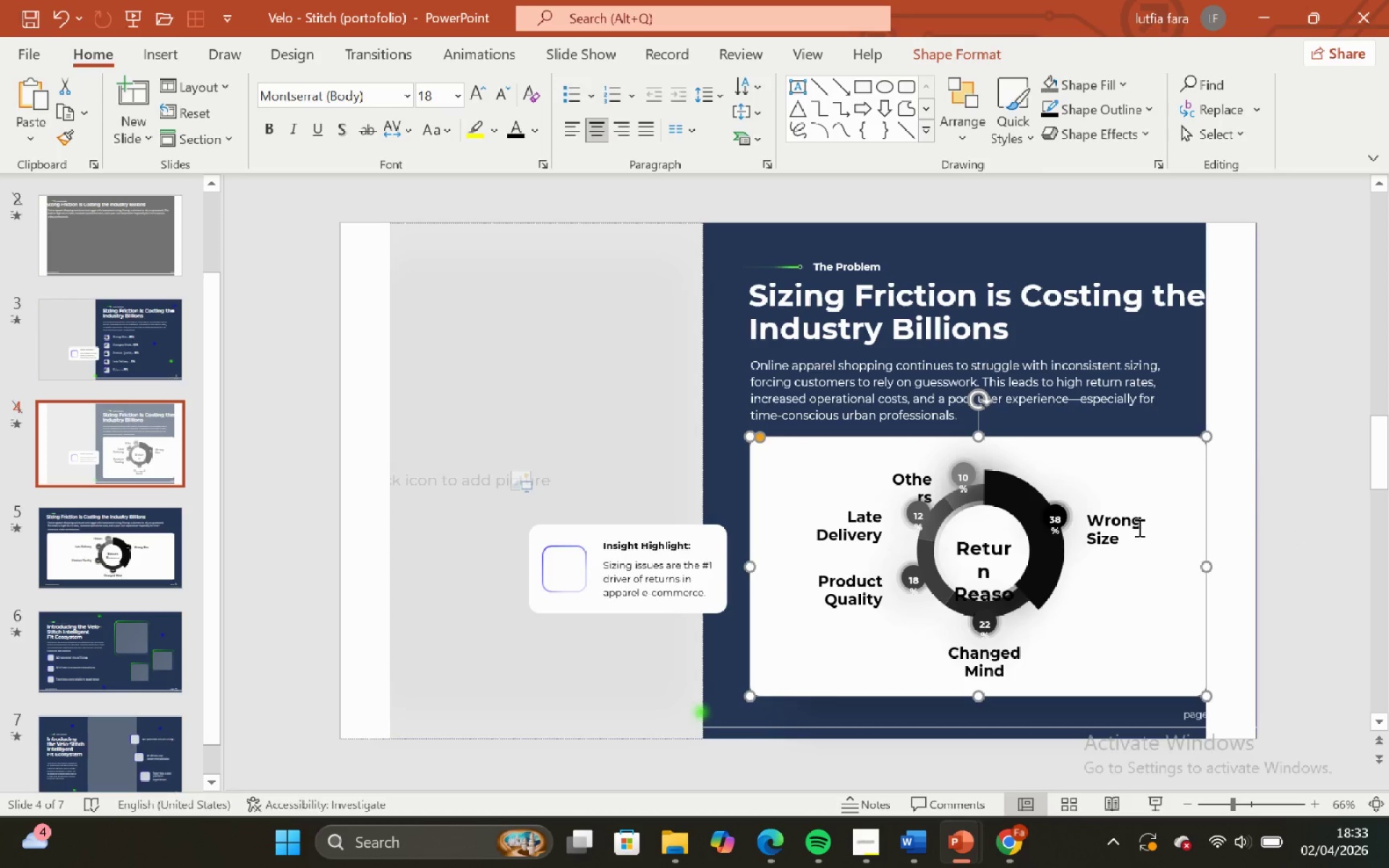 
left_click([1133, 524])
 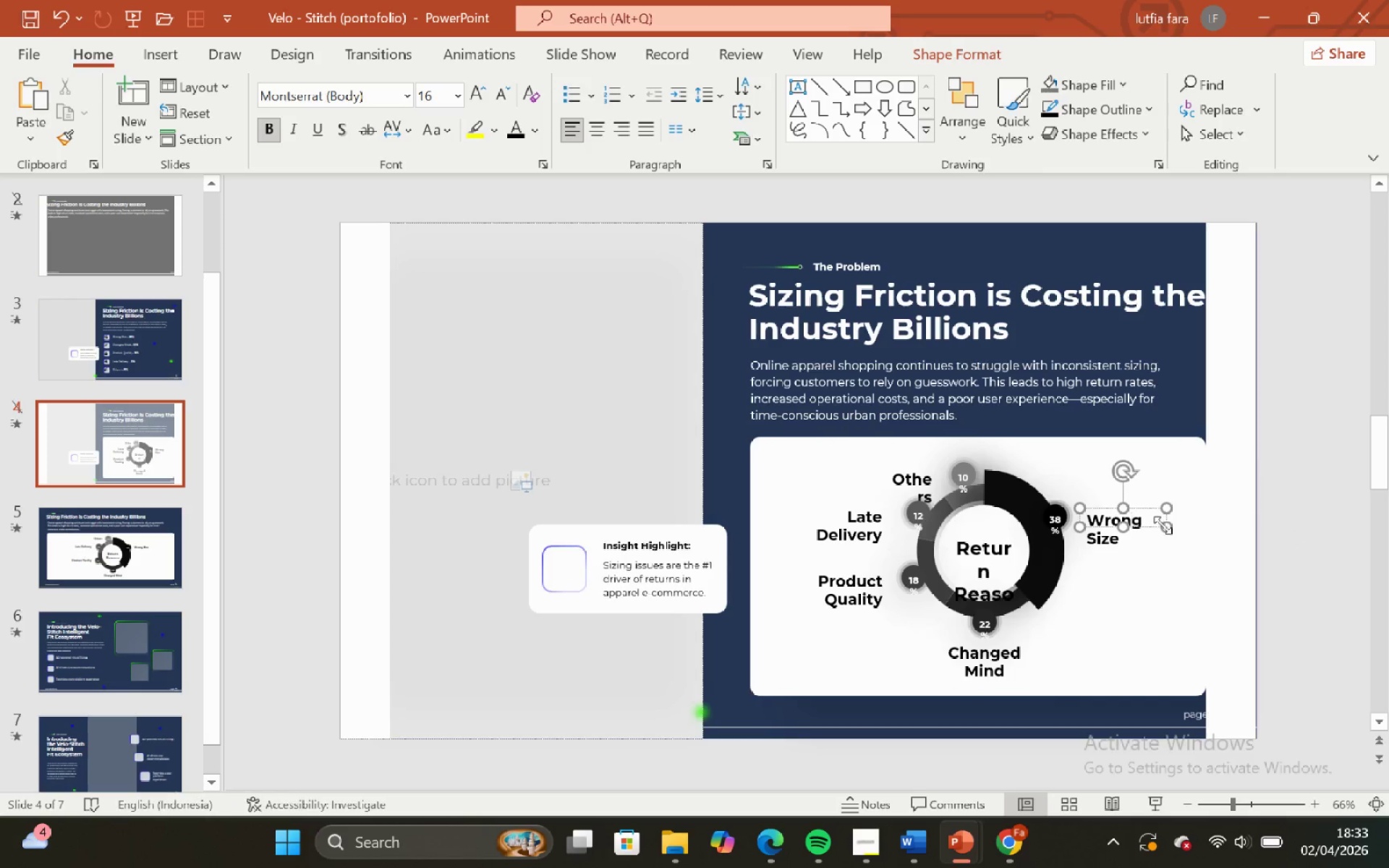 
left_click_drag(start_coordinate=[1163, 525], to_coordinate=[1191, 527])
 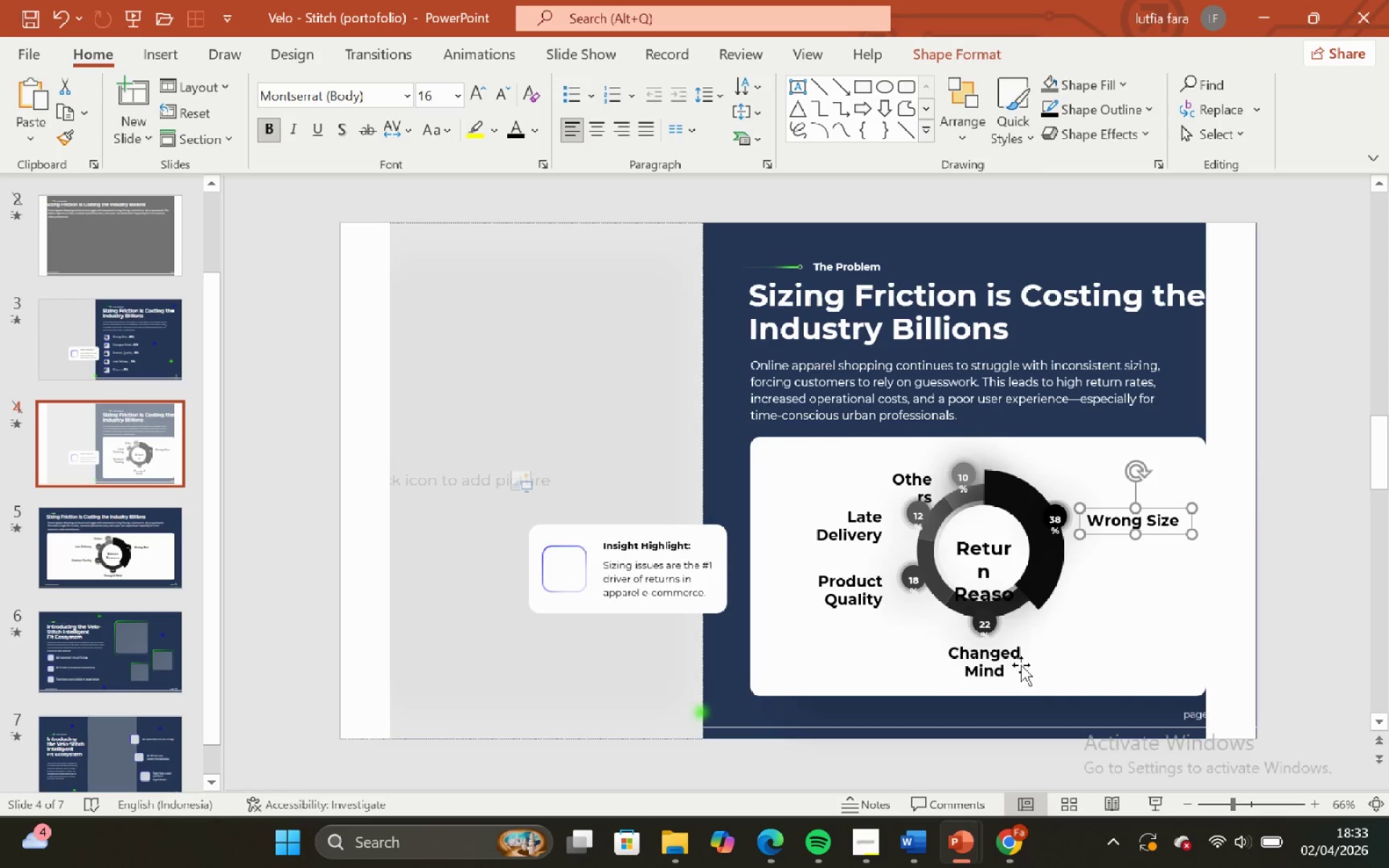 
left_click([1019, 665])
 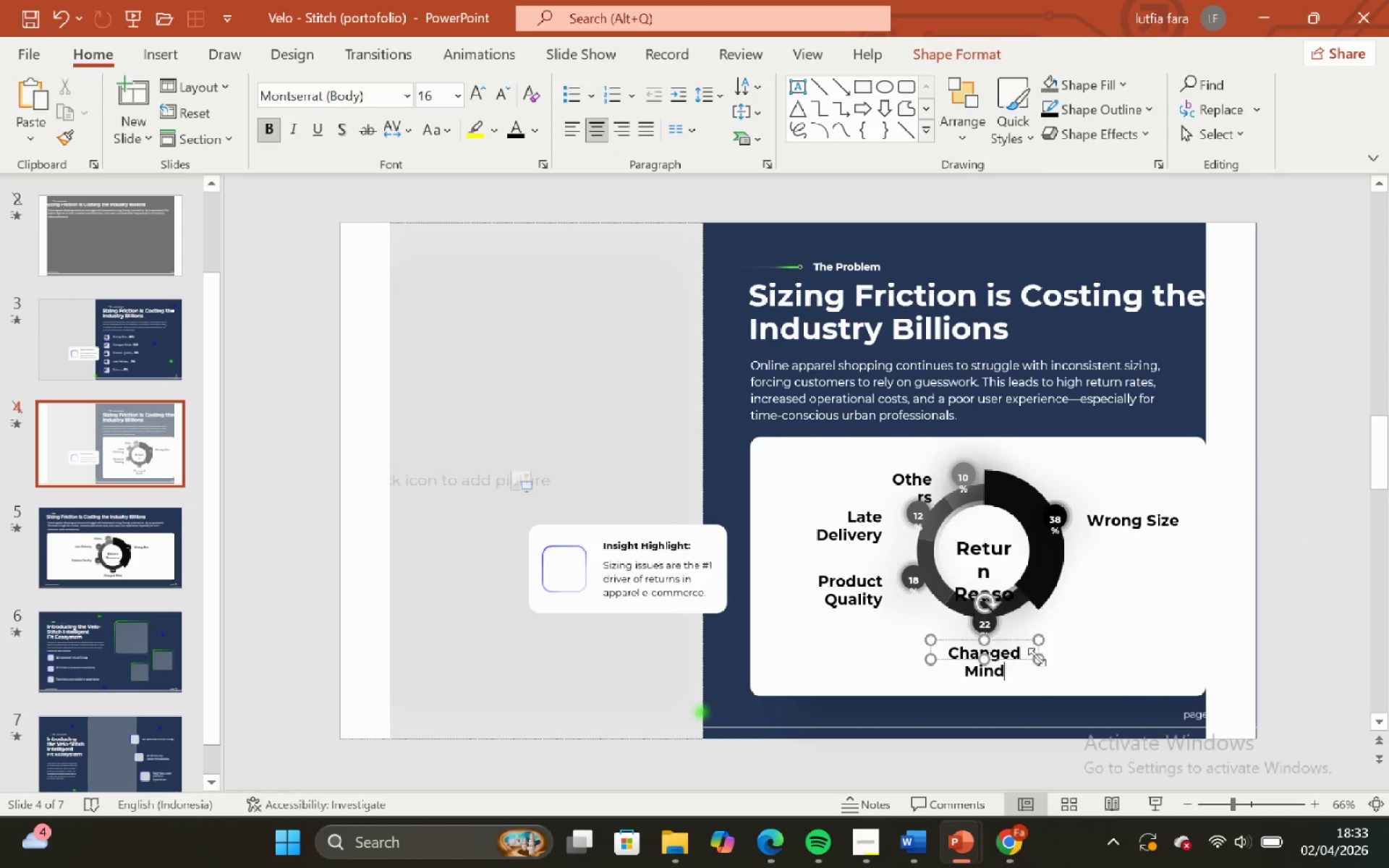 
hold_key(key=ShiftLeft, duration=0.97)
left_click_drag(start_coordinate=[1037, 657], to_coordinate=[1058, 657])
 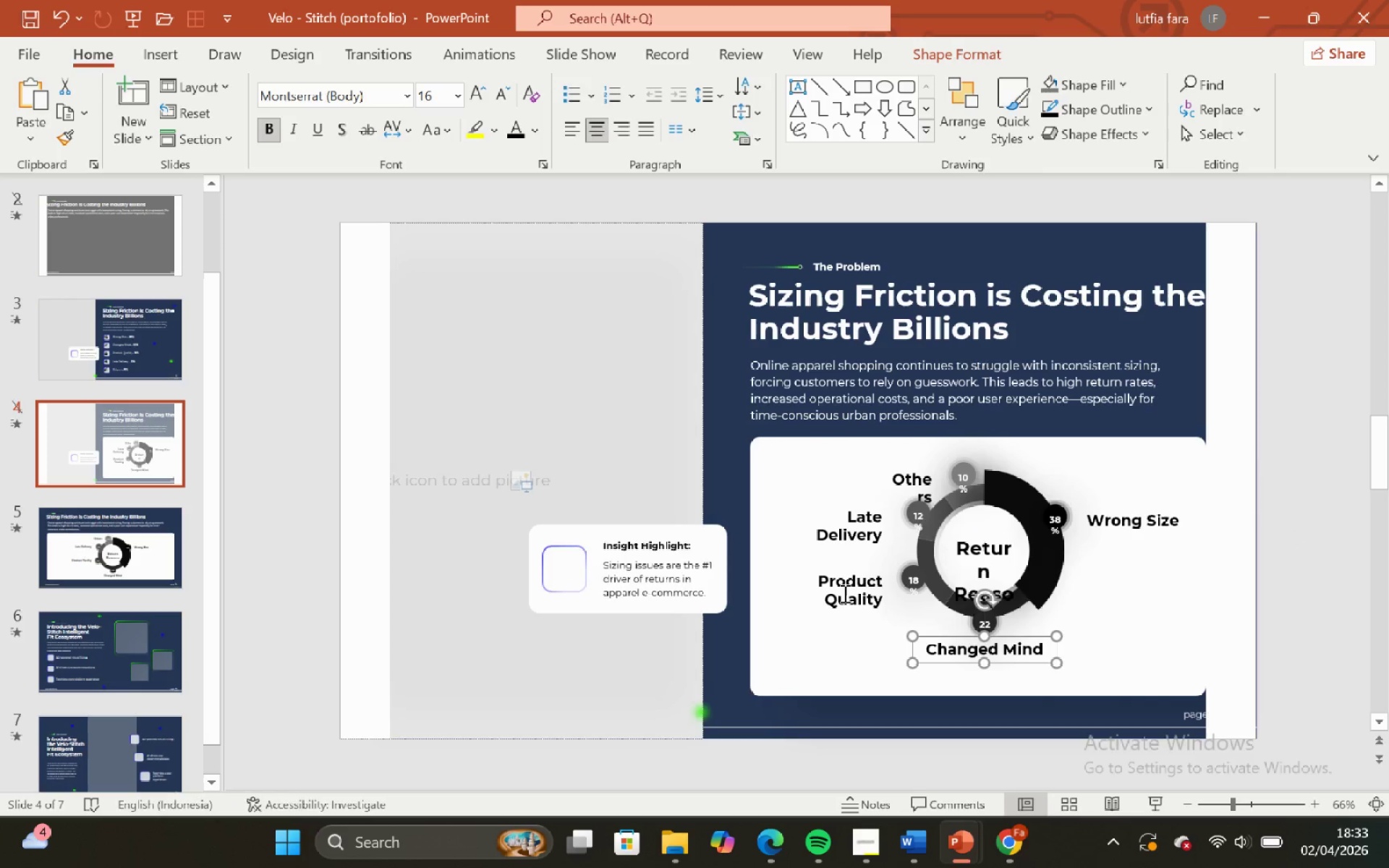 
hold_key(key=ControlLeft, duration=0.84)
 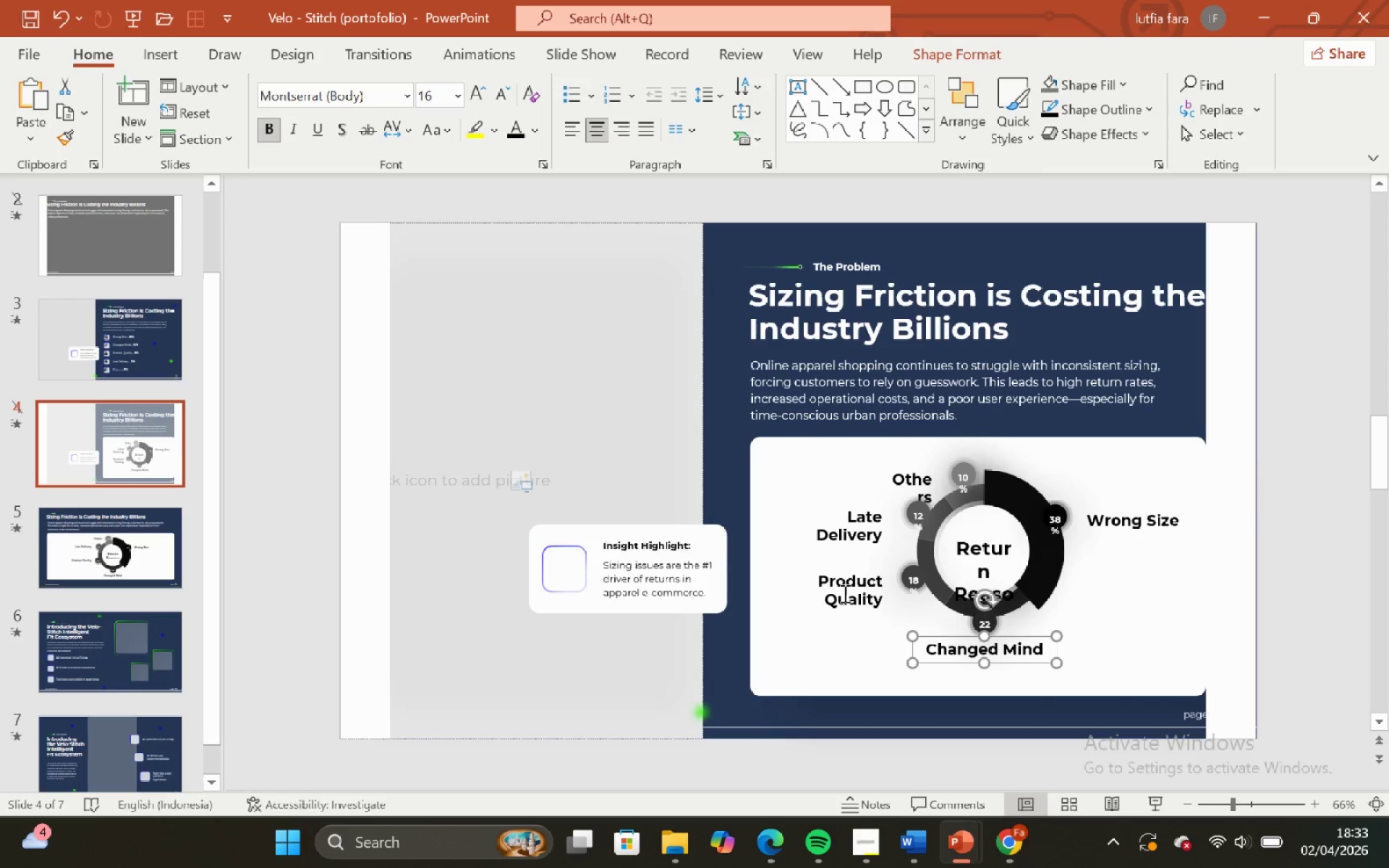 
hold_key(key=ControlLeft, duration=2.73)
left_click([846, 592])
 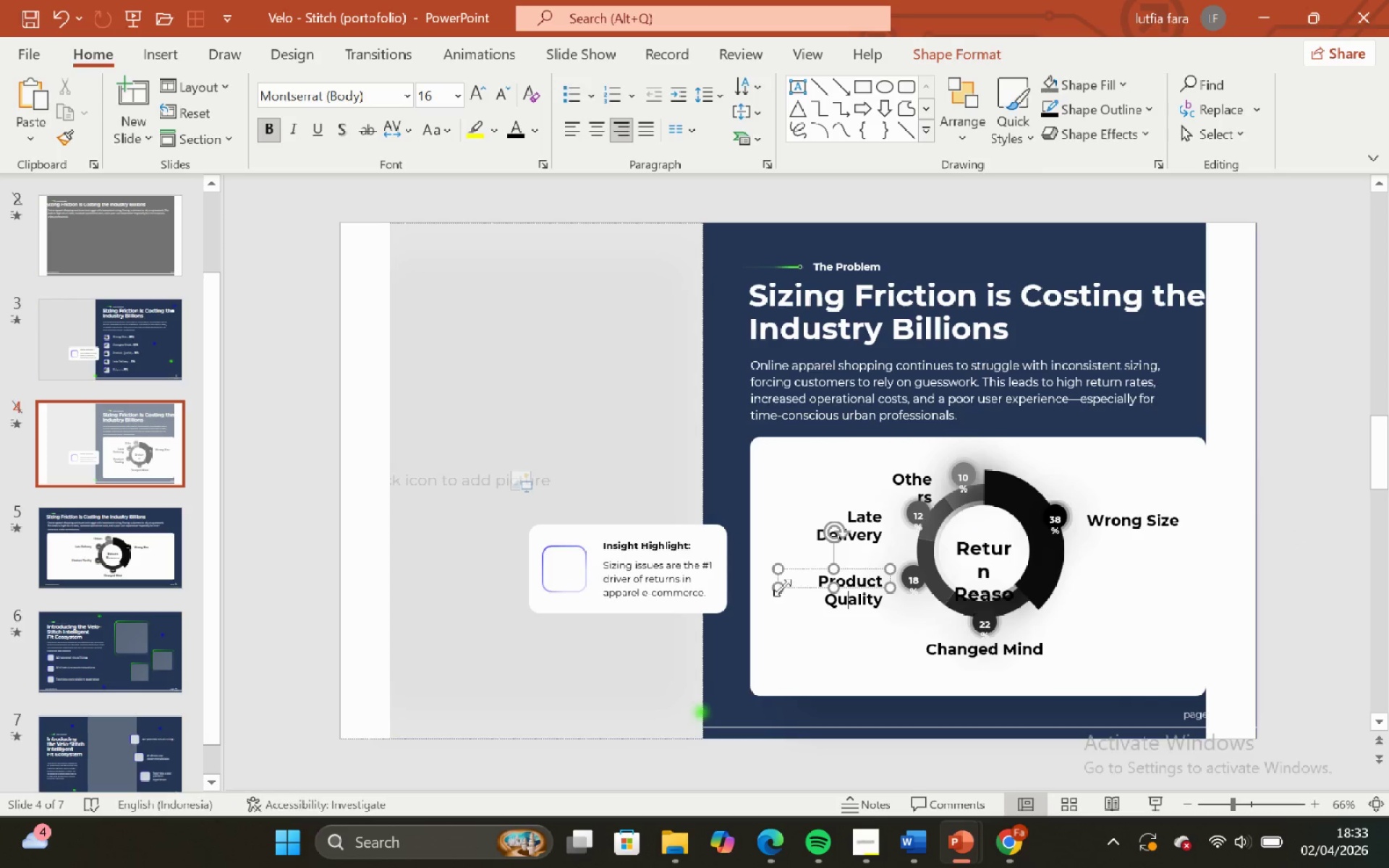 
left_click_drag(start_coordinate=[781, 587], to_coordinate=[742, 587])
 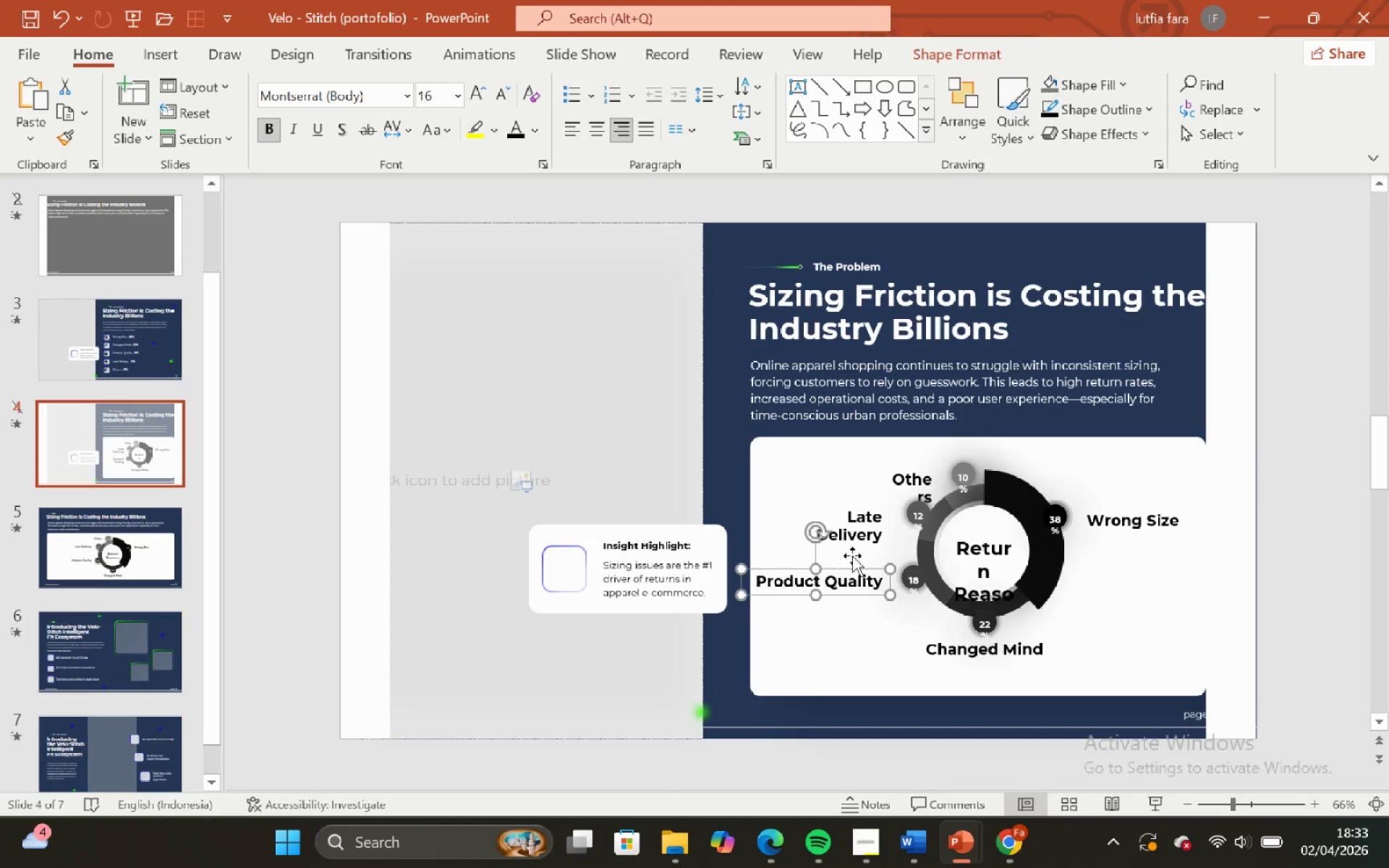 
hold_key(key=ShiftLeft, duration=1.02)
hold_key(key=ControlLeft, duration=0.95)
scroll: coordinate [910, 540], scroll_direction: up, amount: 4.0
 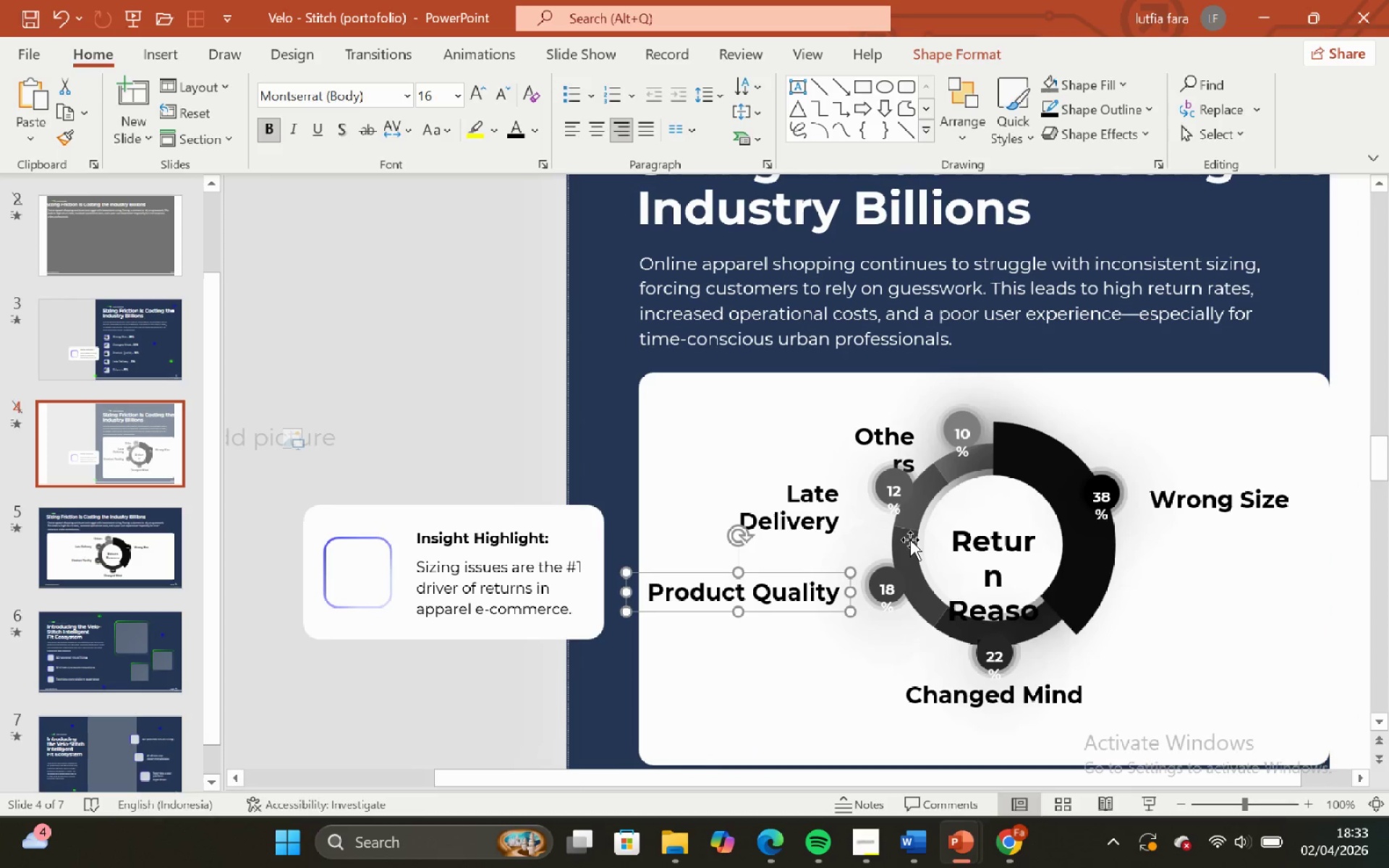 
scroll: coordinate [910, 540], scroll_direction: none, amount: 0.0
 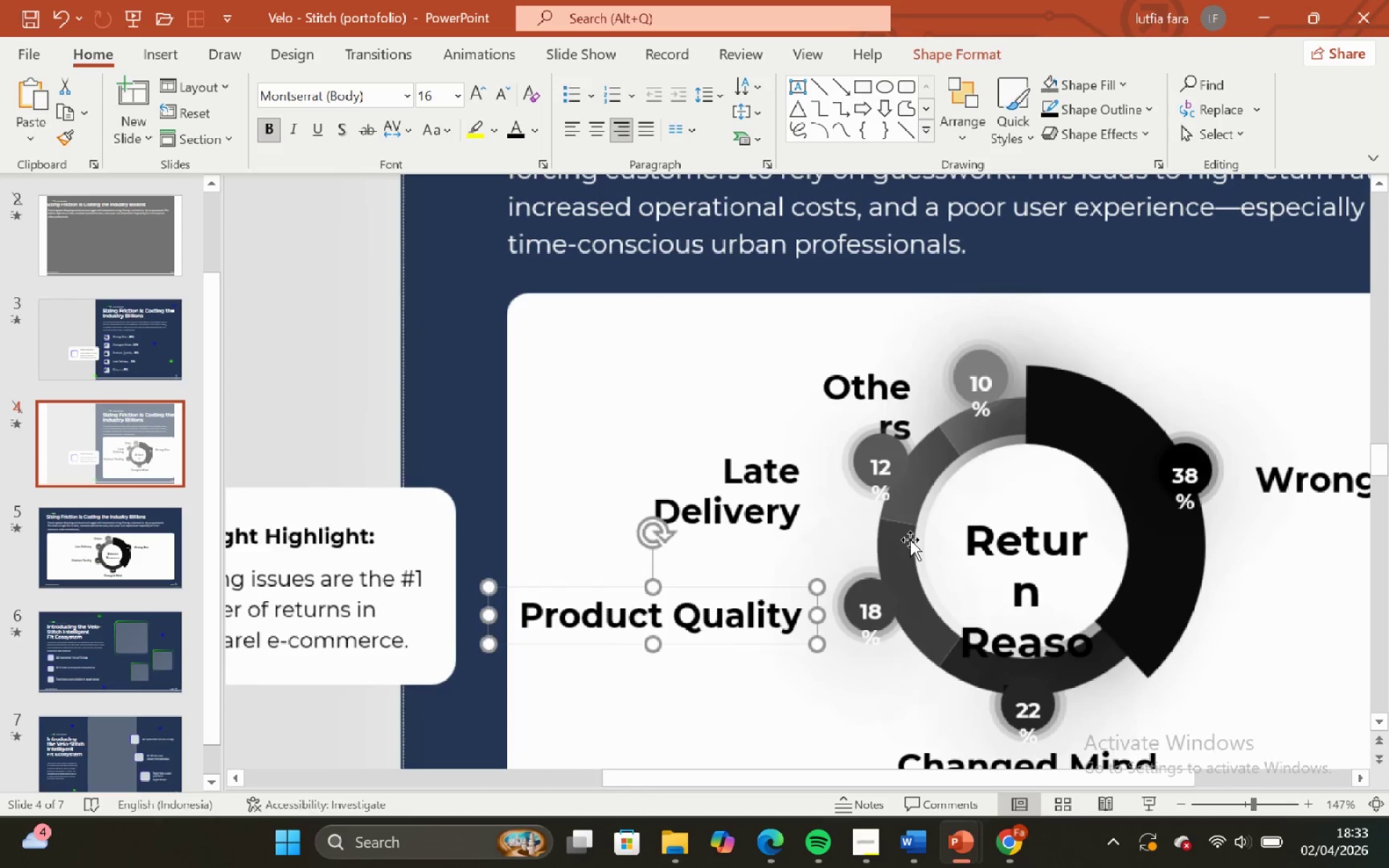 
scroll: coordinate [910, 540], scroll_direction: down, amount: 2.0
 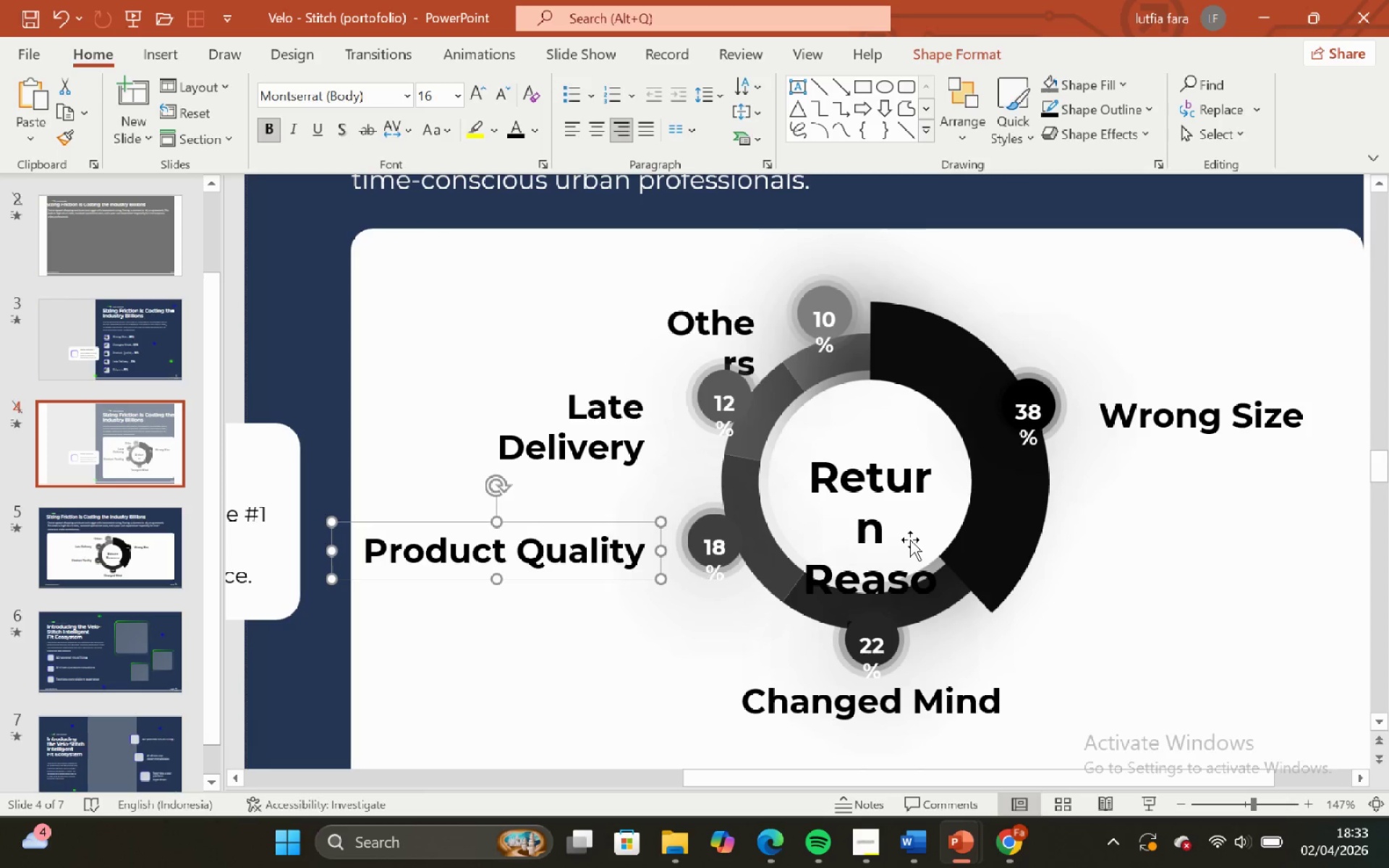 
key(Control+ControlLeft)
 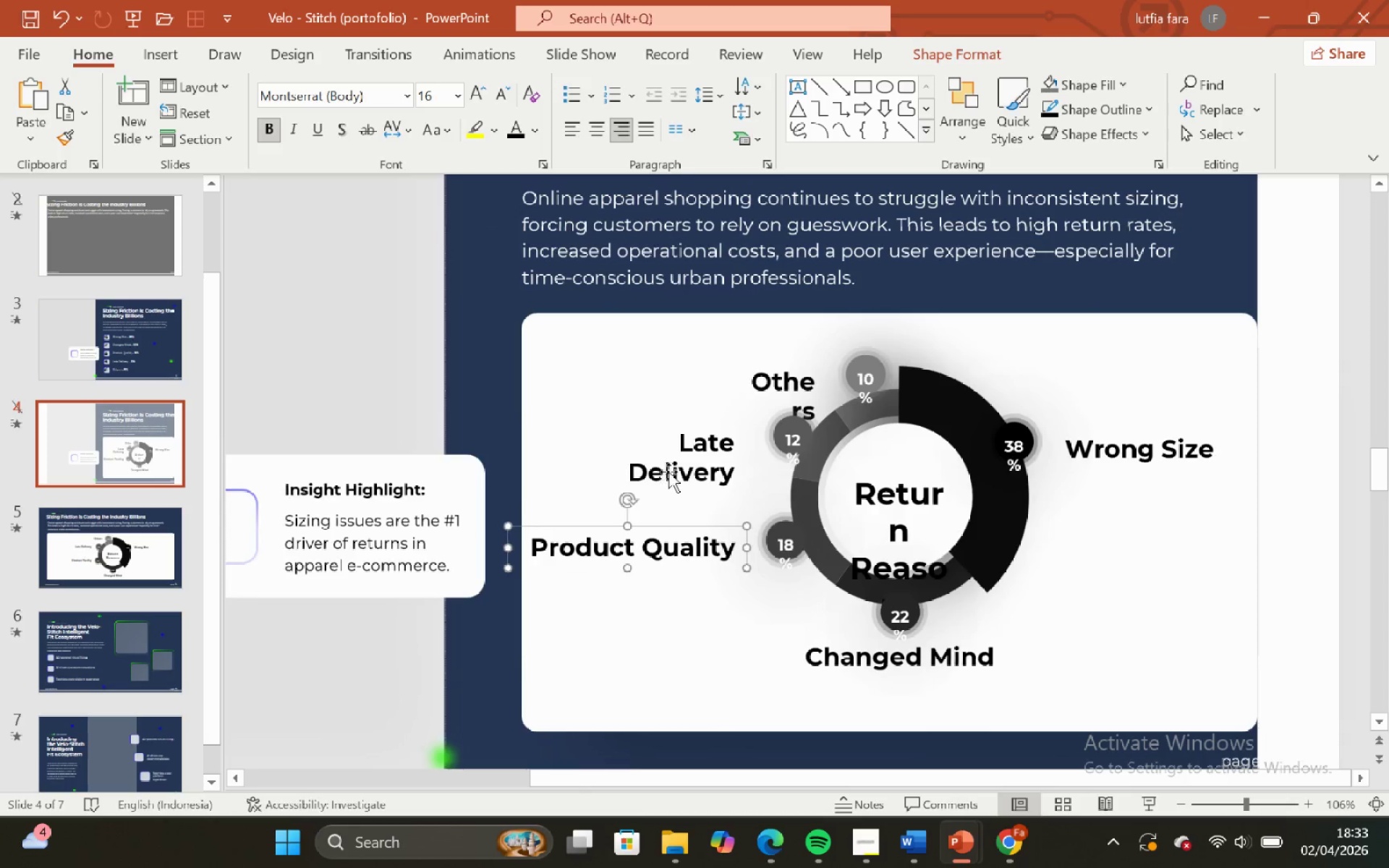 
left_click([669, 469])
 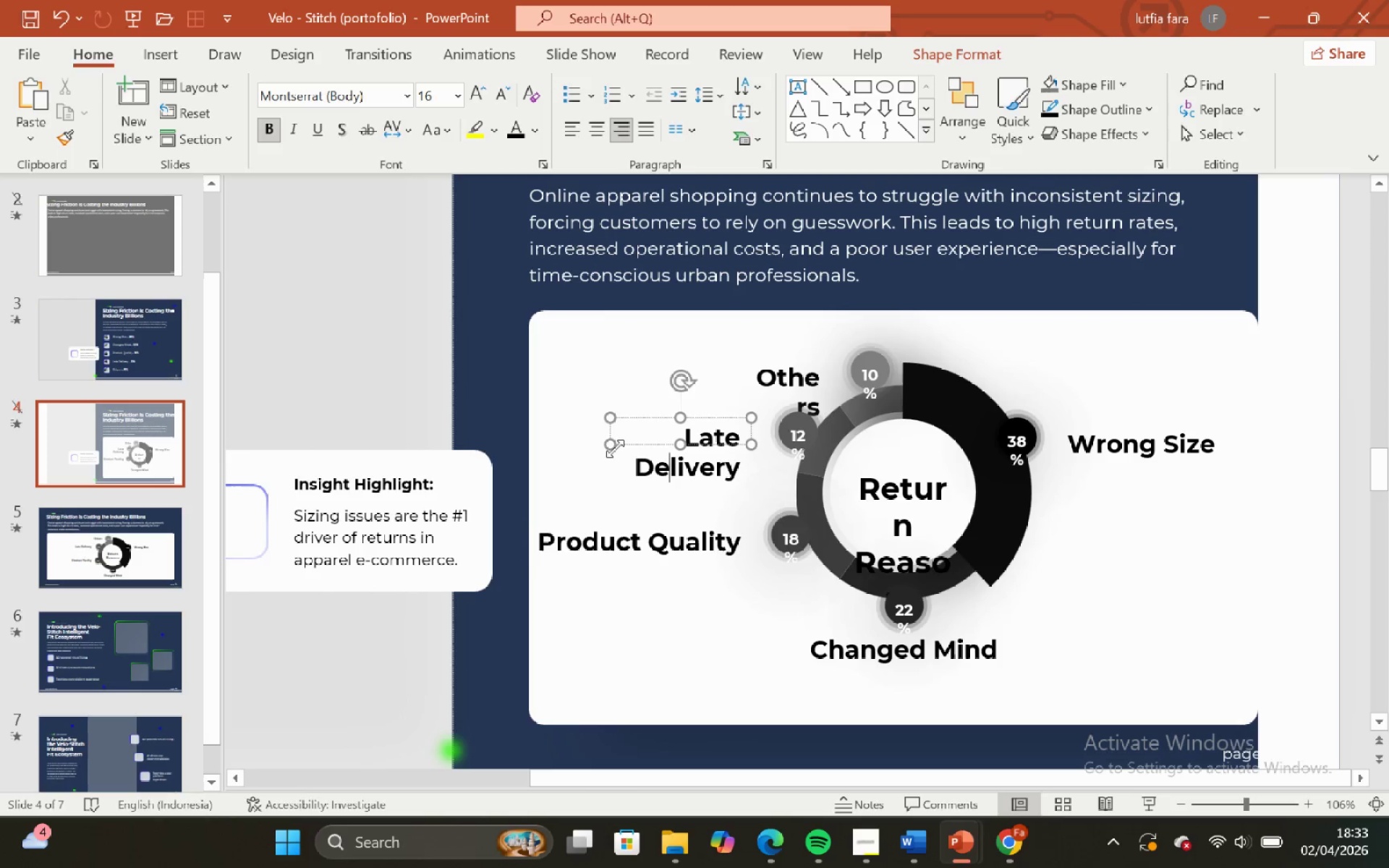 
left_click_drag(start_coordinate=[614, 447], to_coordinate=[551, 440])
 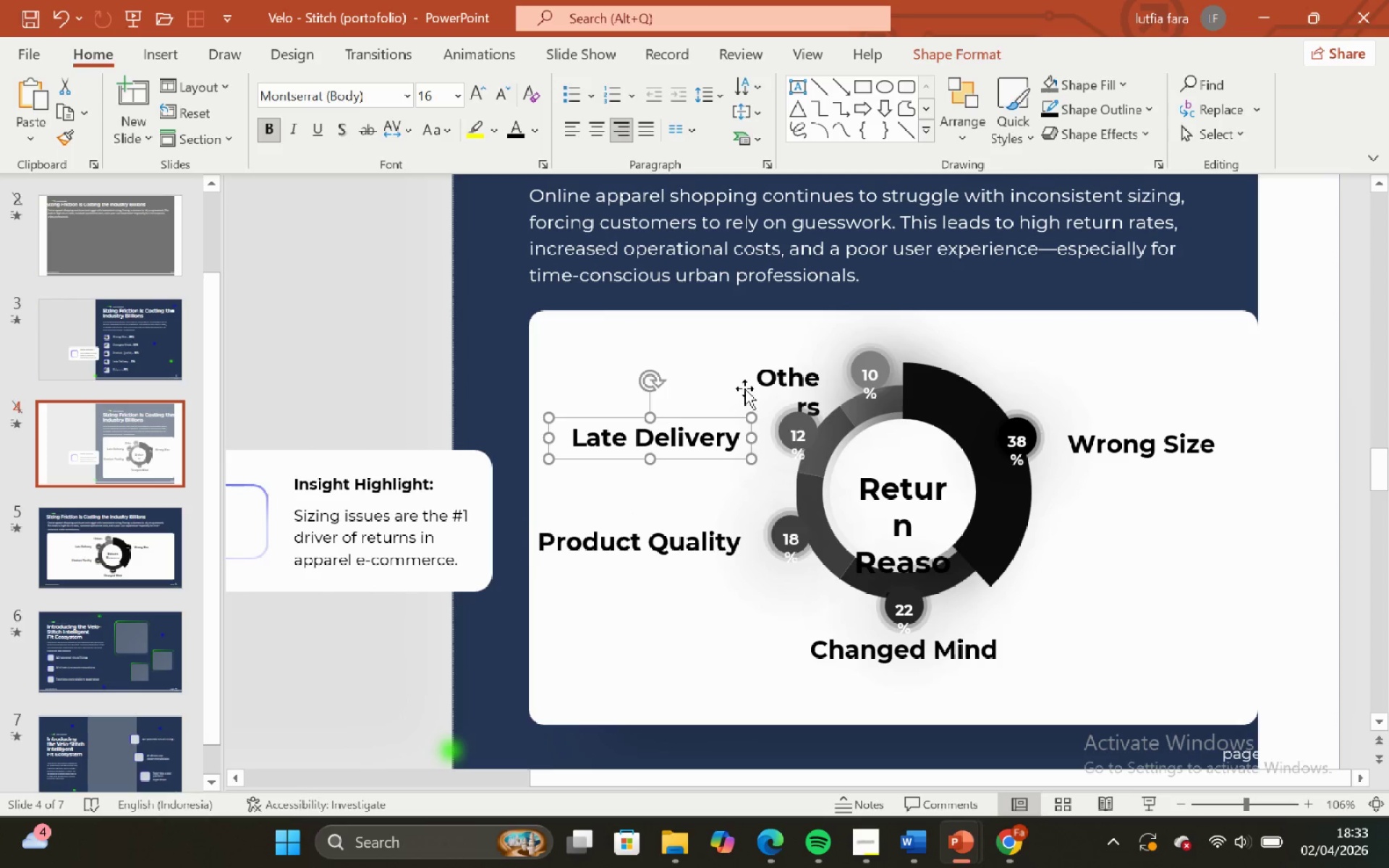 
left_click([747, 383])
 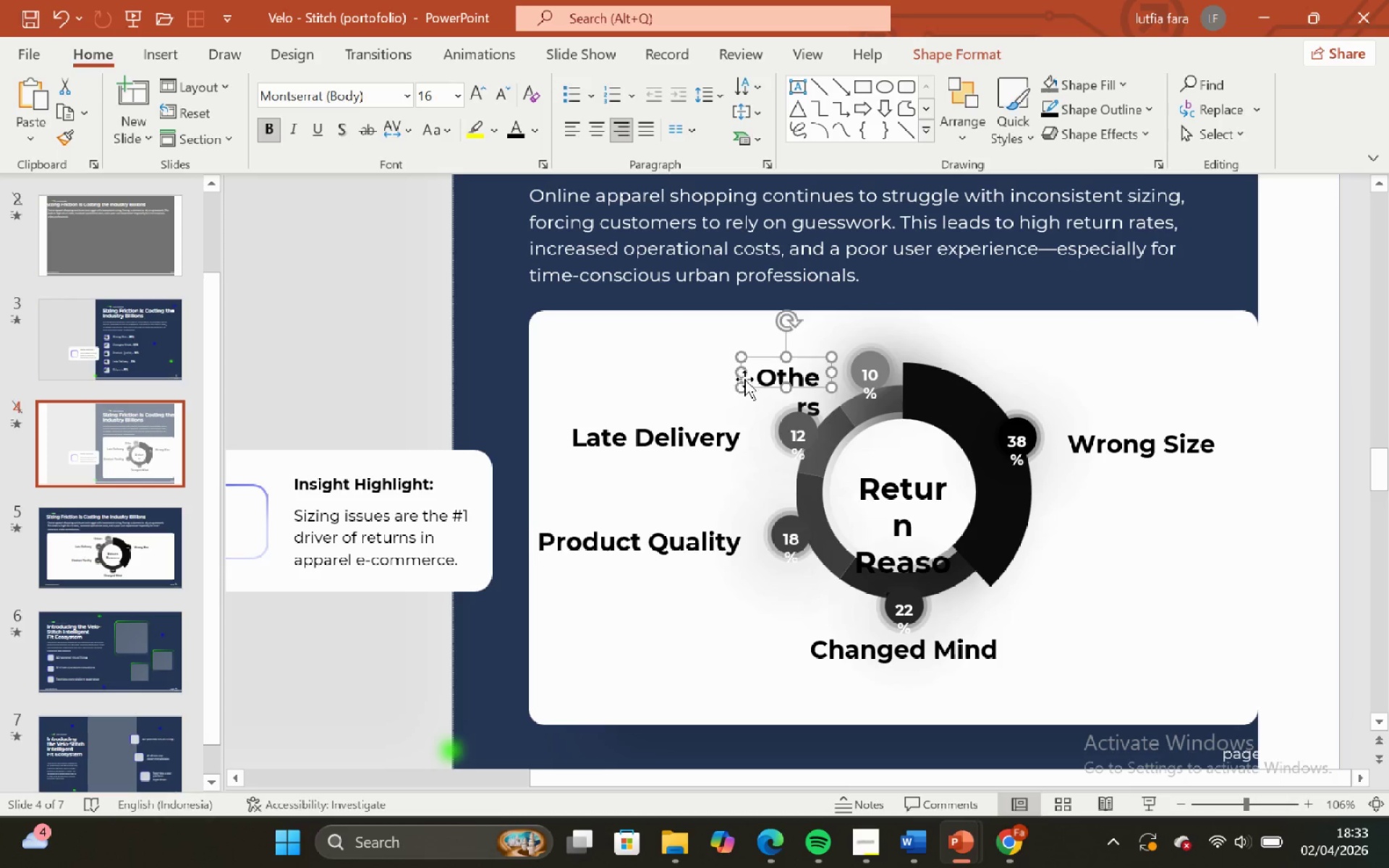 
left_click_drag(start_coordinate=[741, 373], to_coordinate=[697, 367])
 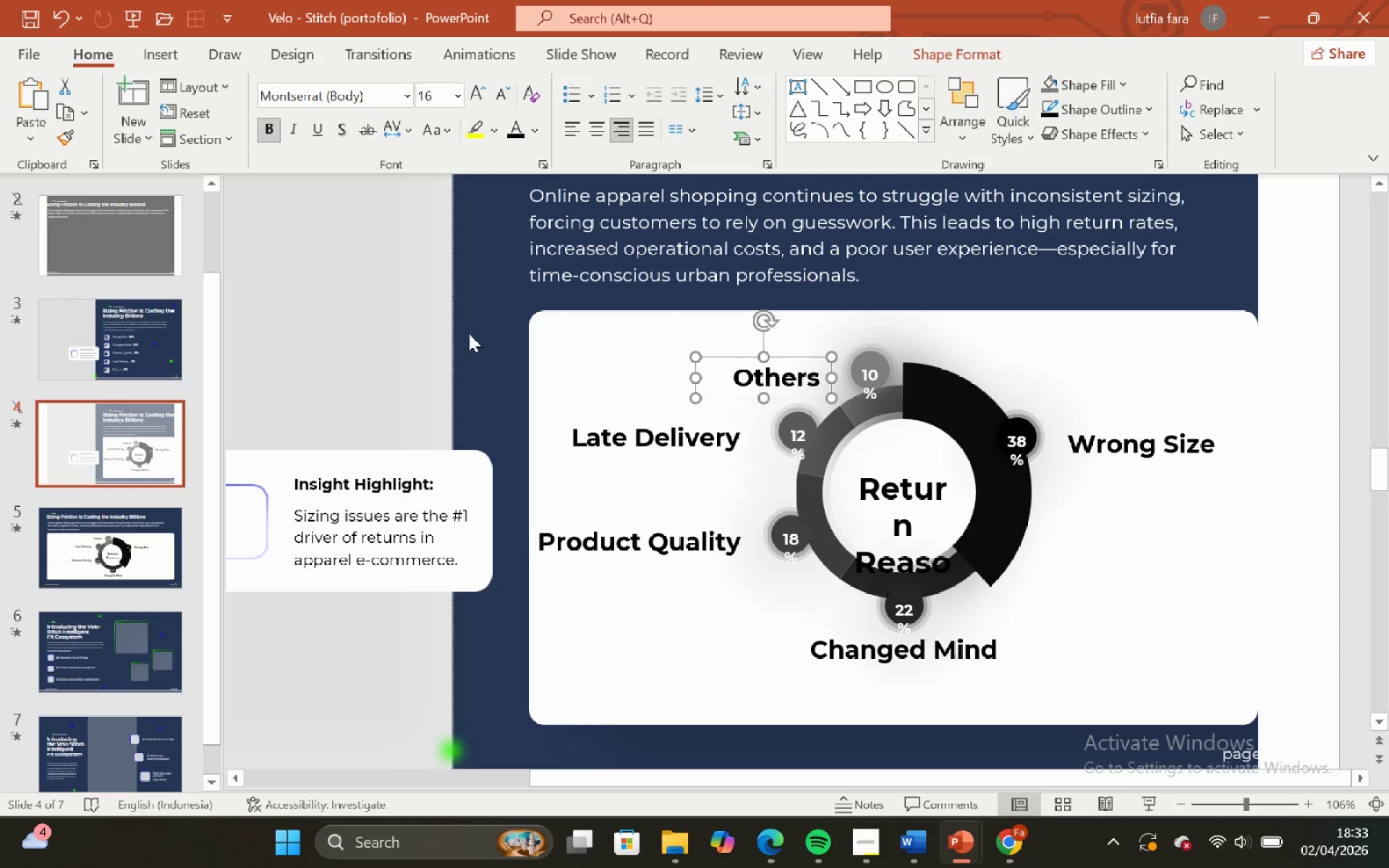 
left_click([473, 332])
 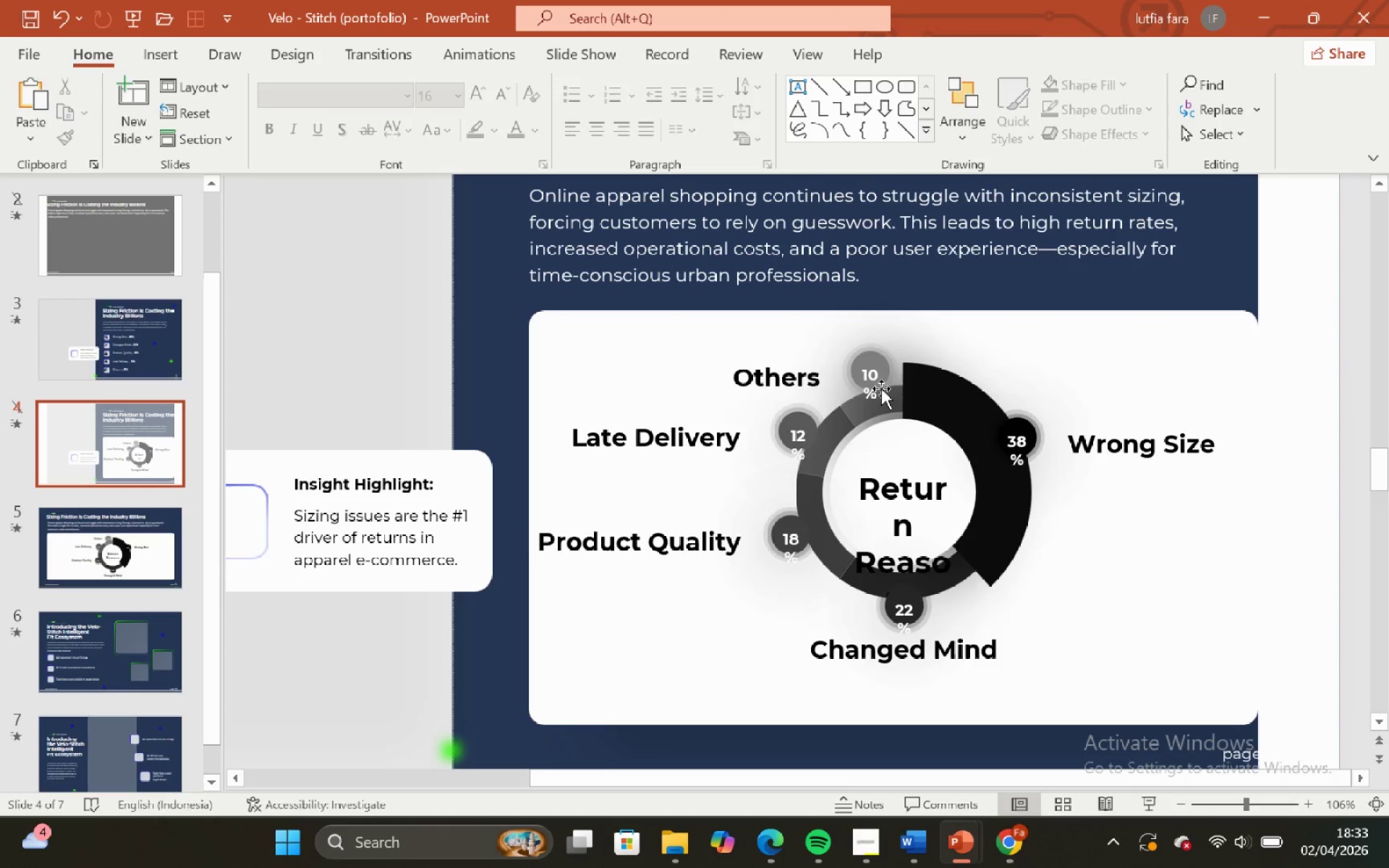 
left_click([864, 376])
 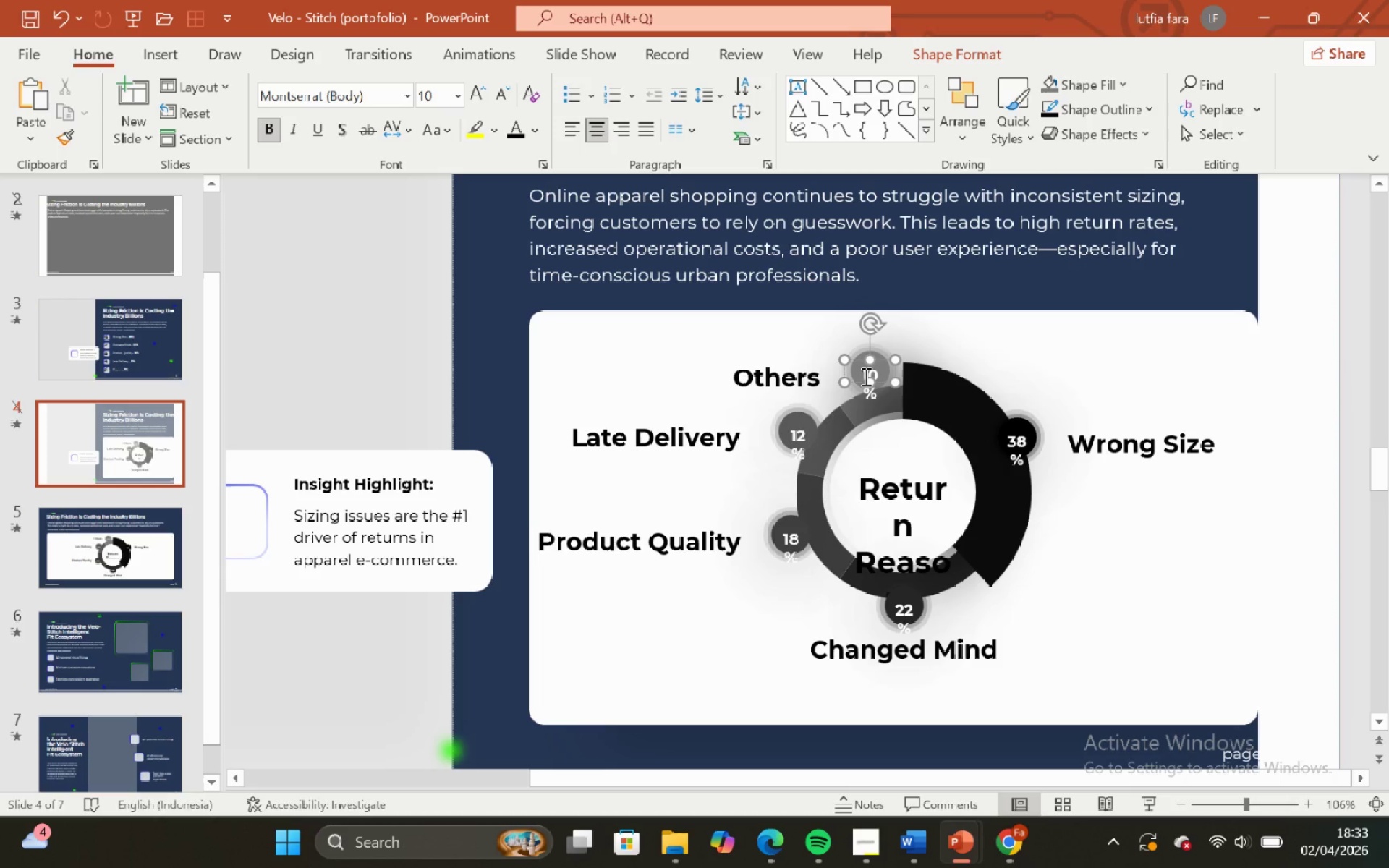 
hold_key(key=ShiftLeft, duration=0.75)
hold_key(key=ControlLeft, duration=0.7)
scroll: coordinate [865, 376], scroll_direction: up, amount: 3.0
 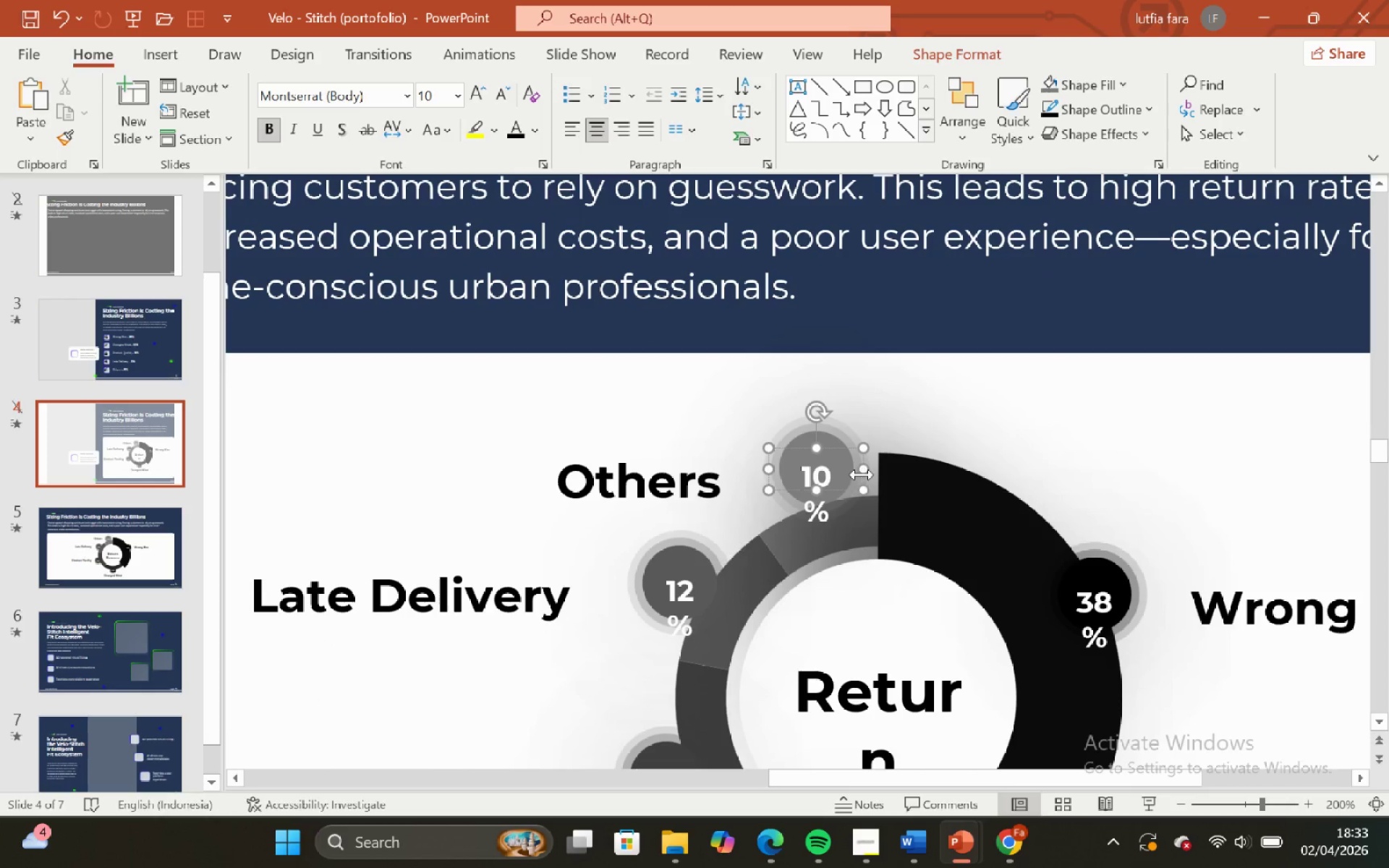 
hold_key(key=ShiftLeft, duration=0.66)
hold_key(key=ControlLeft, duration=0.61)
left_click_drag(start_coordinate=[864, 474], to_coordinate=[873, 472])
 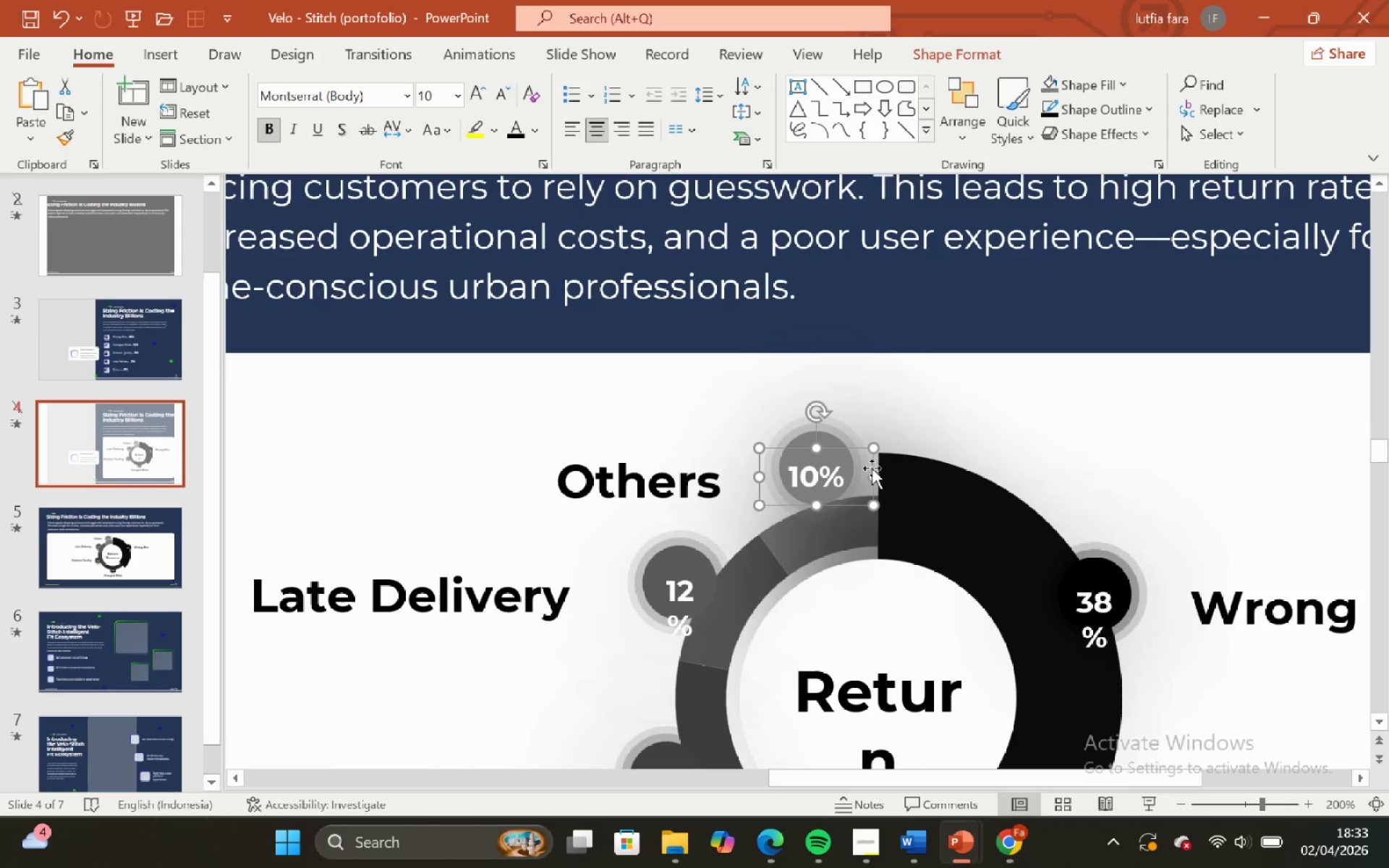 
hold_key(key=ControlLeft, duration=7.33)
hold_key(key=ShiftLeft, duration=0.62)
left_click([825, 438])
 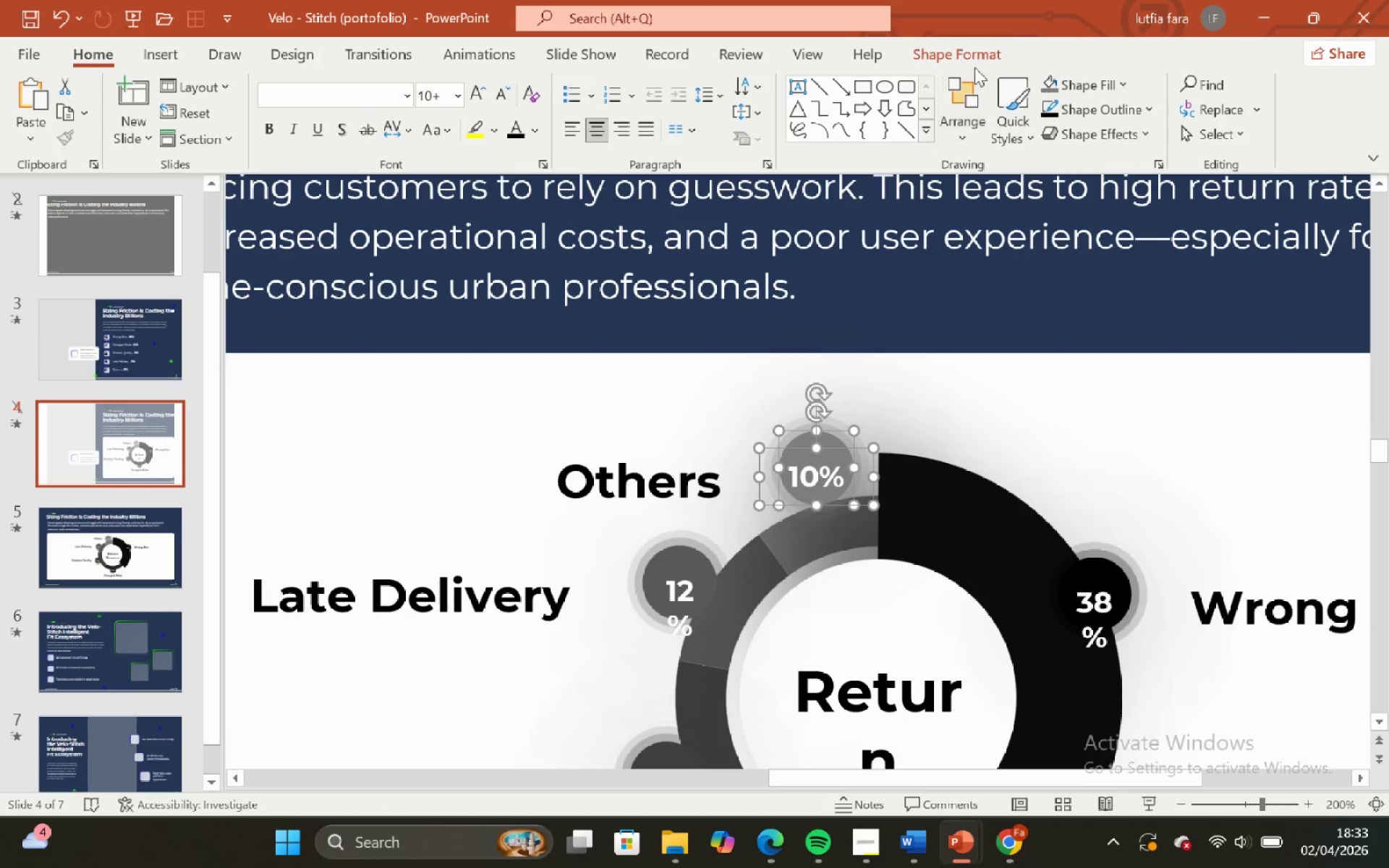 
left_click([967, 47])
 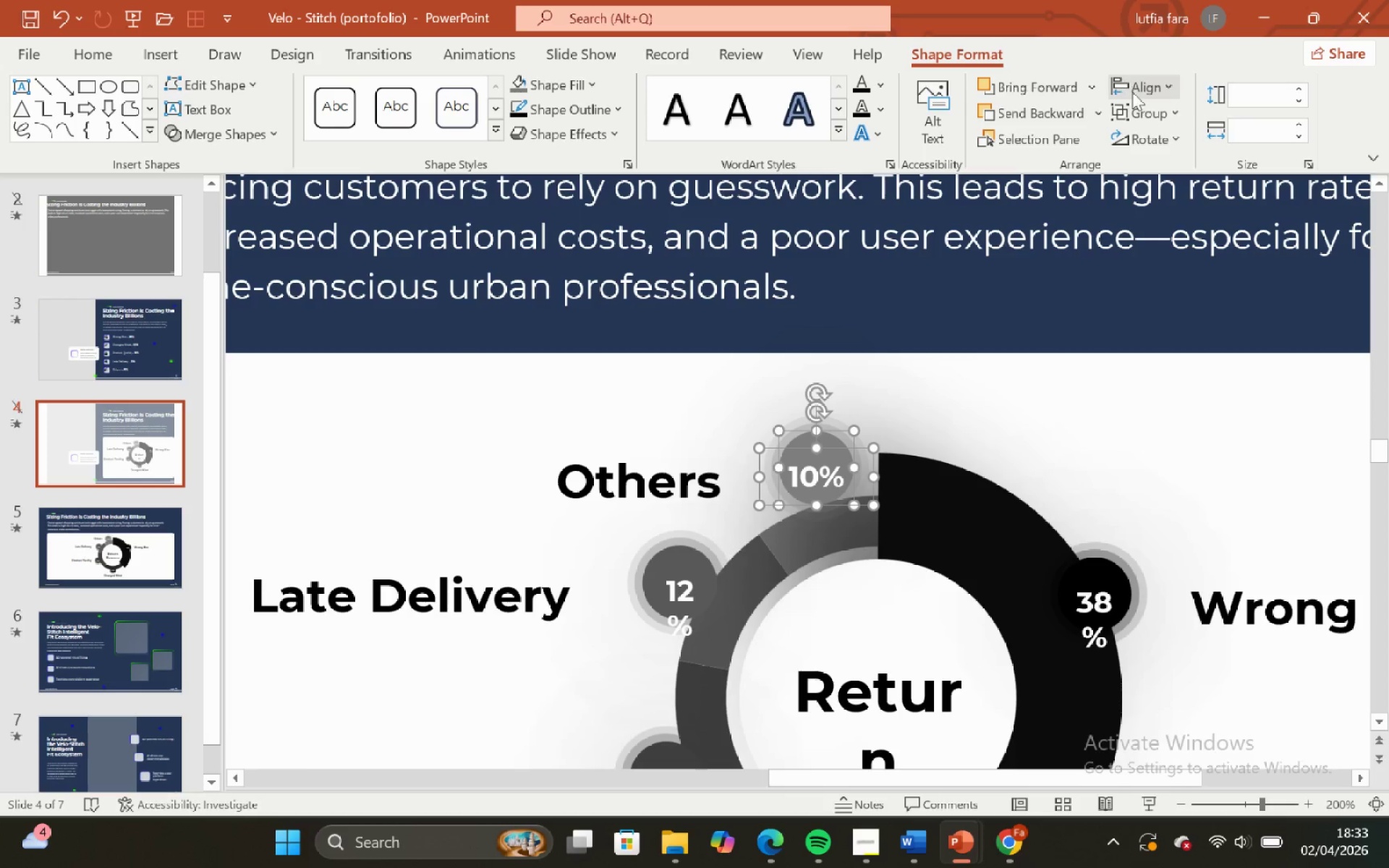 
double_click([1139, 77])
 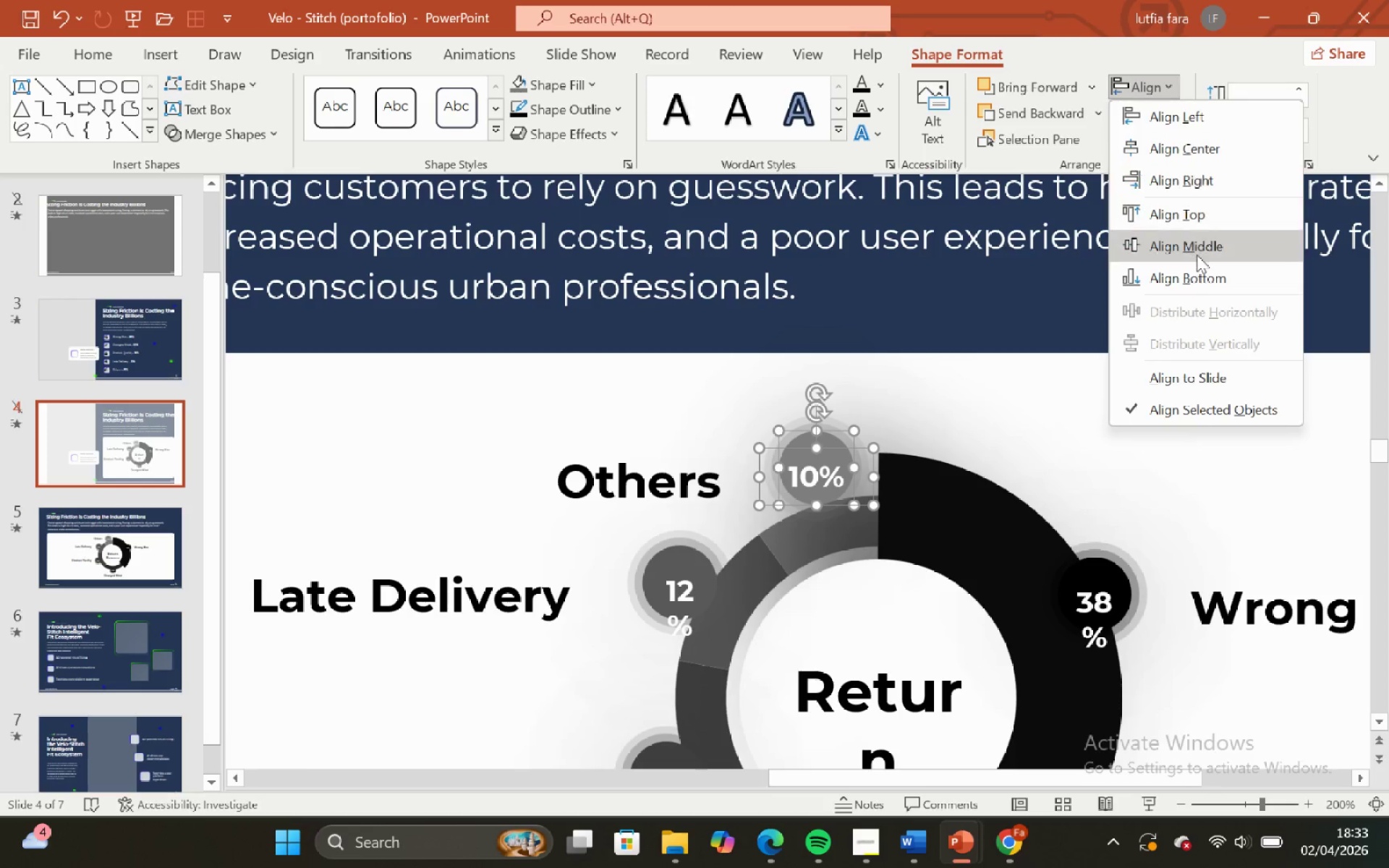 
left_click([1197, 255])
 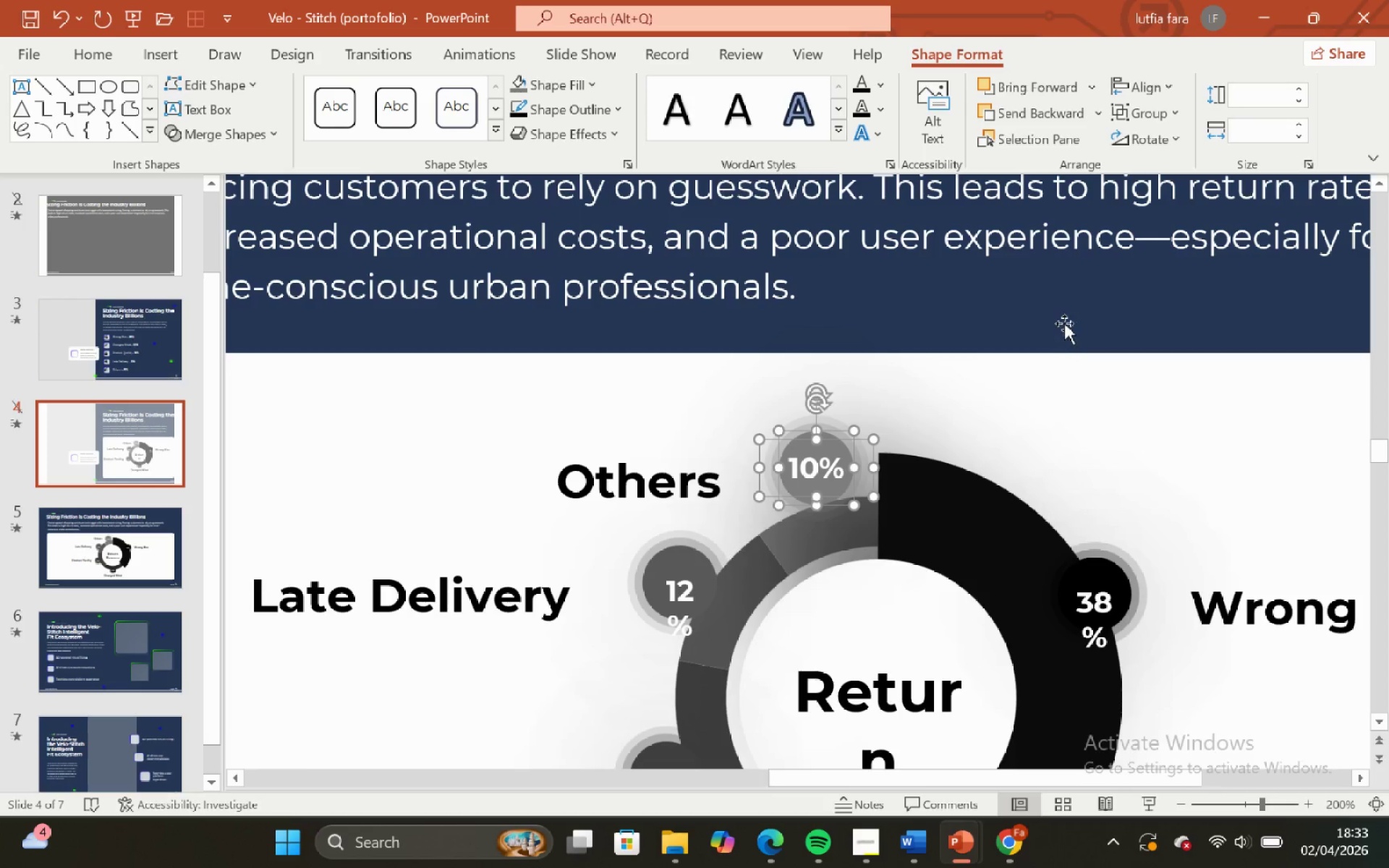 
left_click([1063, 323])
 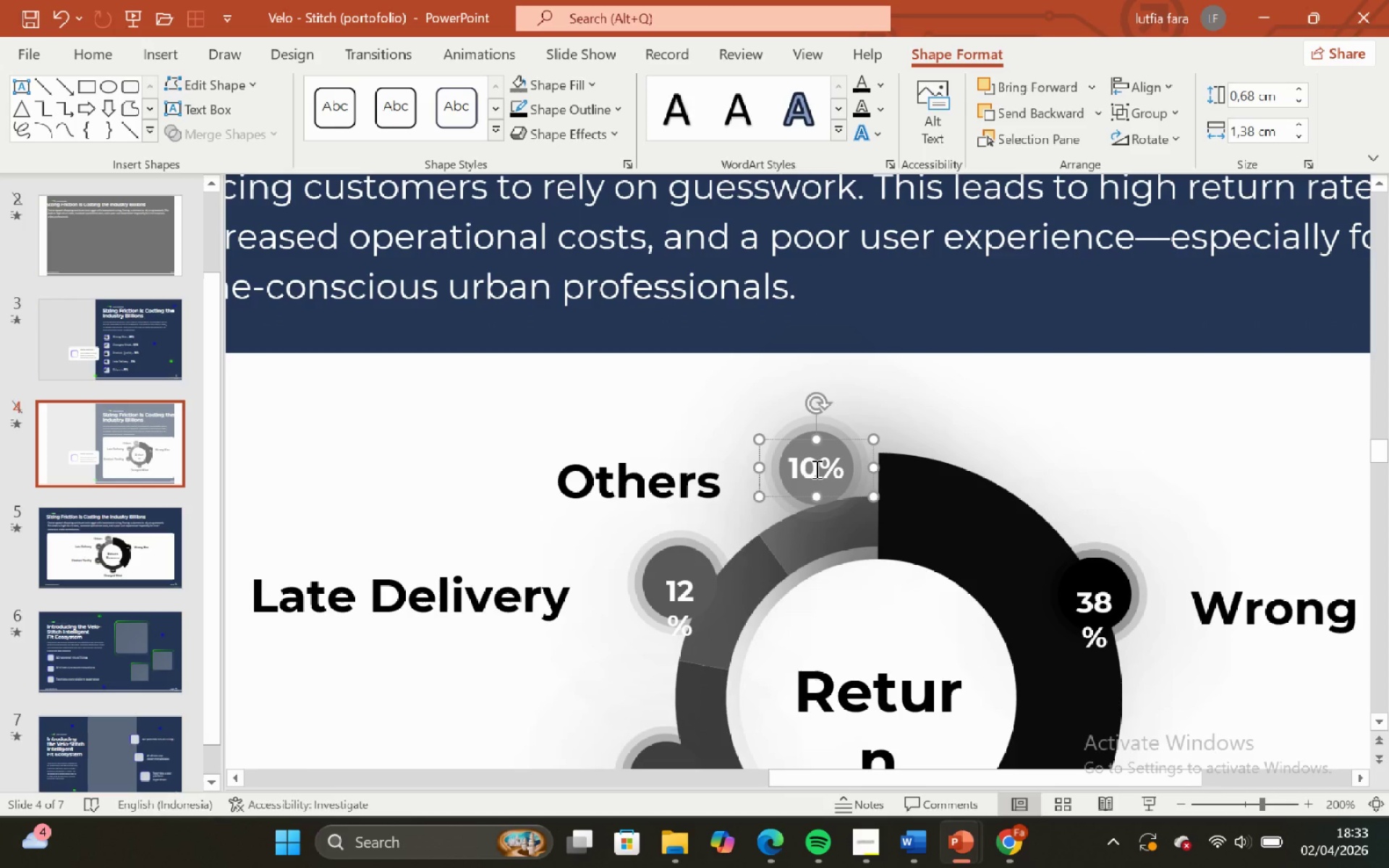 
hold_key(key=ShiftLeft, duration=0.69)
hold_key(key=ControlLeft, duration=0.67)
scroll: coordinate [815, 469], scroll_direction: down, amount: 1.0
 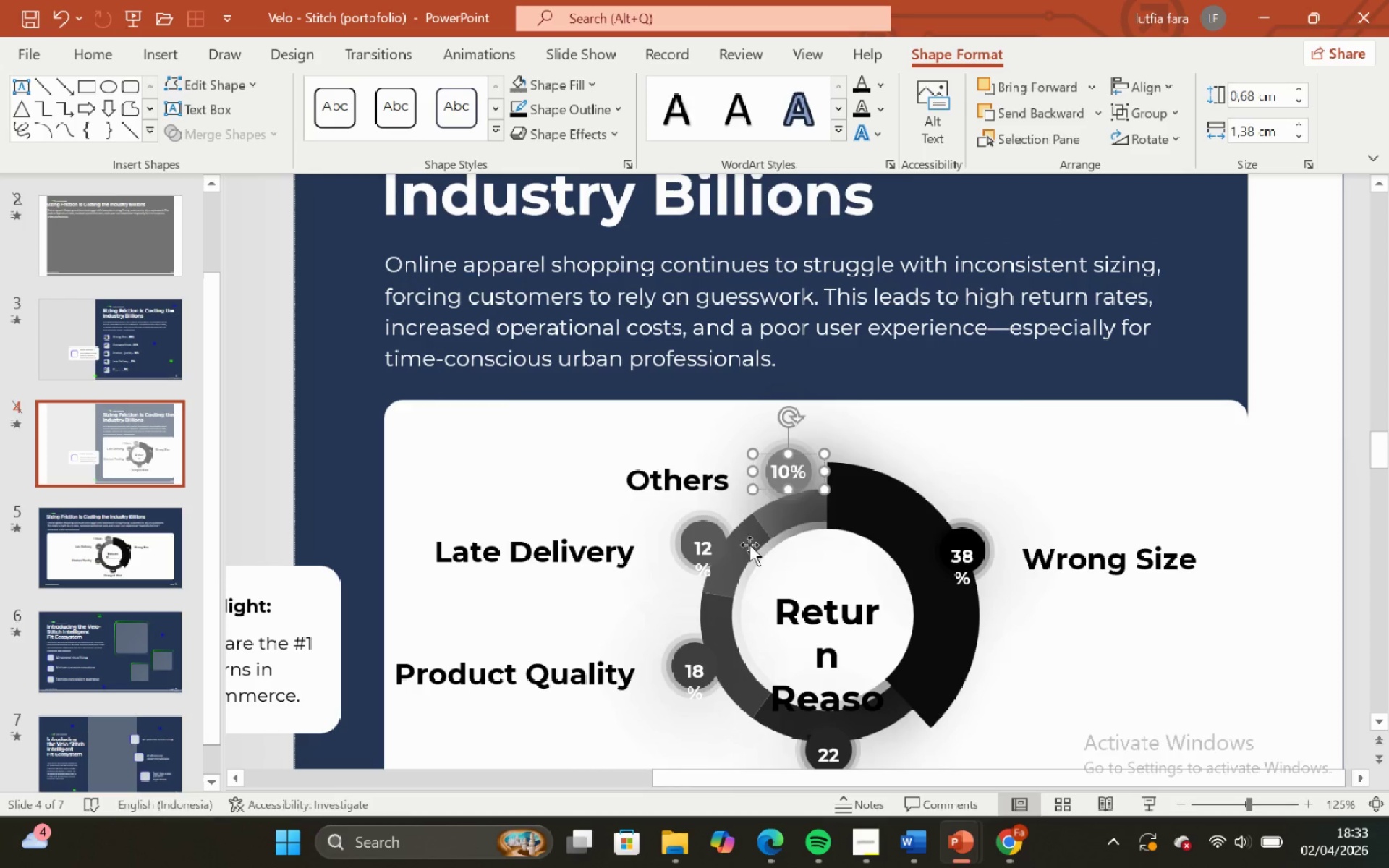 
hold_key(key=ShiftLeft, duration=0.69)
left_click_drag(start_coordinate=[710, 551], to_coordinate=[697, 668])
 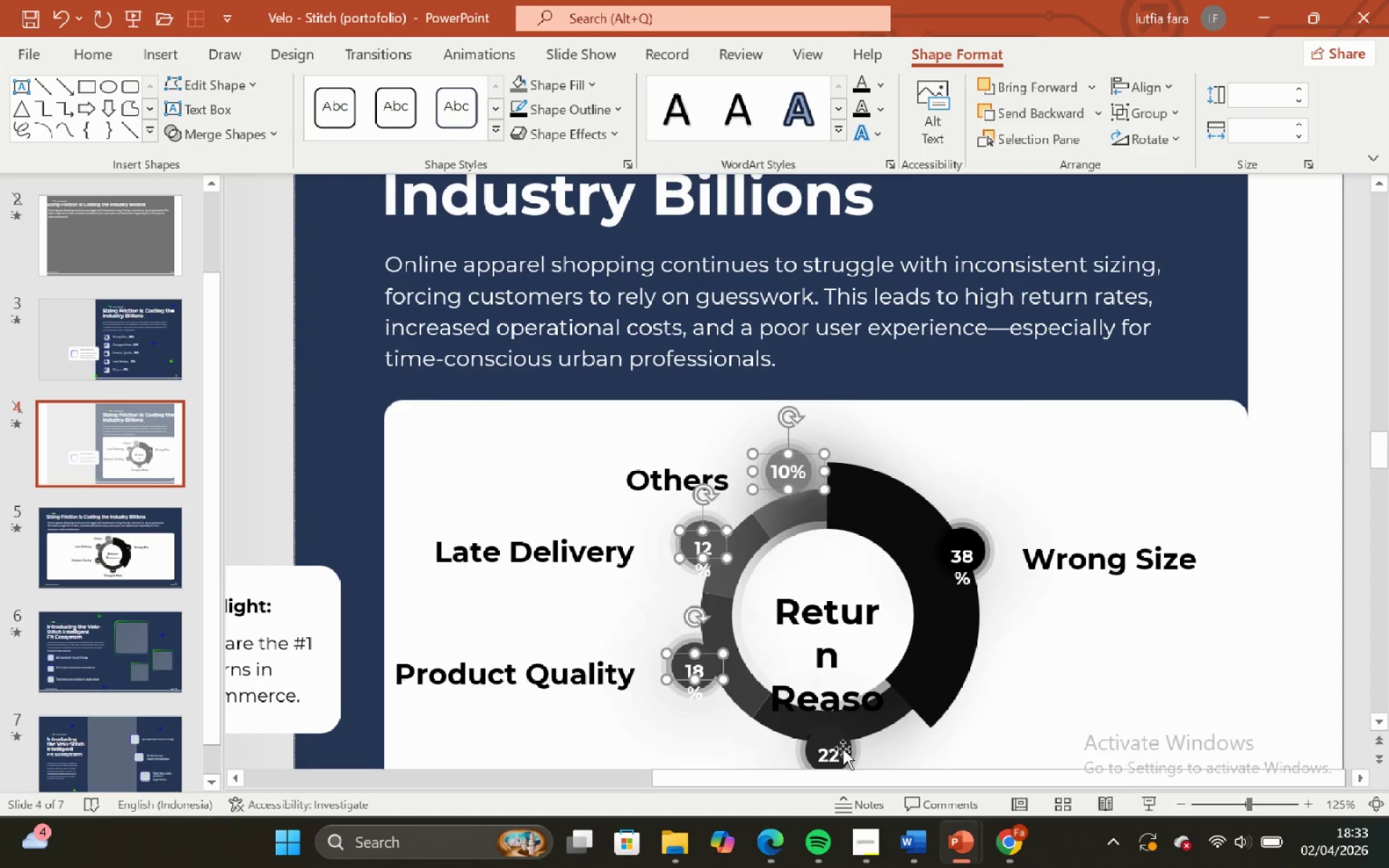 
hold_key(key=ShiftLeft, duration=1.06)
left_click([697, 668])
 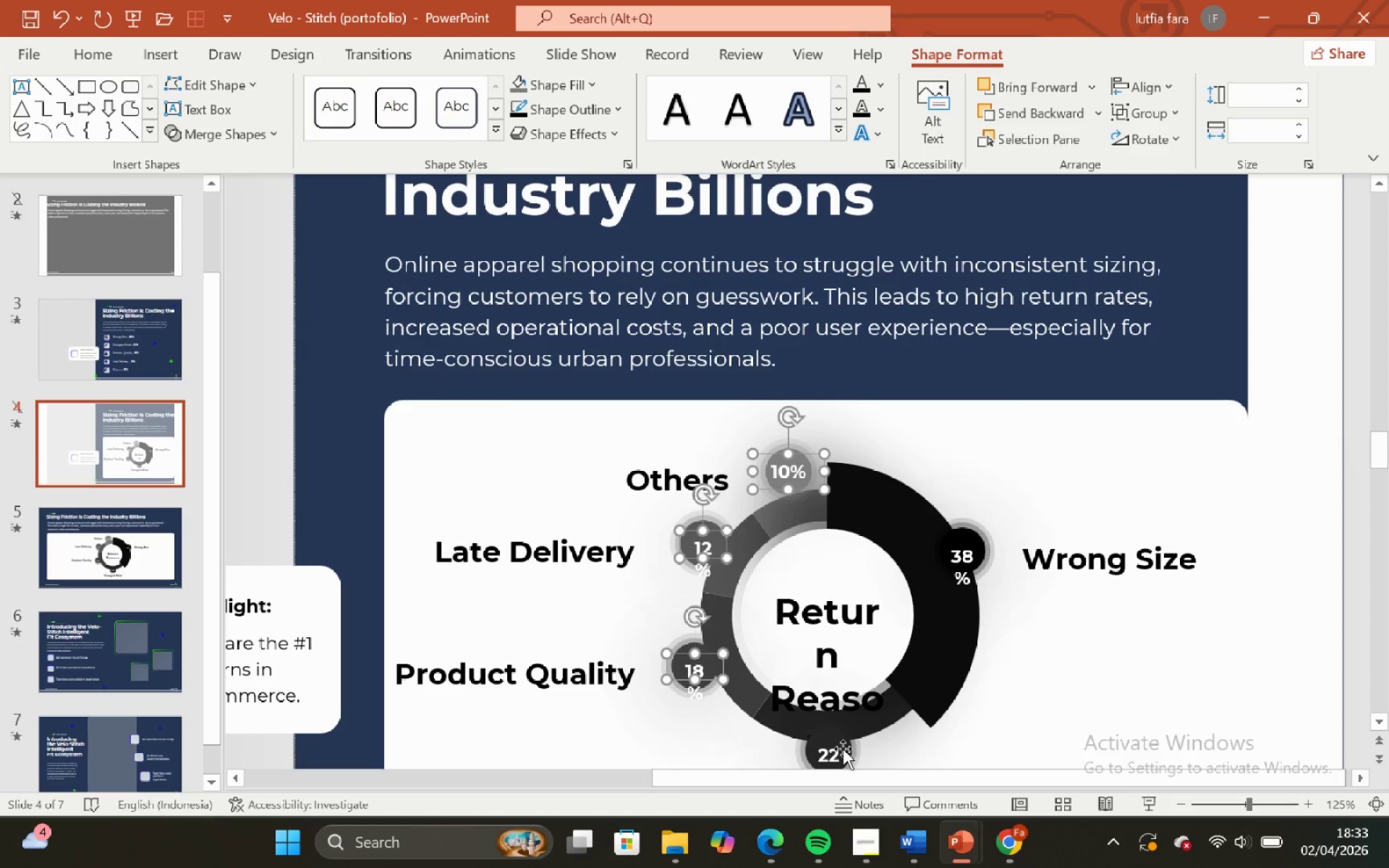 
hold_key(key=ShiftLeft, duration=0.69)
left_click([835, 749])
 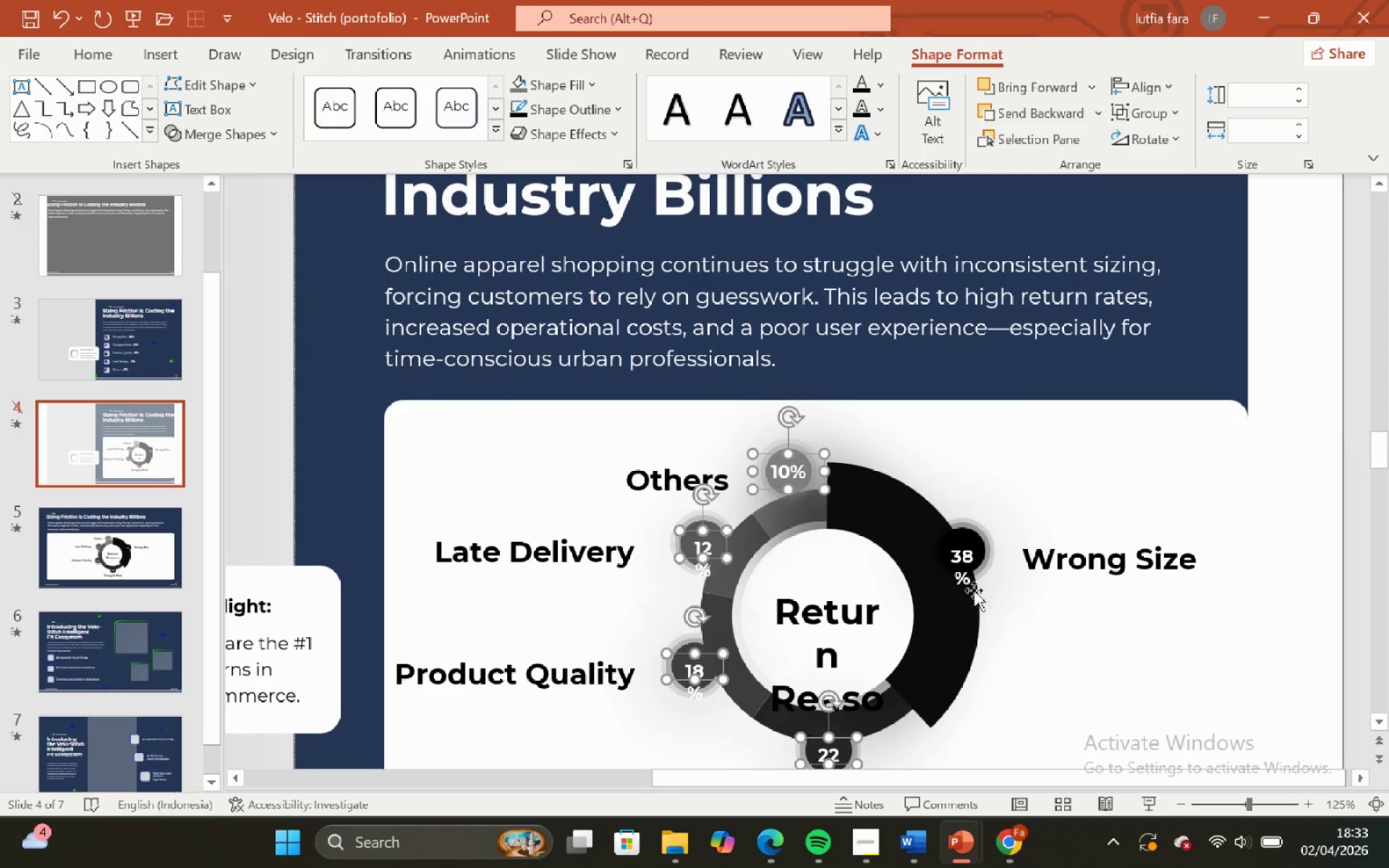 
hold_key(key=ShiftLeft, duration=0.64)
left_click([969, 566])
 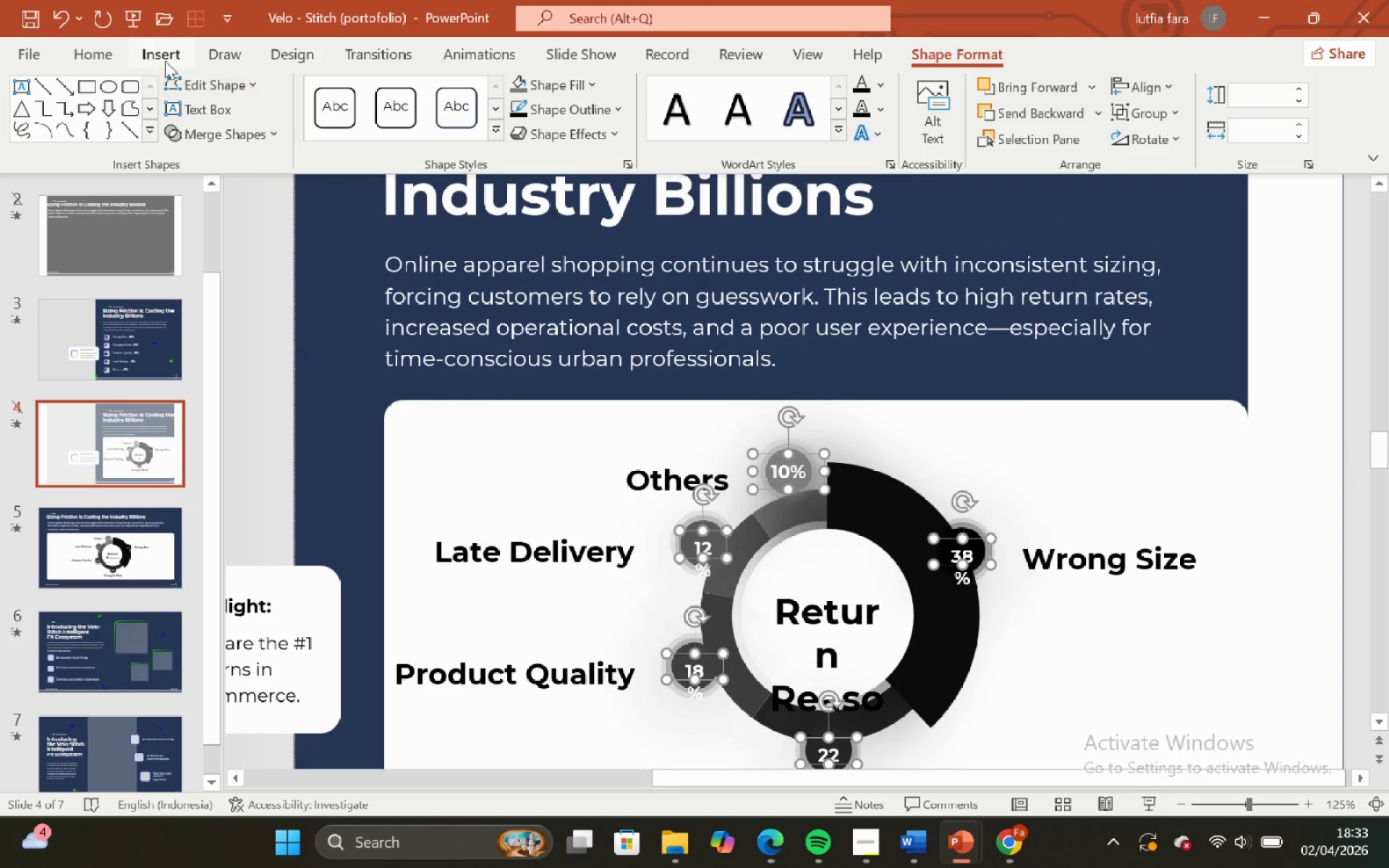 
left_click([106, 55])
 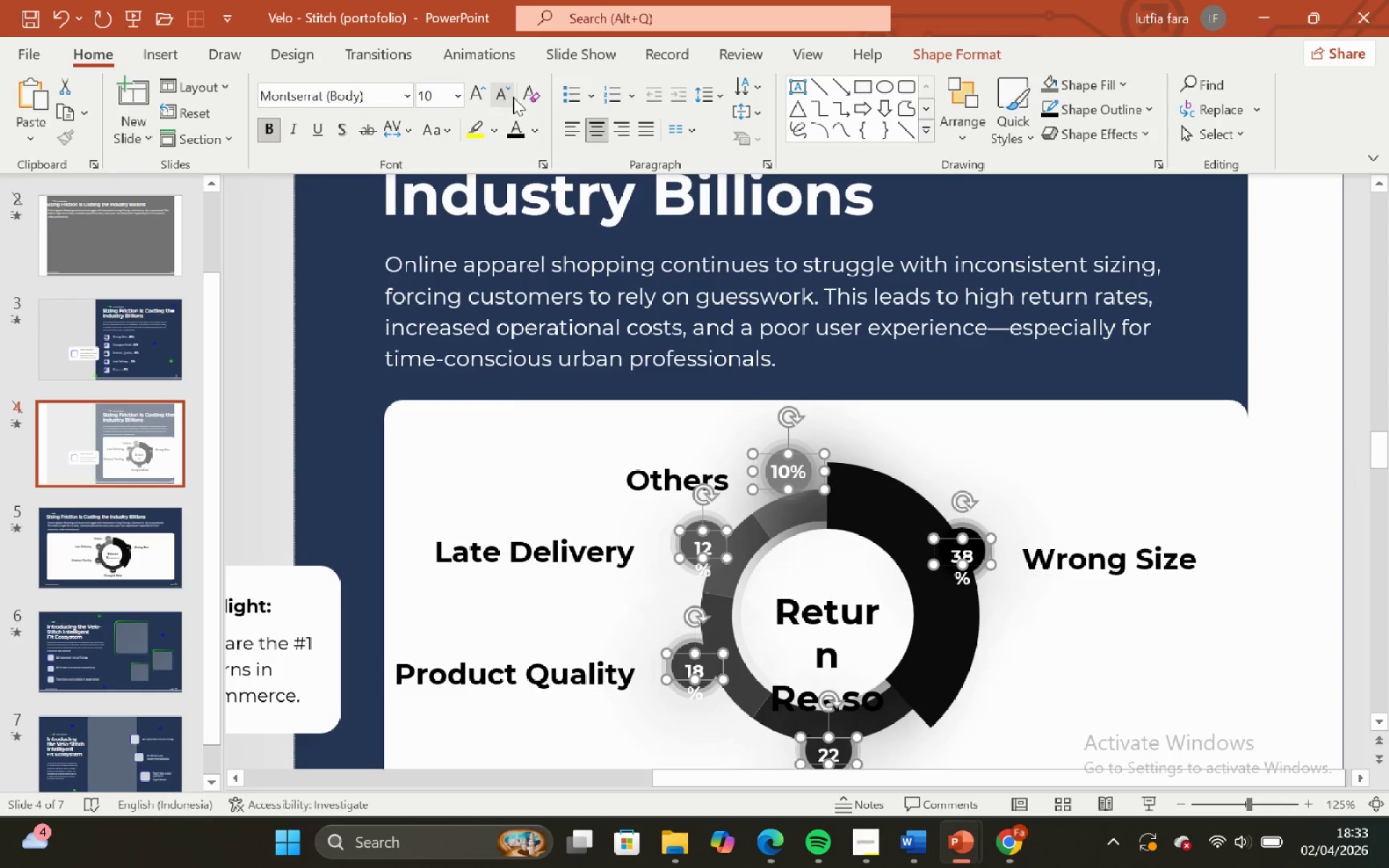 
left_click([509, 95])
 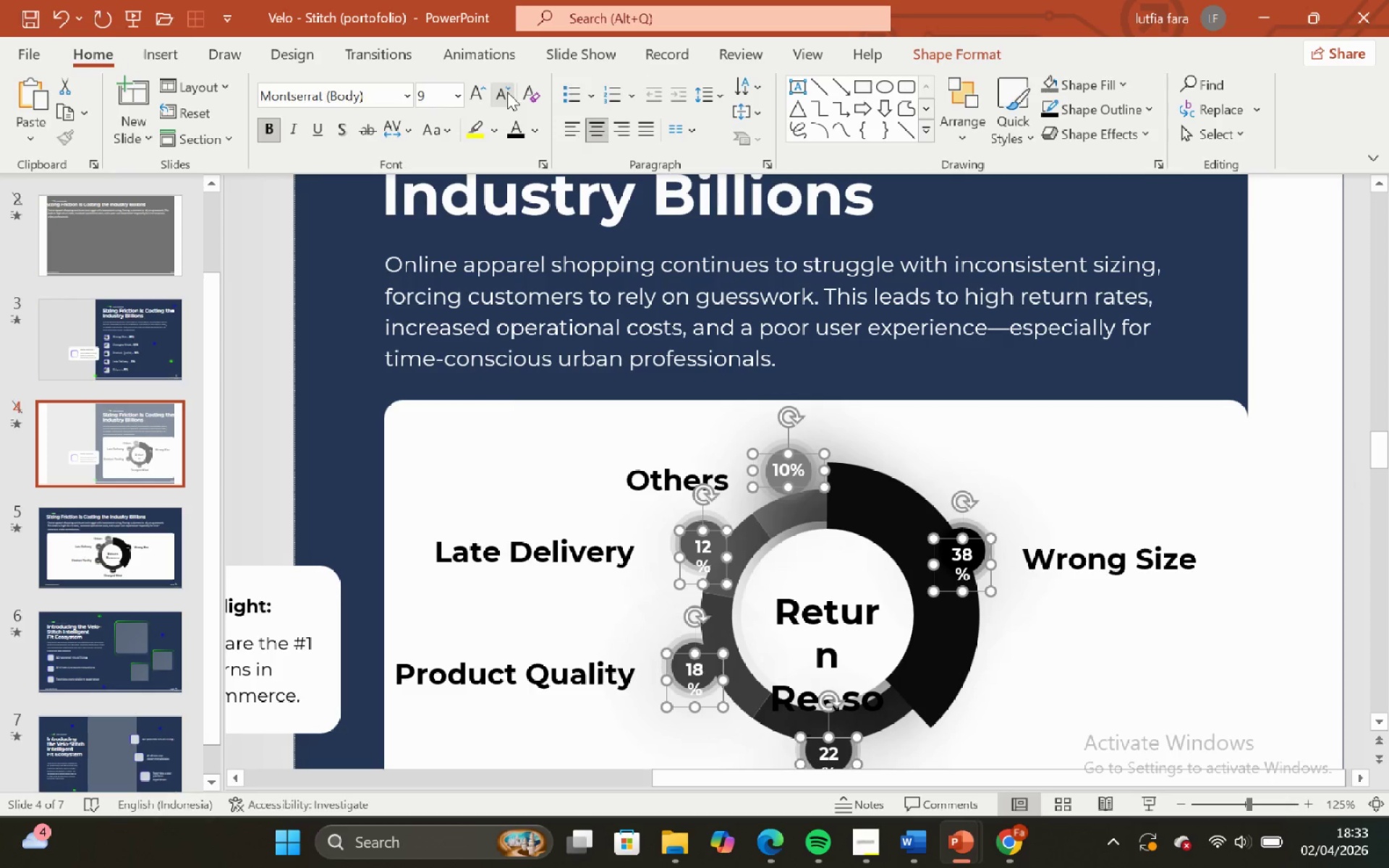 
left_click([507, 92])
 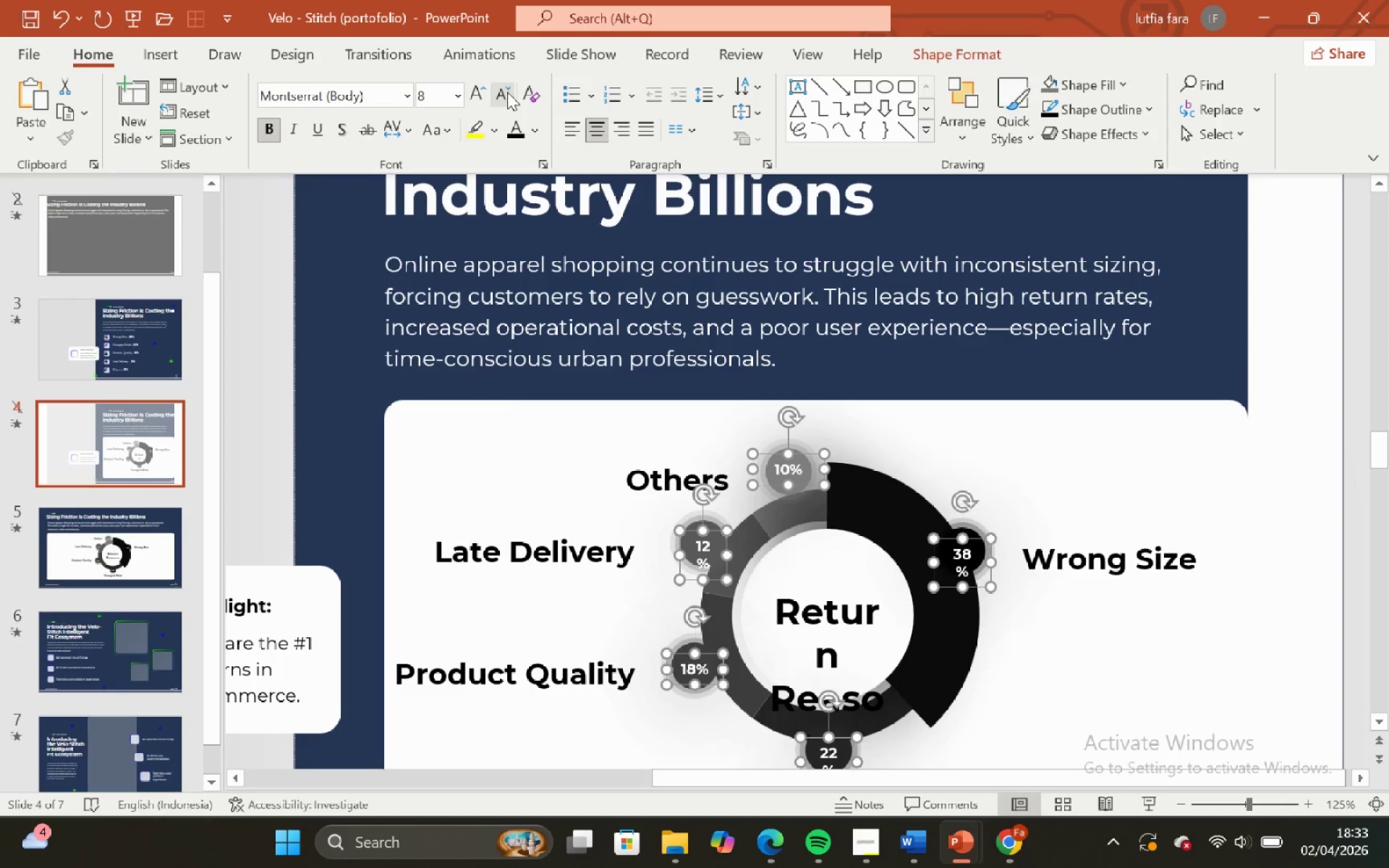 
left_click([506, 92])
 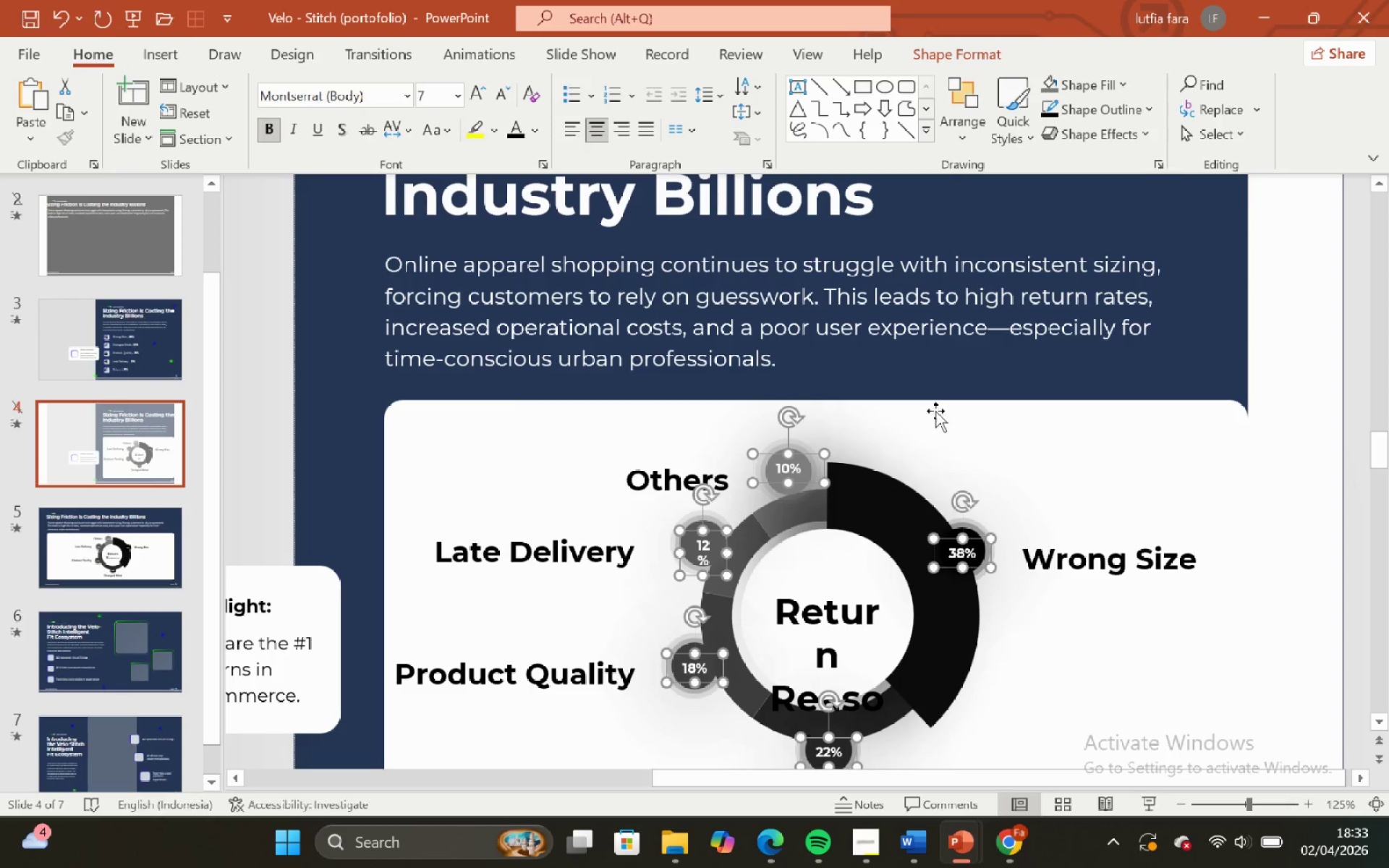 
left_click([954, 381])
 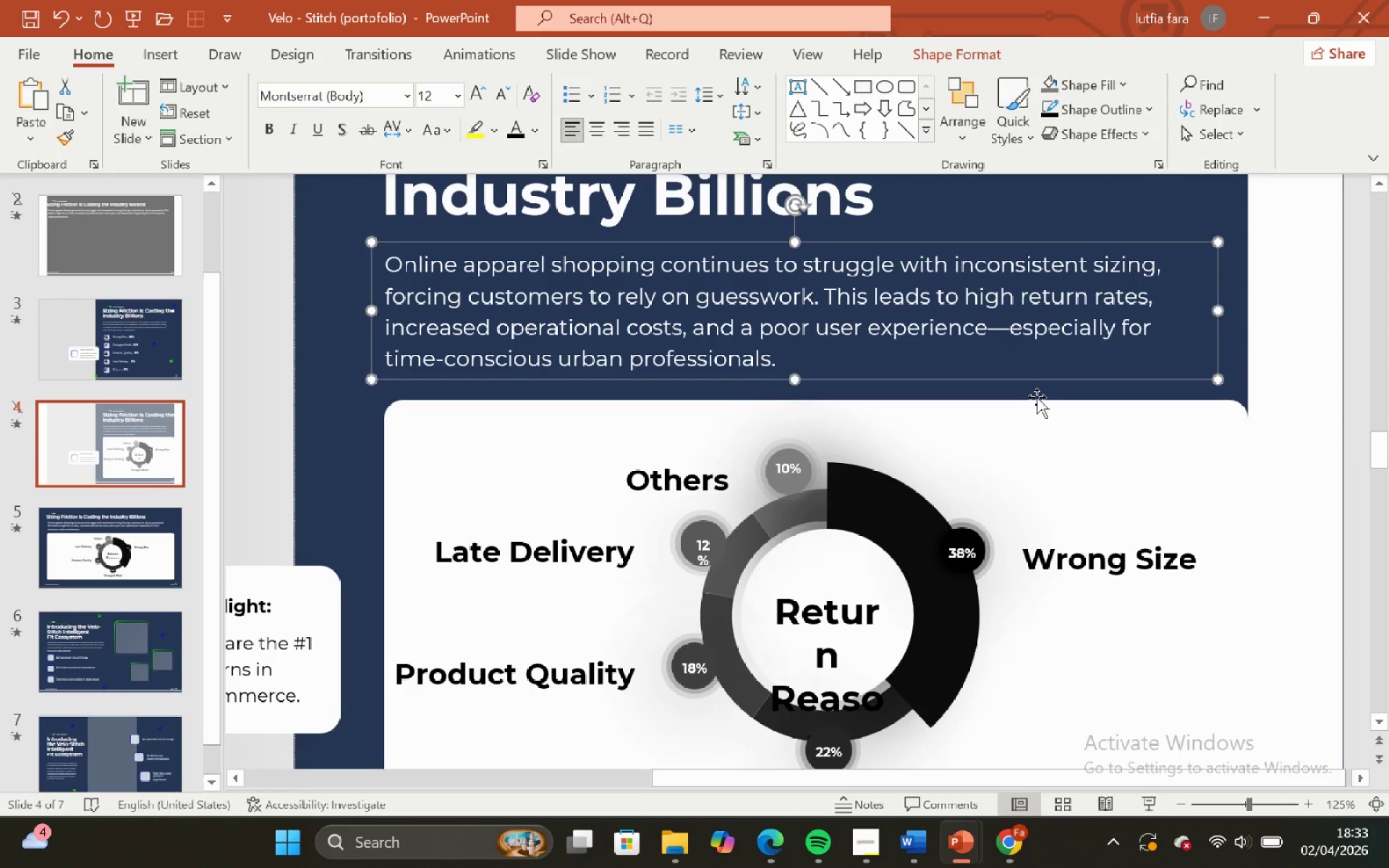 
left_click([1037, 397])
 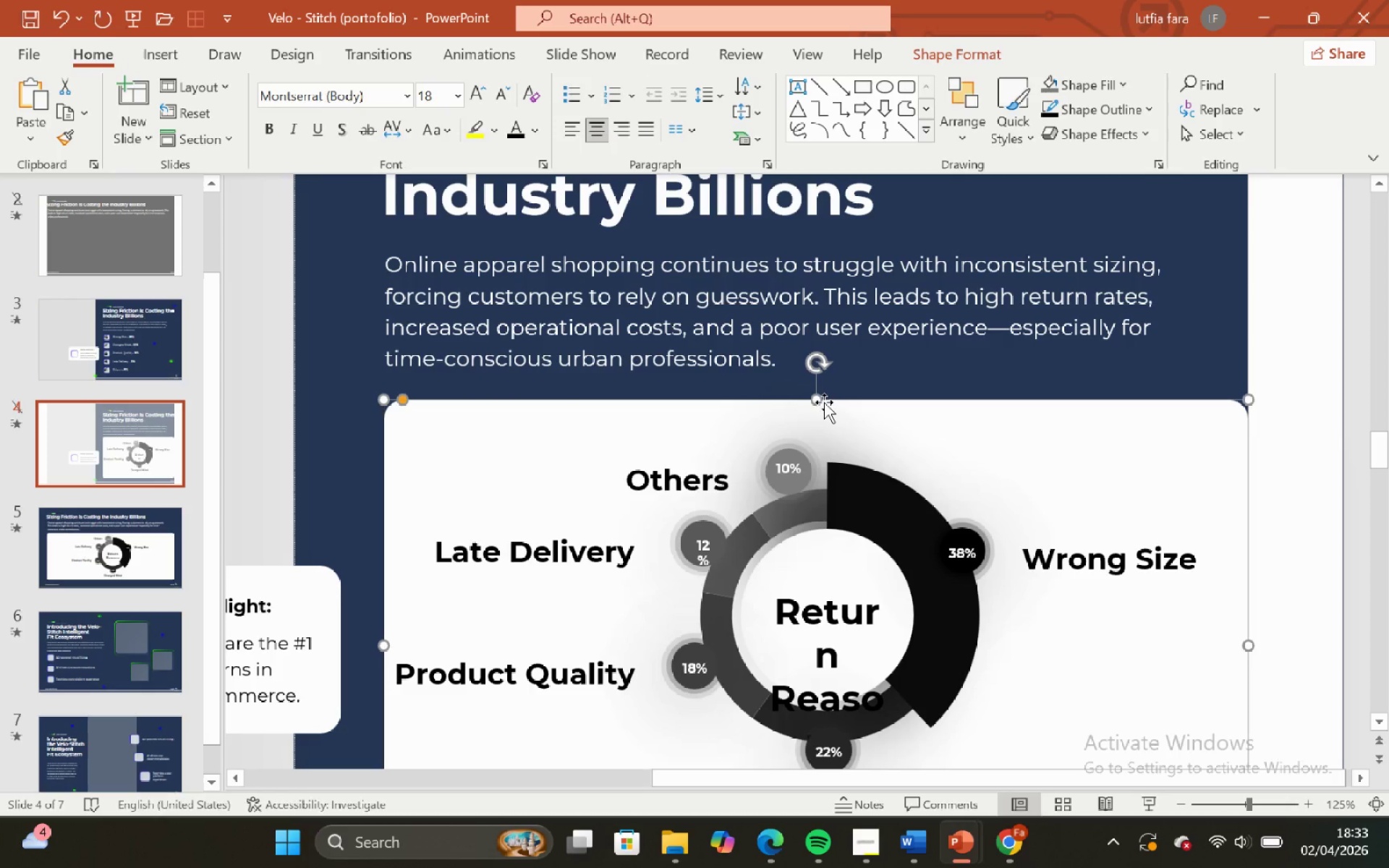 
hold_key(key=ShiftLeft, duration=0.98)
left_click_drag(start_coordinate=[820, 400], to_coordinate=[827, 416])
 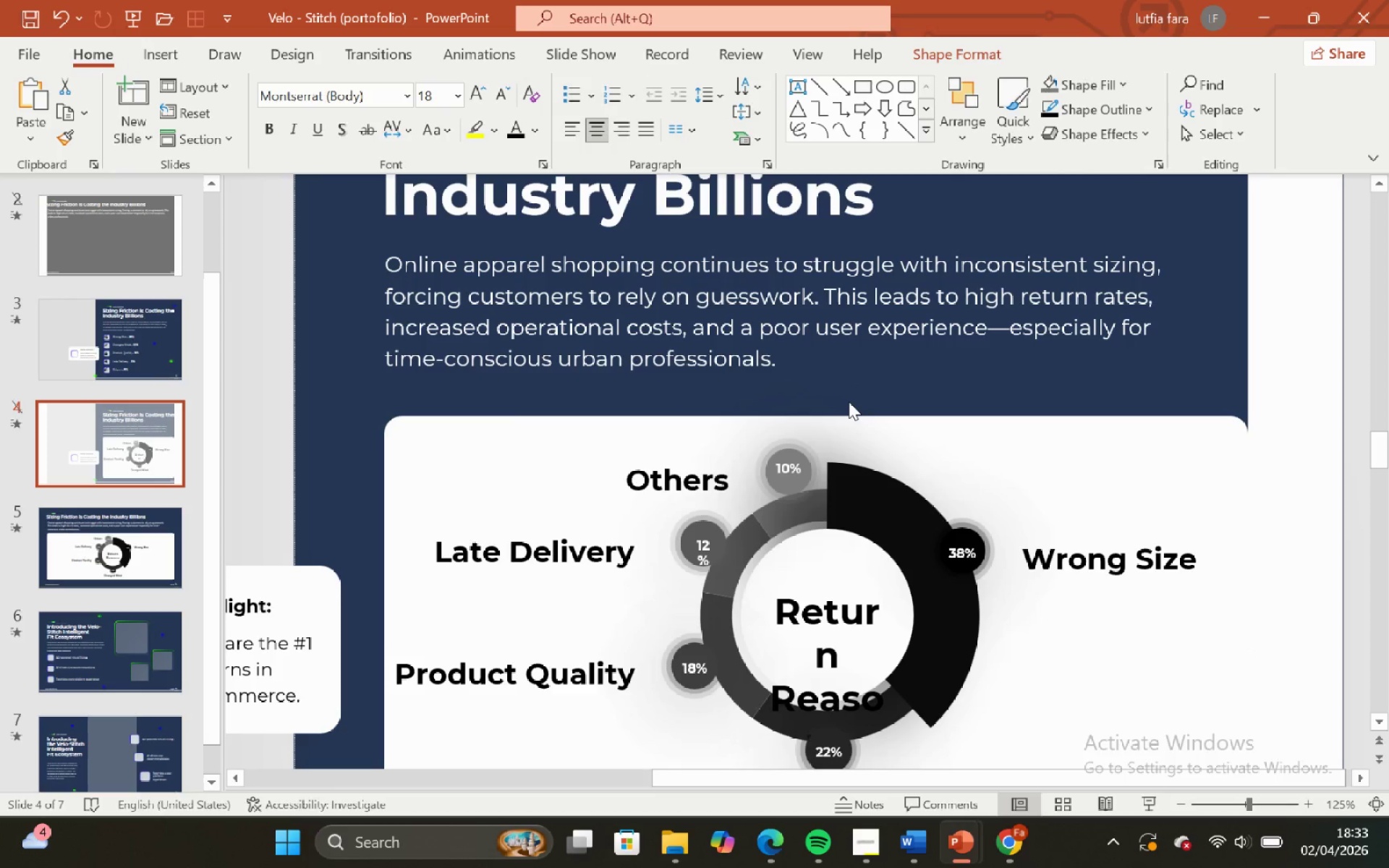 
left_click([849, 401])
 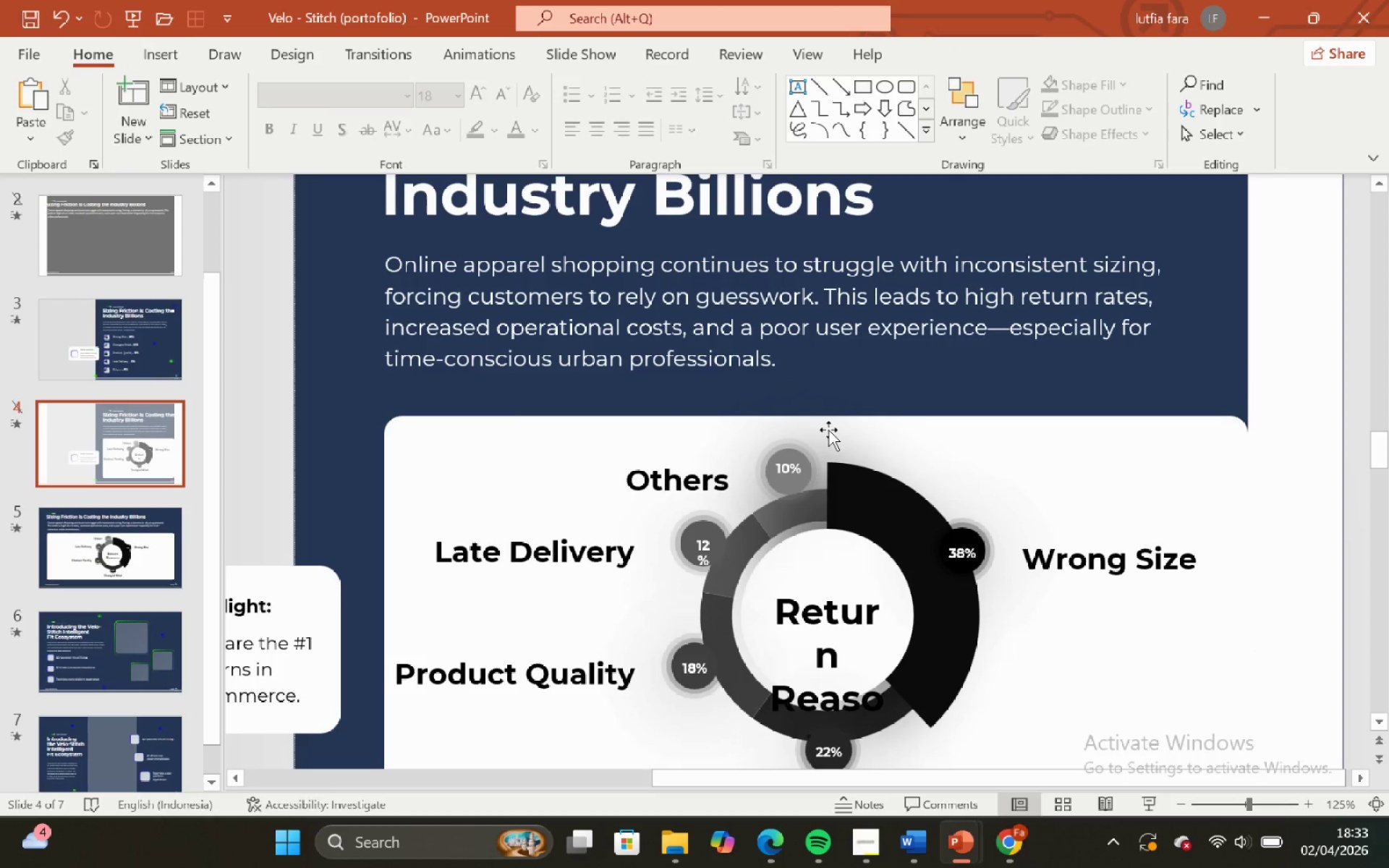 
hold_key(key=ControlLeft, duration=0.56)
hold_key(key=ShiftLeft, duration=0.61)
scroll: coordinate [826, 430], scroll_direction: up, amount: 1.0
 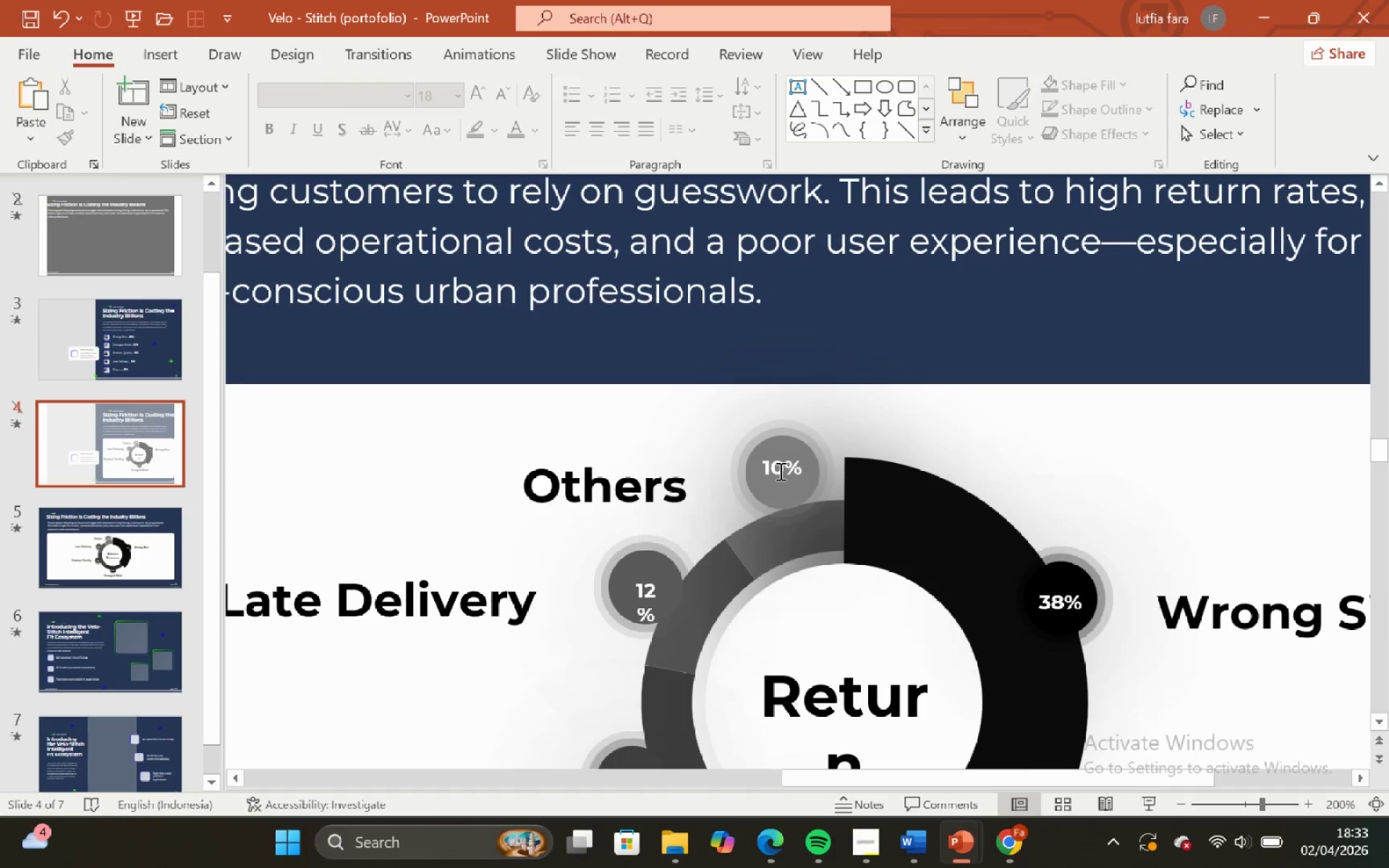 
left_click([779, 471])
 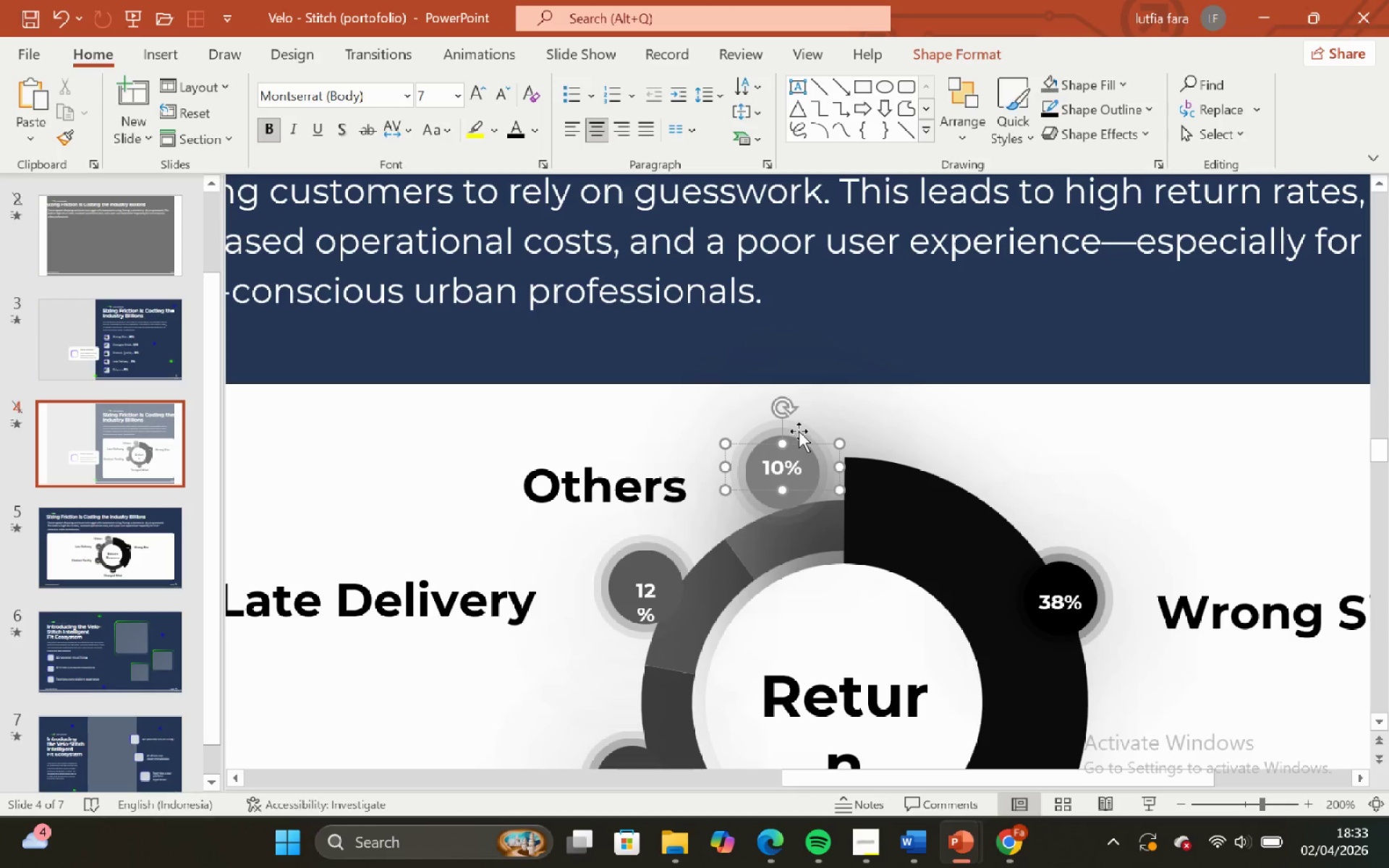 
hold_key(key=ShiftLeft, duration=0.8)
left_click([788, 437])
 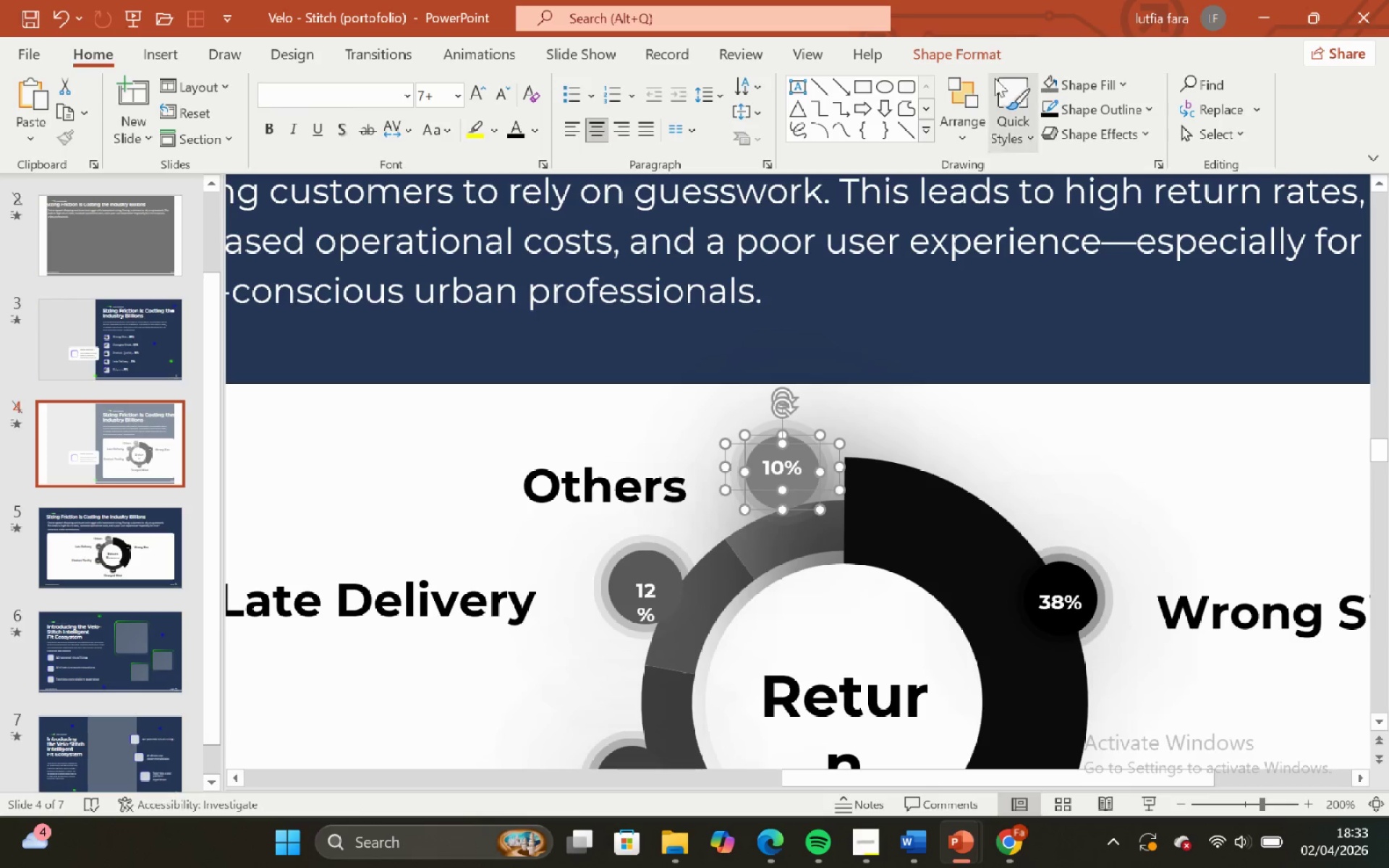 
left_click([960, 55])
 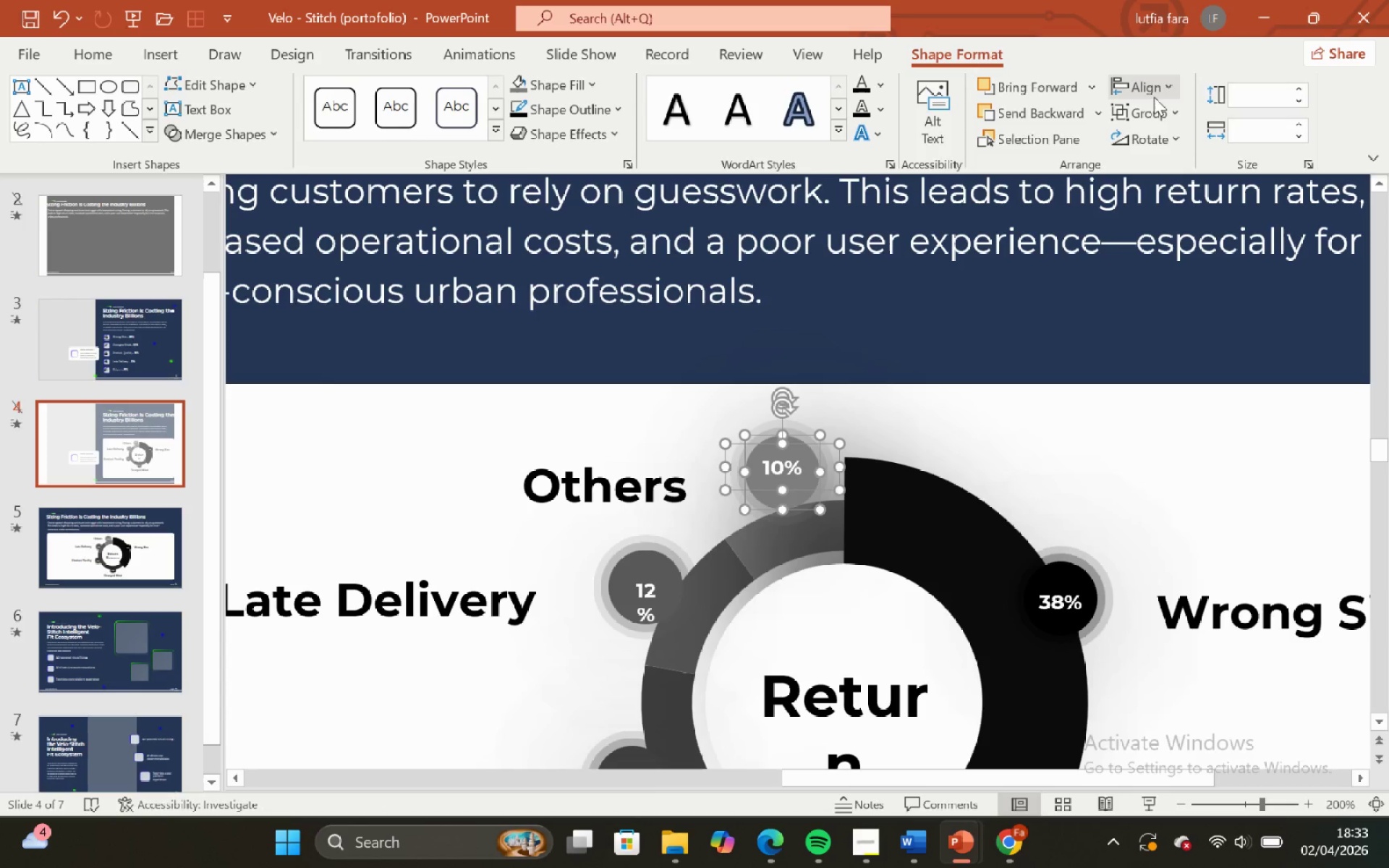 
left_click([1152, 93])
 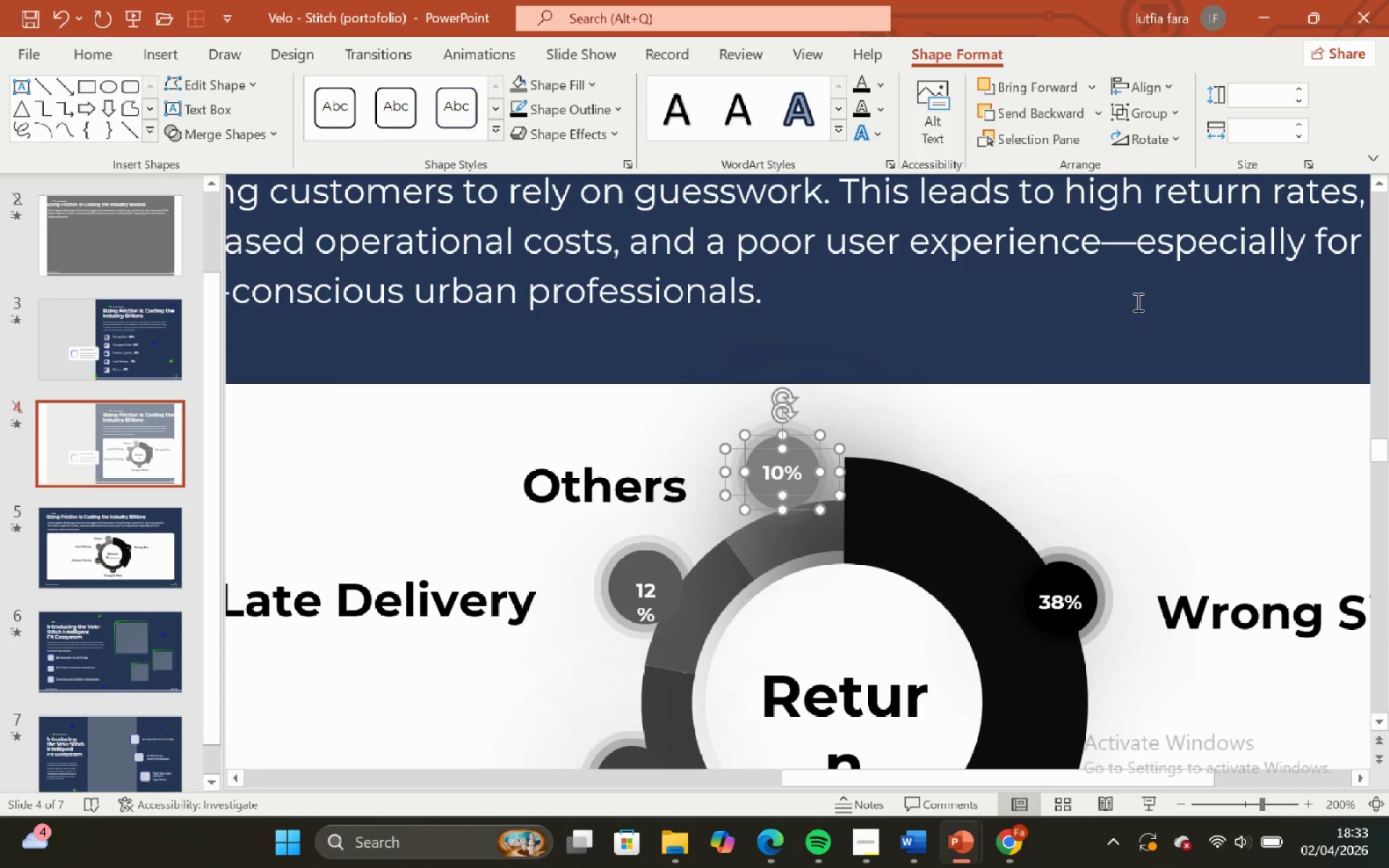 
left_click([1008, 367])
 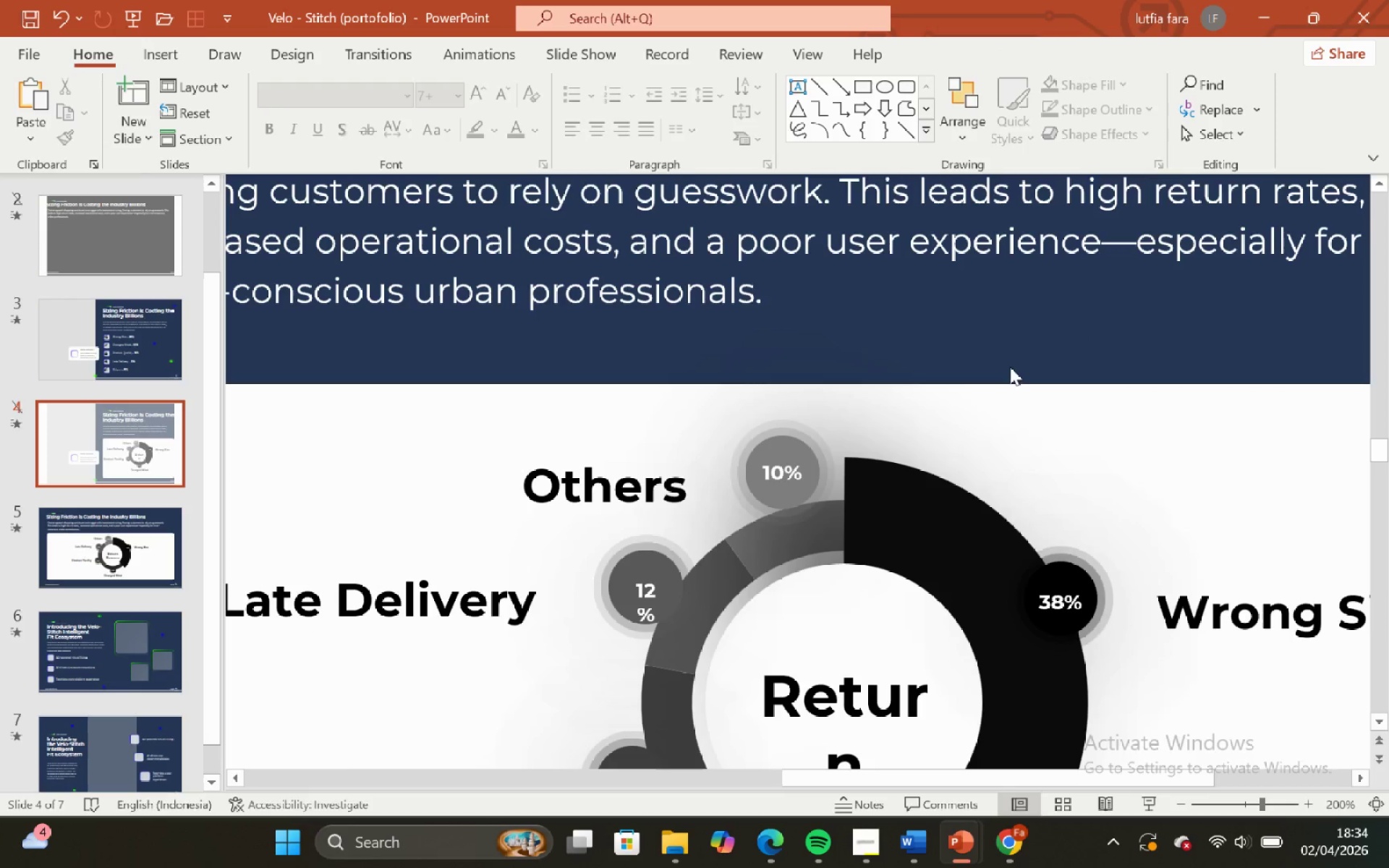 
scroll: coordinate [1019, 414], scroll_direction: down, amount: 6.0
 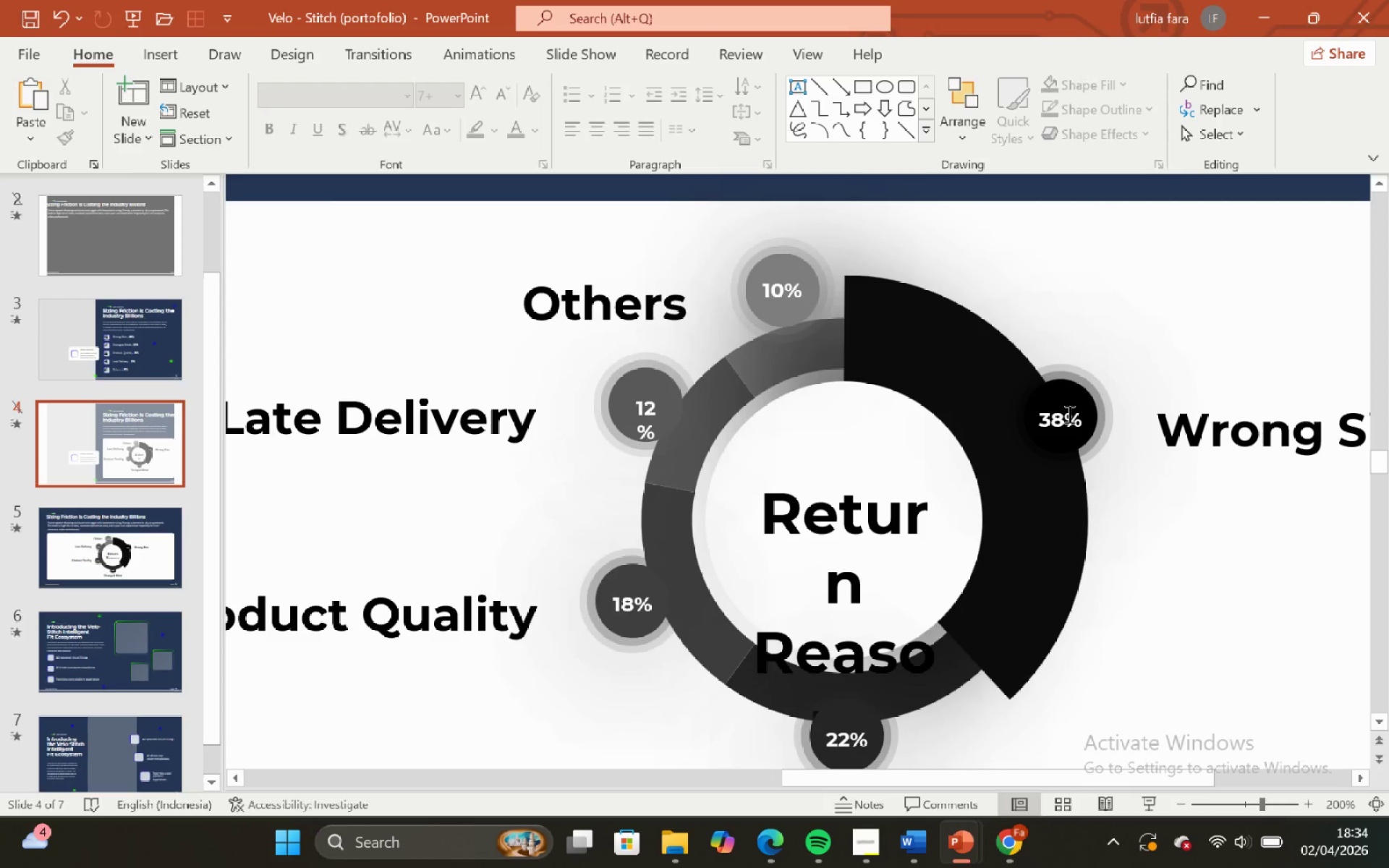 
left_click([1067, 412])
 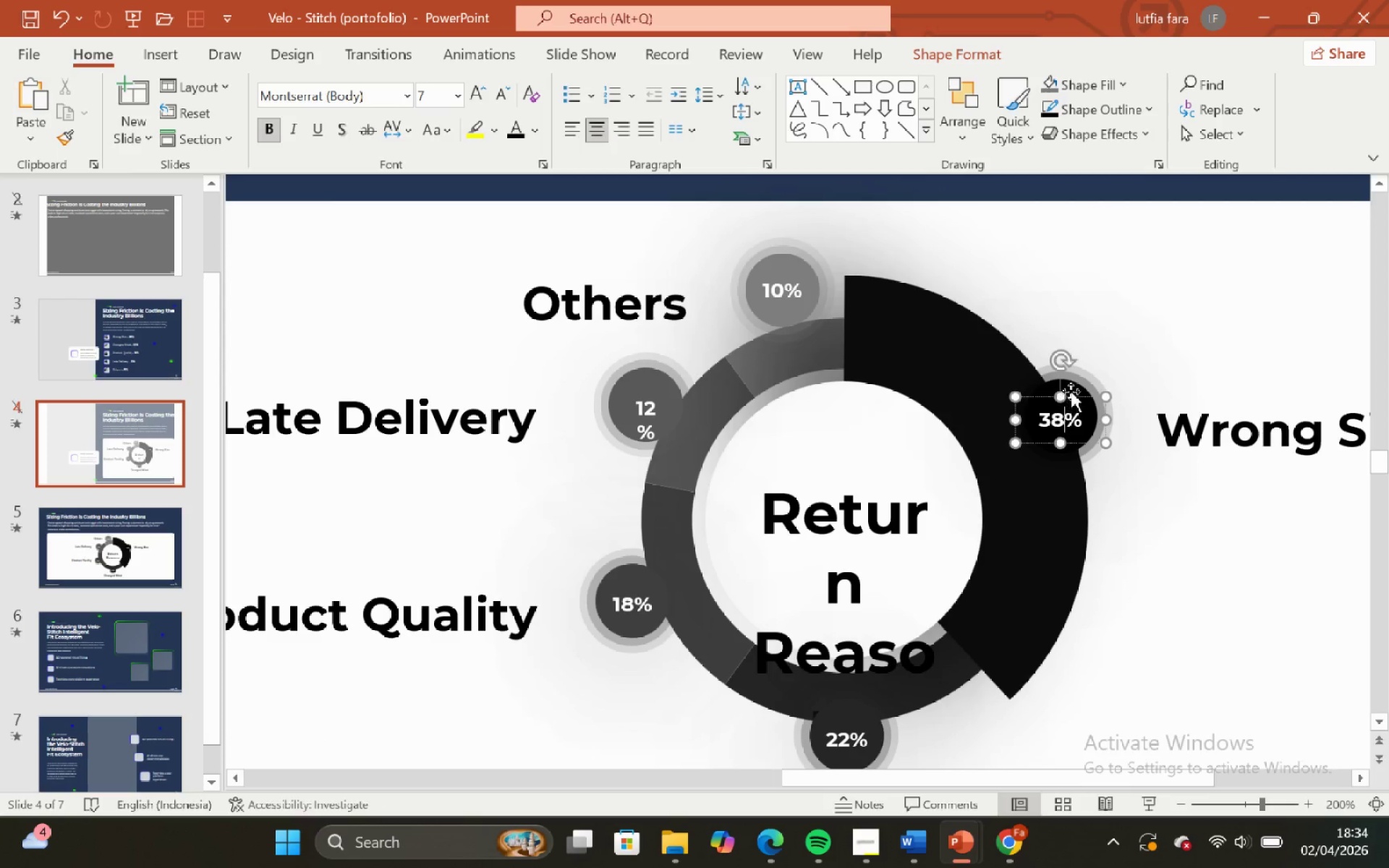 
hold_key(key=ShiftLeft, duration=0.64)
left_click([1071, 391])
 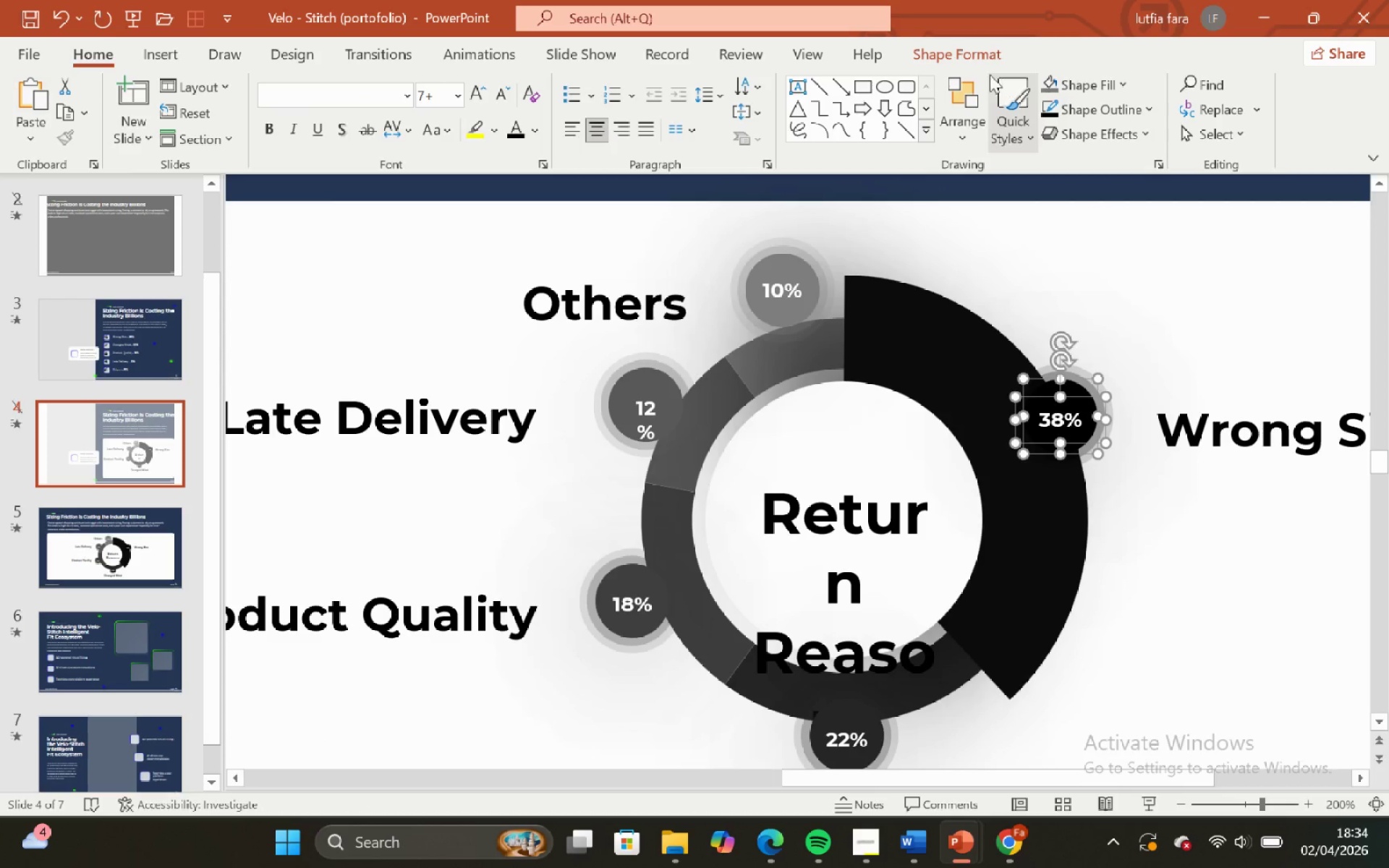 
left_click([983, 52])
 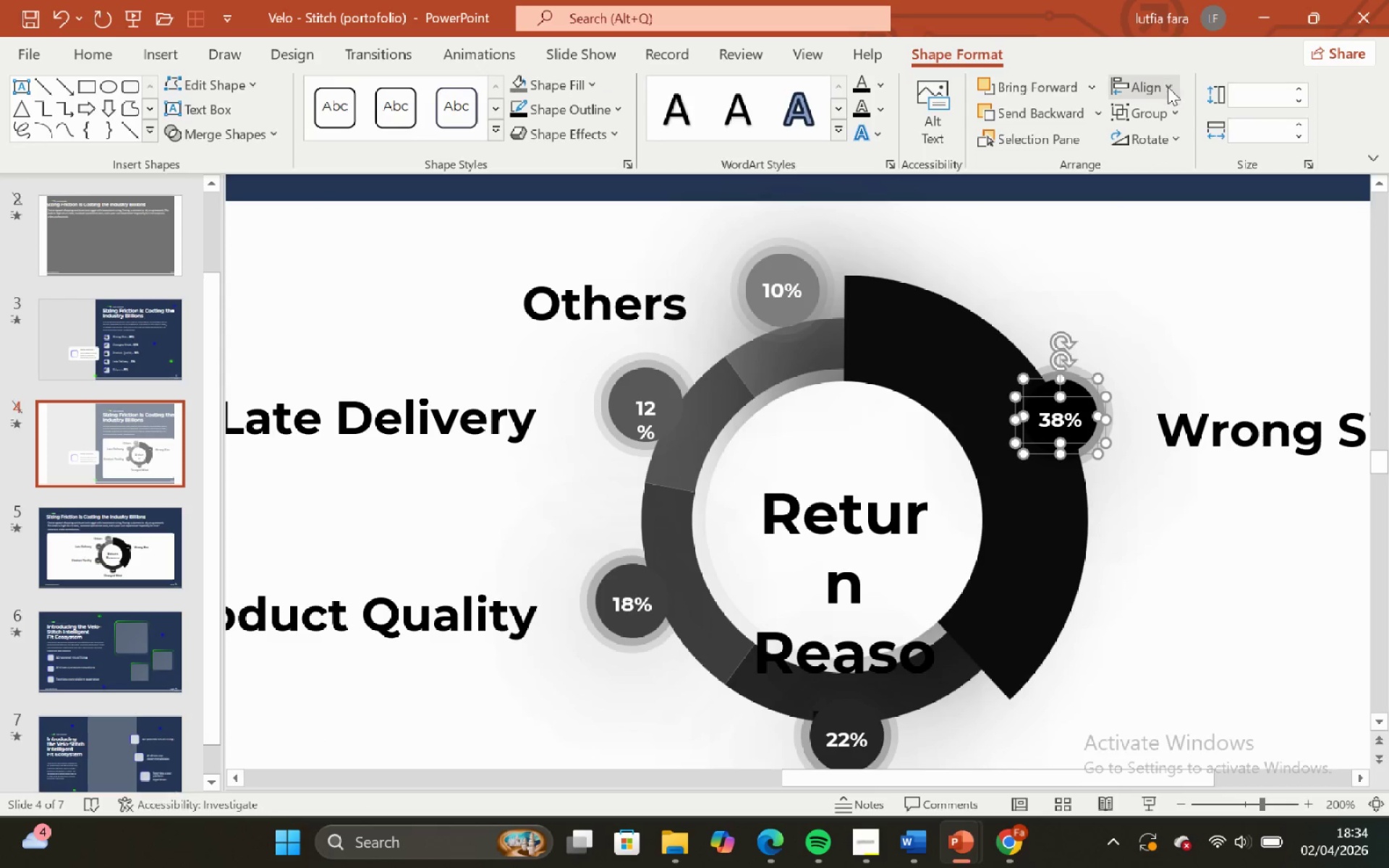 
left_click([1168, 88])
 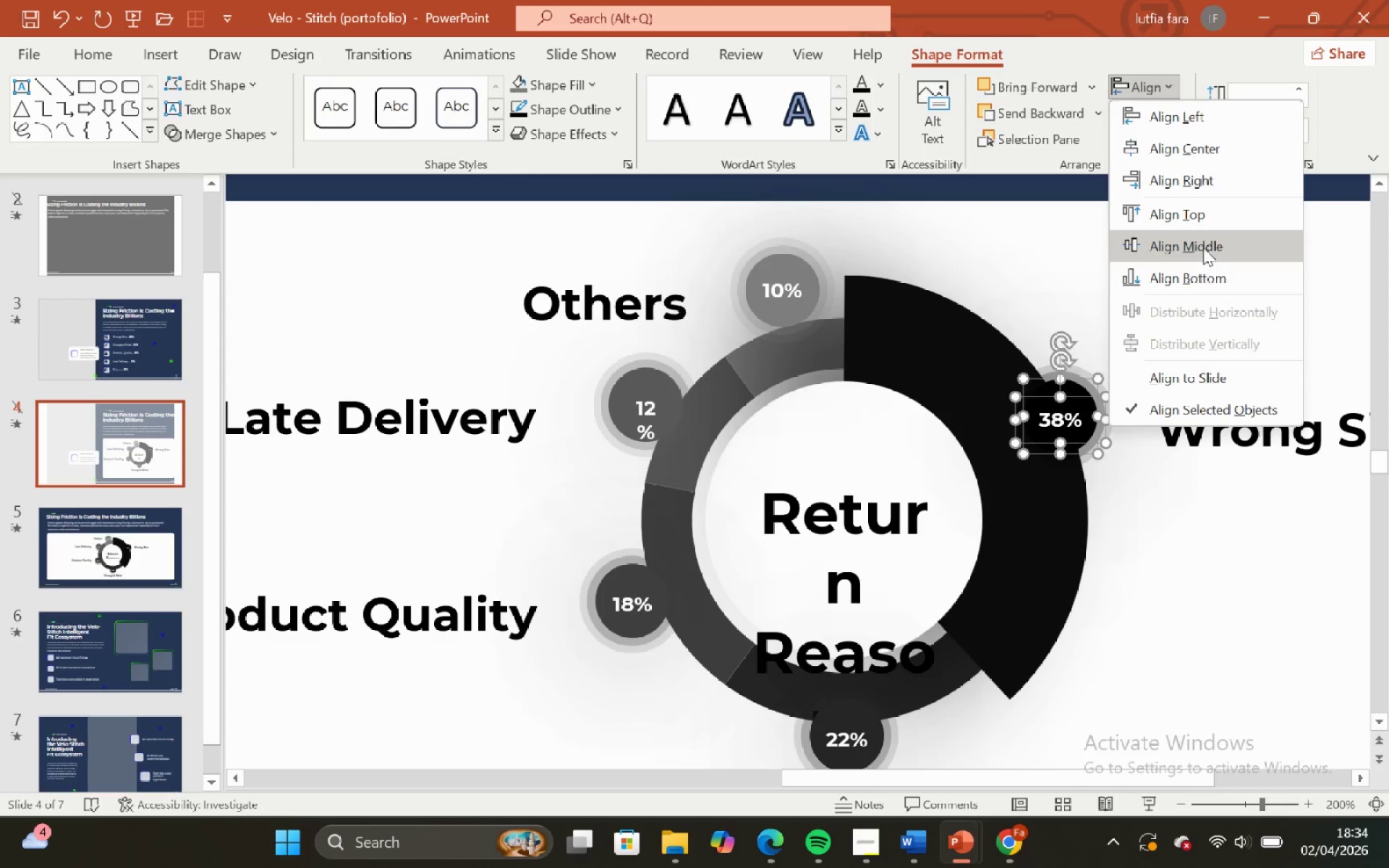 
left_click([1203, 247])
 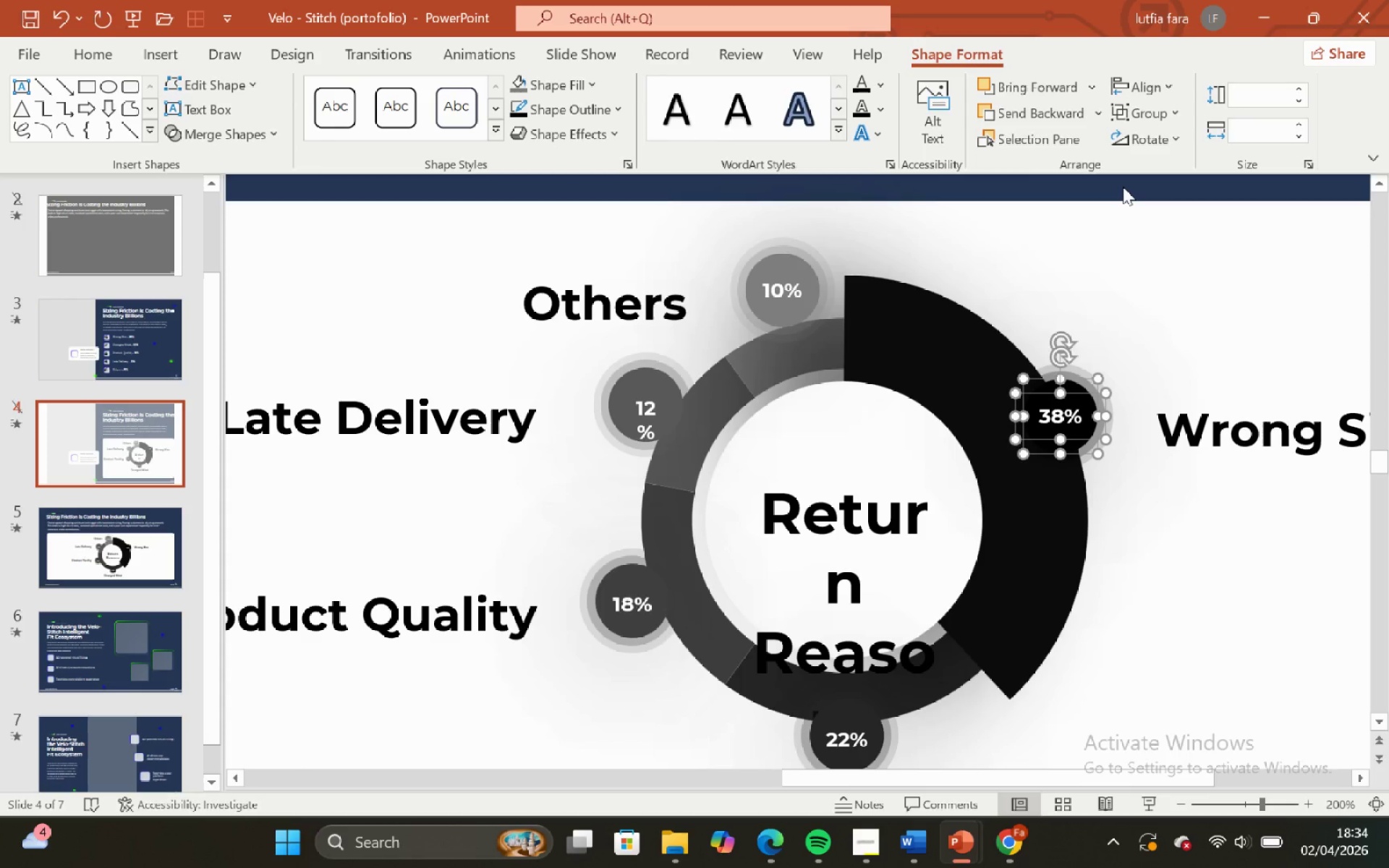 
left_click([1123, 187])
 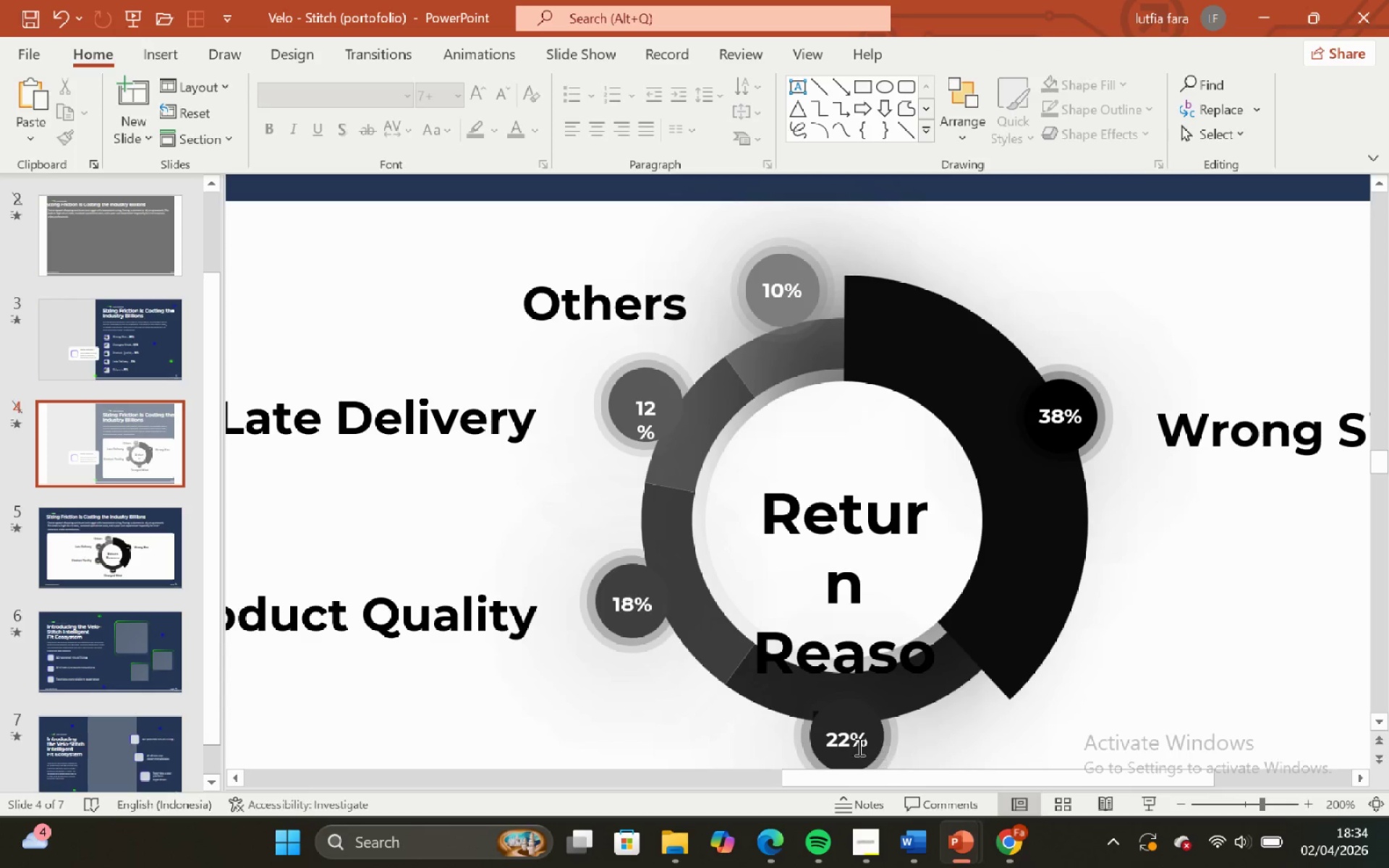 
scroll: coordinate [835, 711], scroll_direction: down, amount: 5.0
 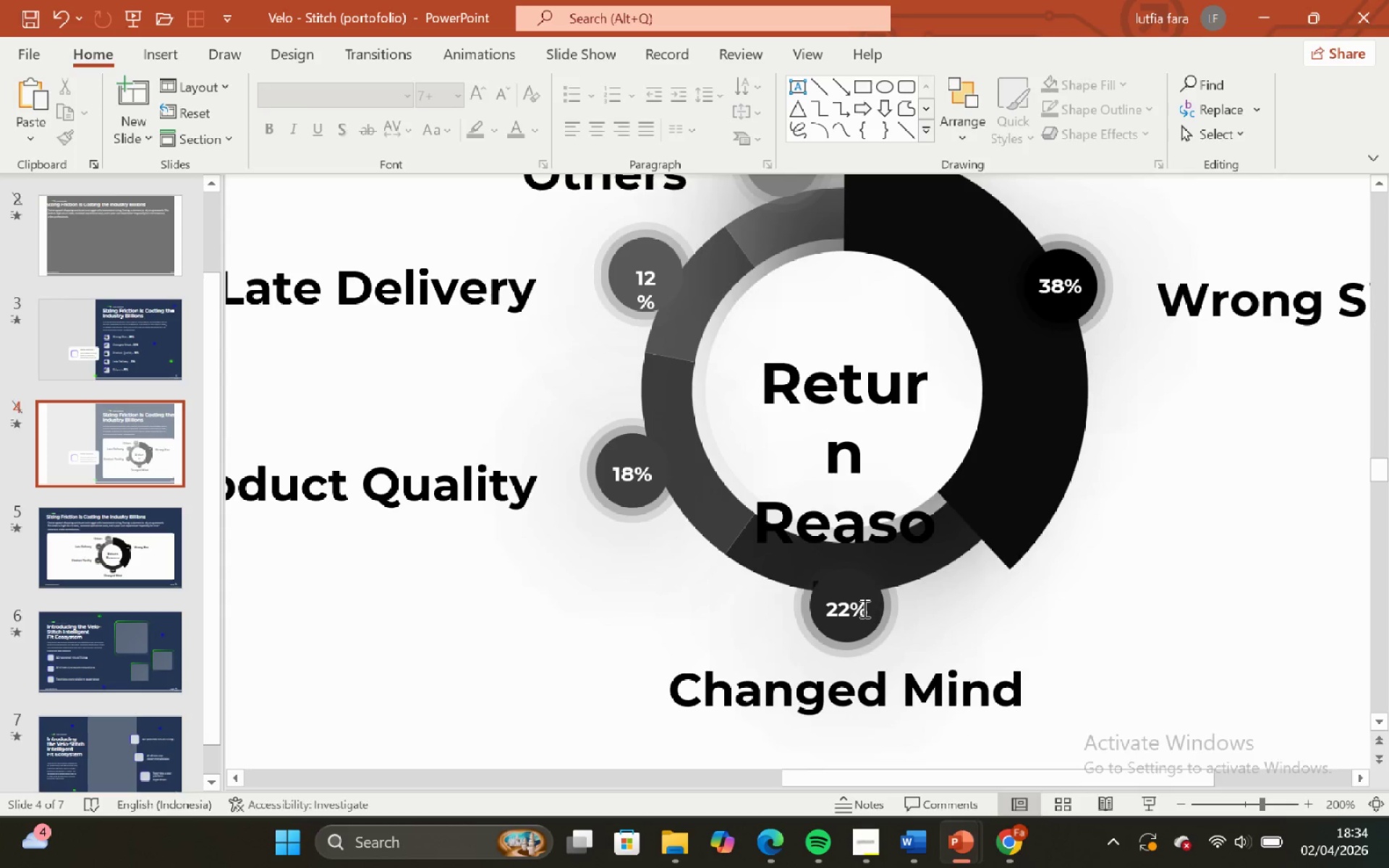 
left_click([863, 608])
 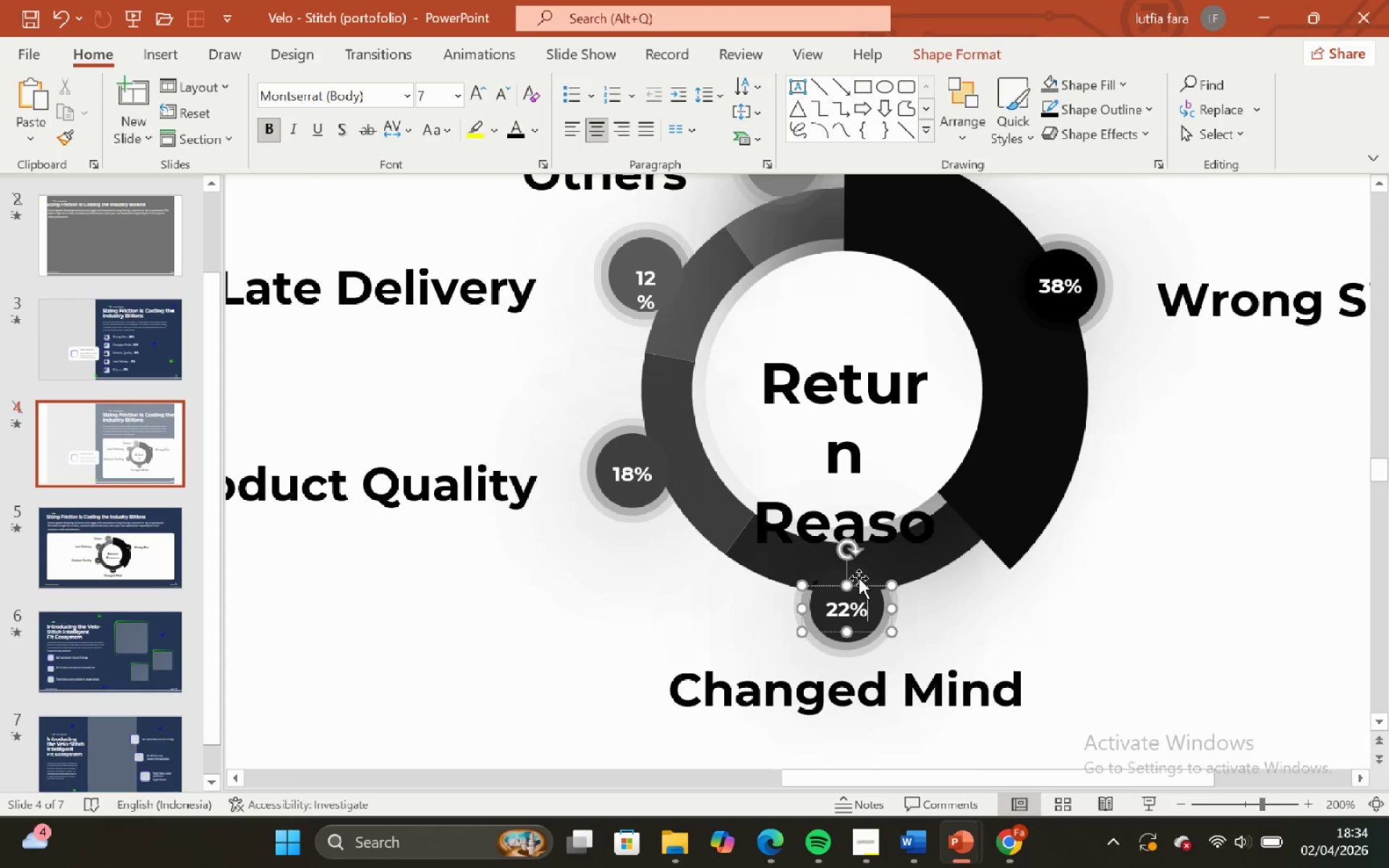 
hold_key(key=ShiftLeft, duration=0.47)
left_click([859, 577])
 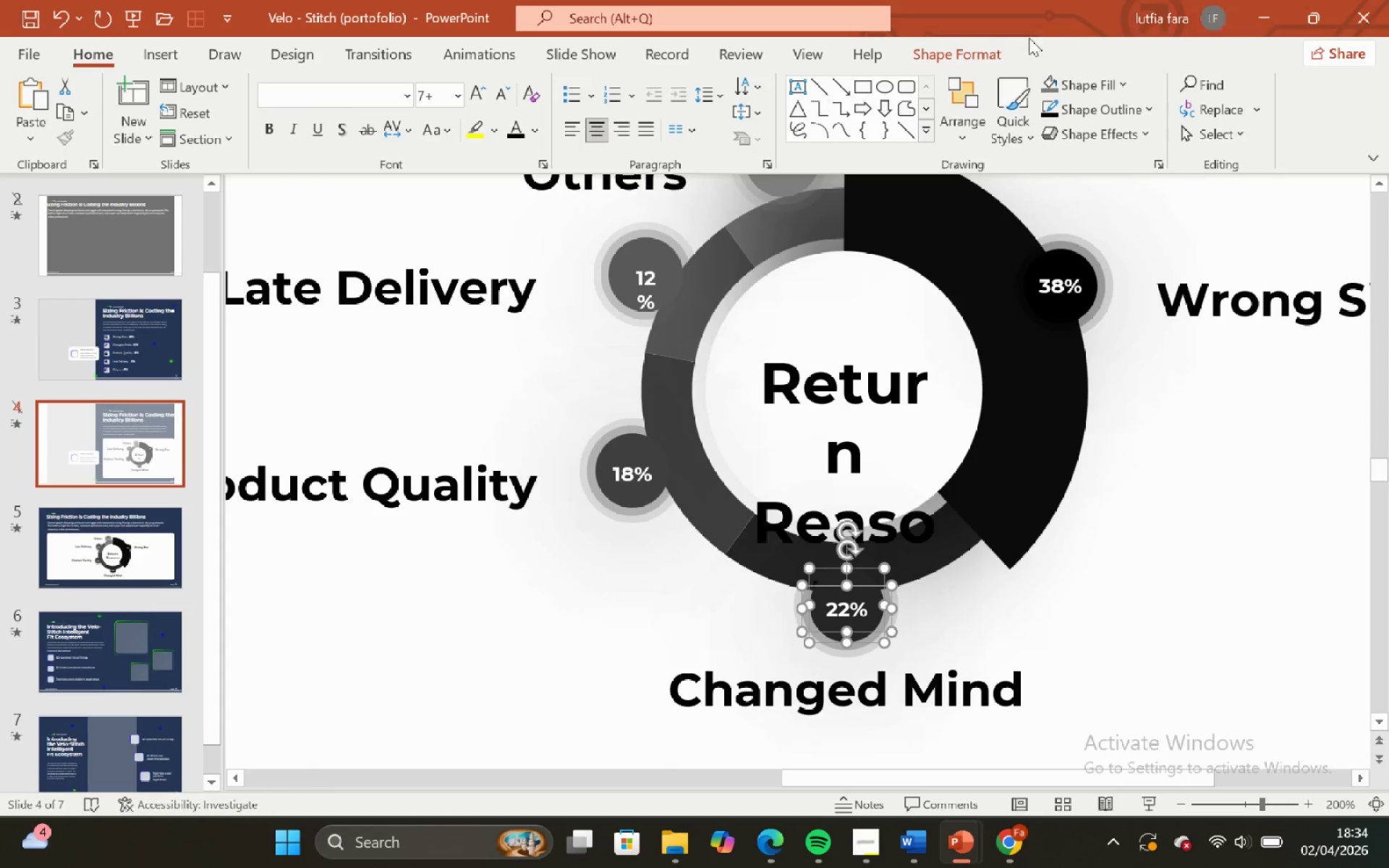 
left_click([1006, 46])
 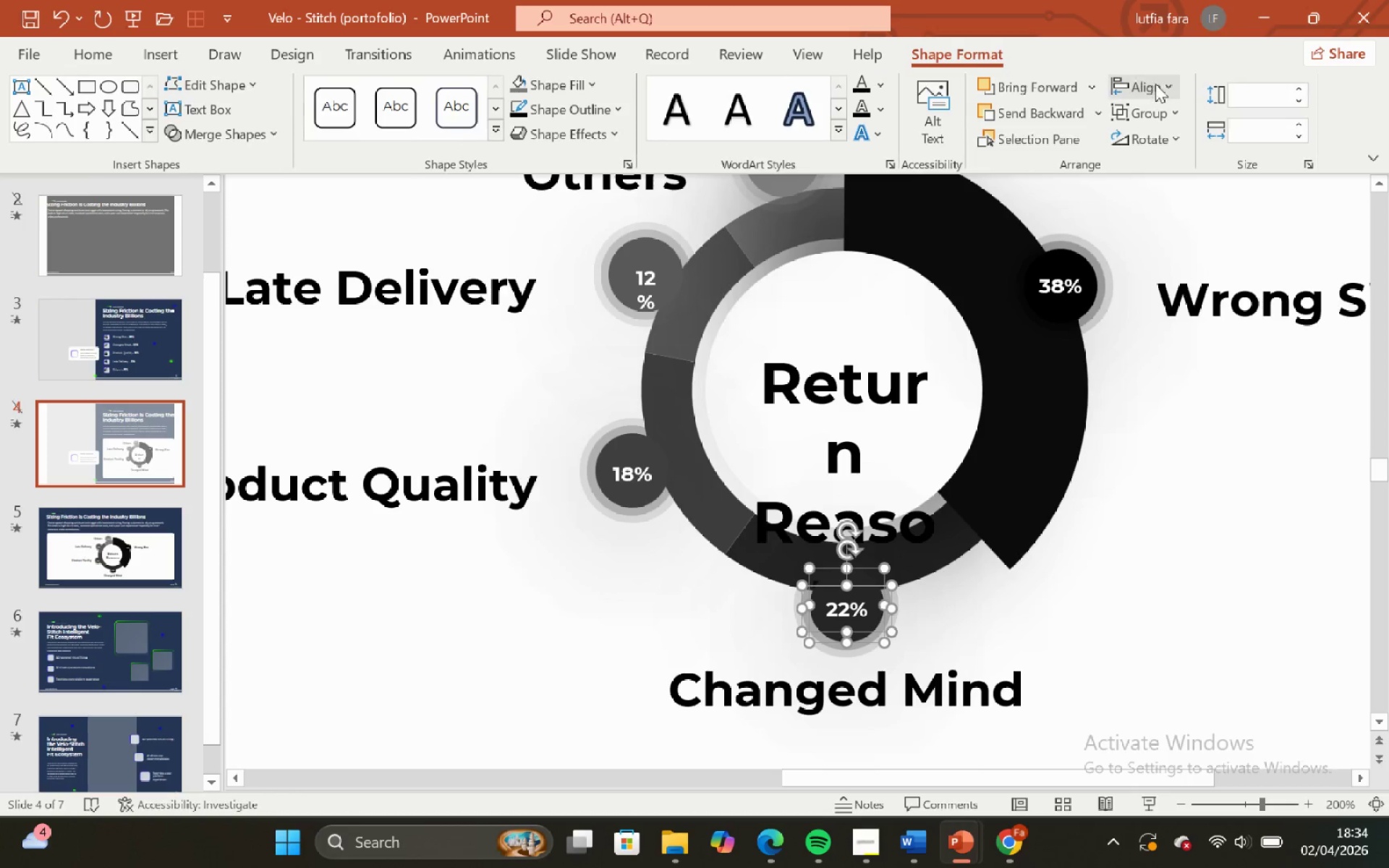 
left_click([1155, 84])
 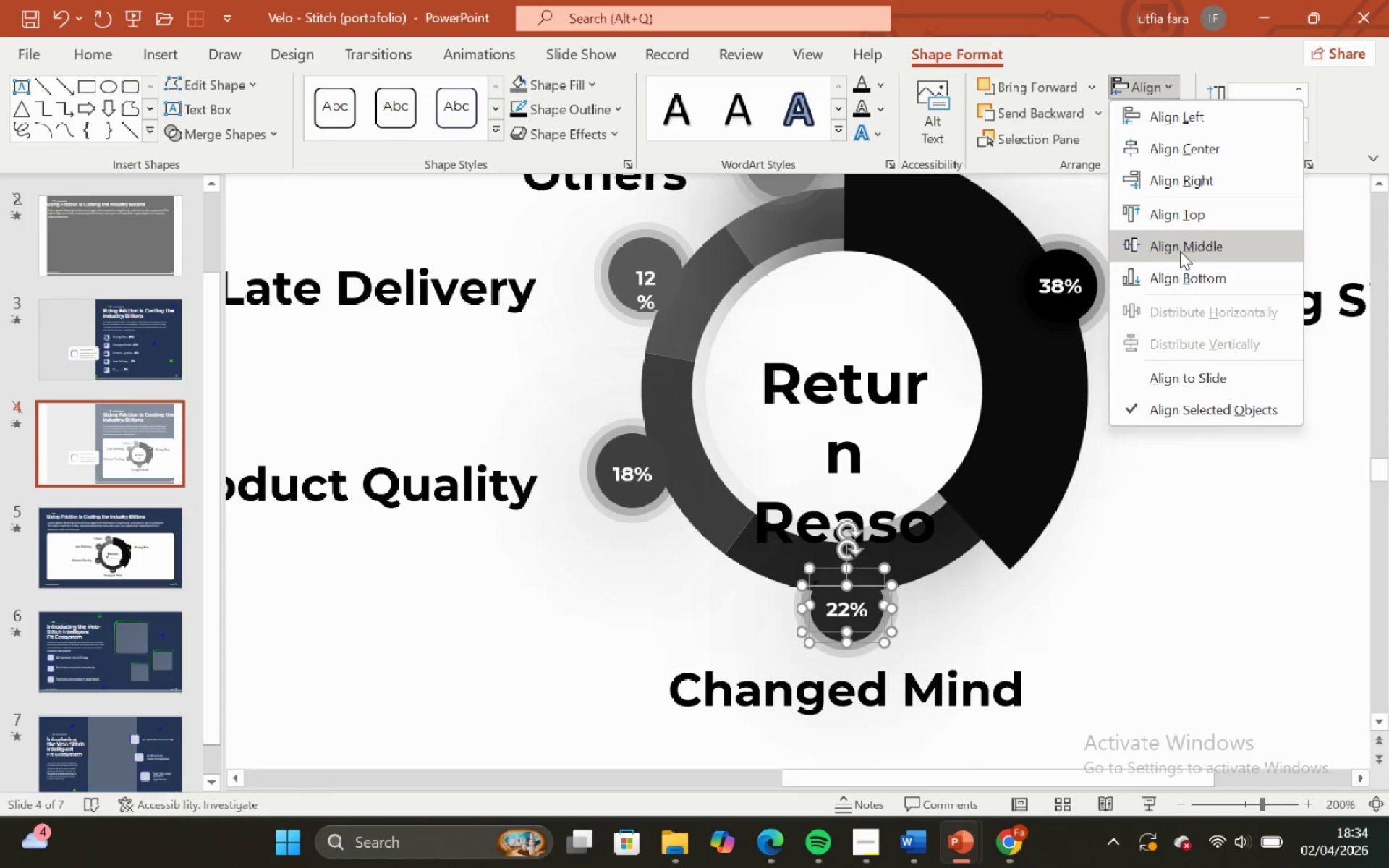 
left_click([1180, 251])
 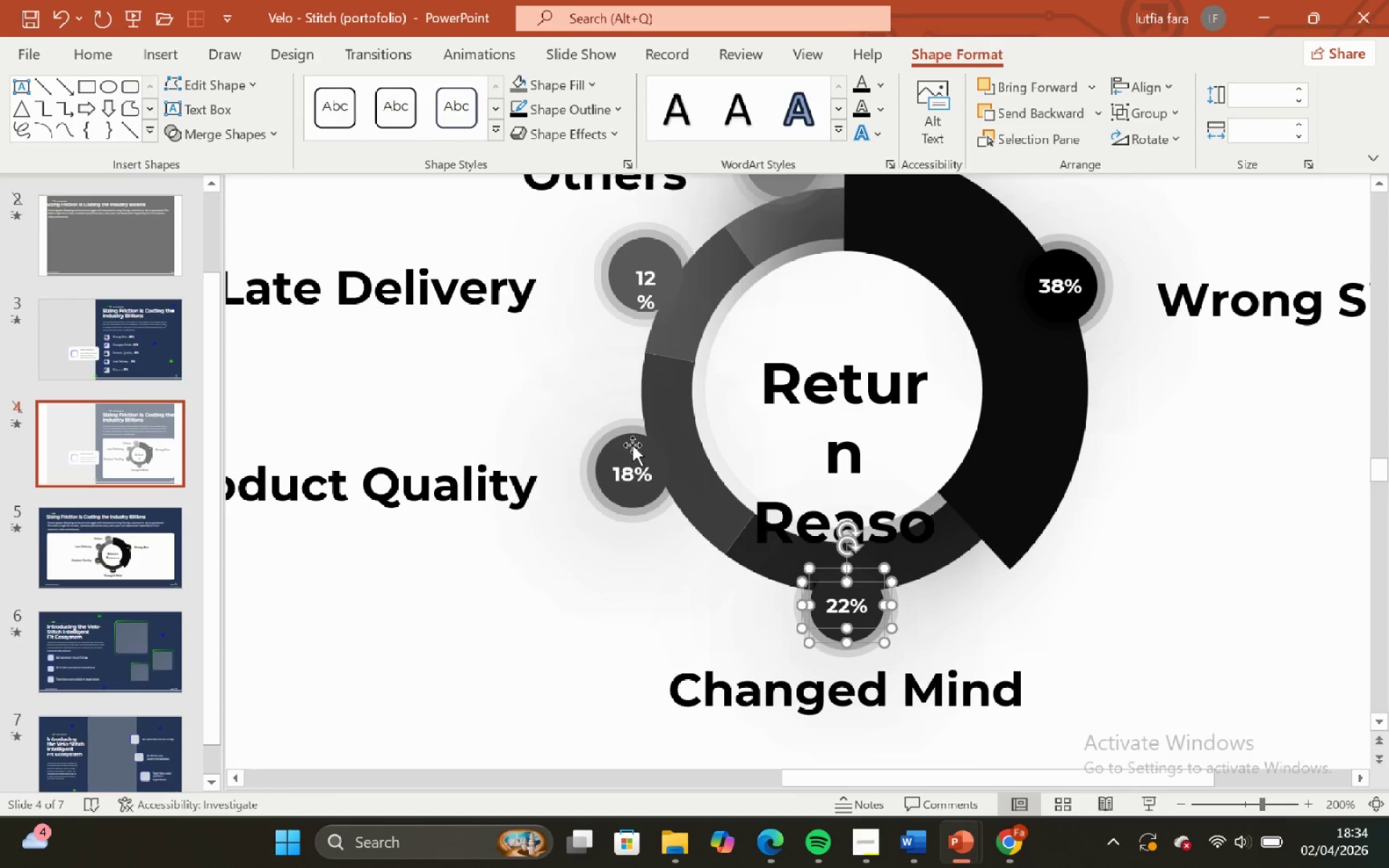 
left_click([633, 471])
 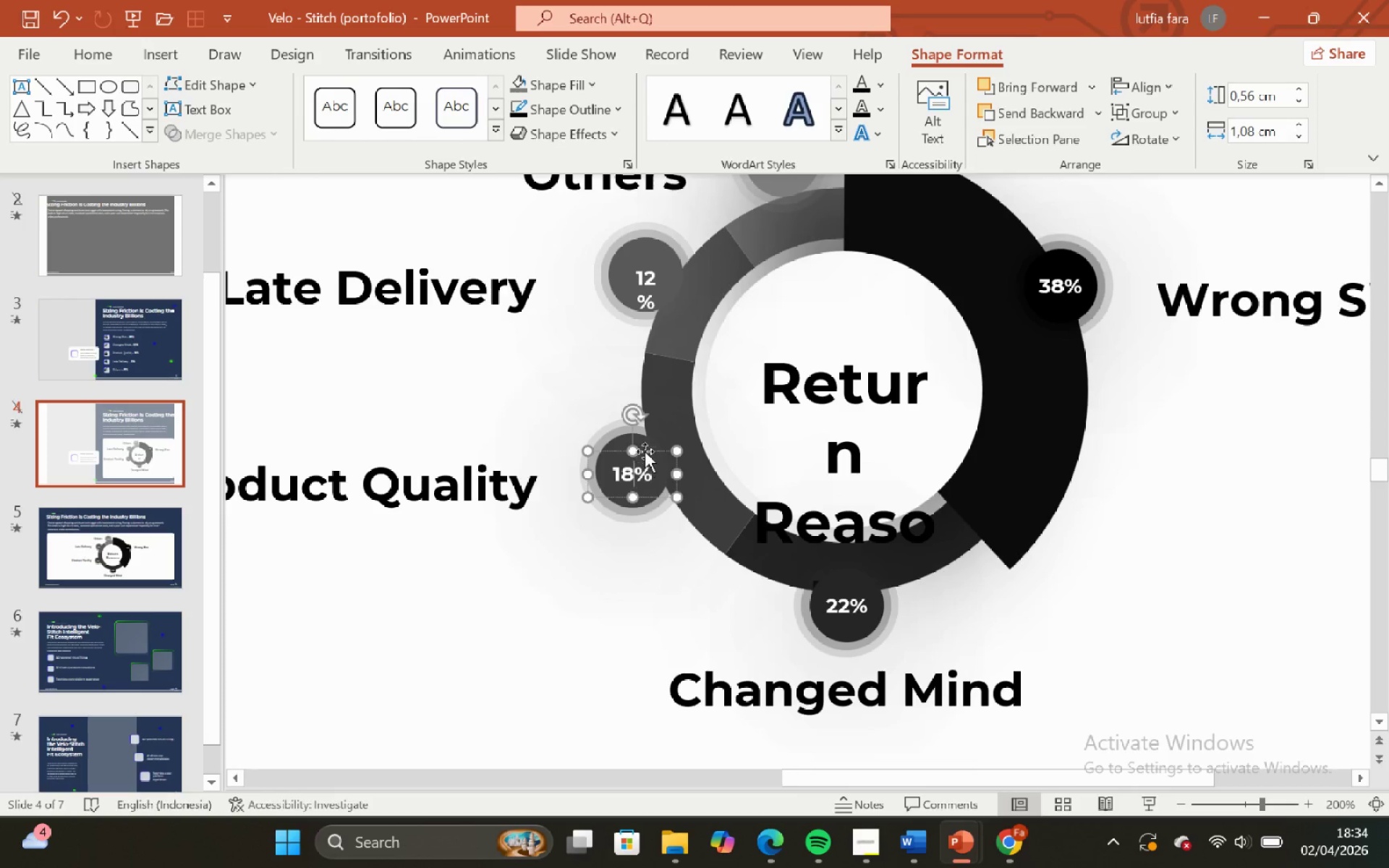 
hold_key(key=ShiftLeft, duration=0.72)
left_click([643, 446])
 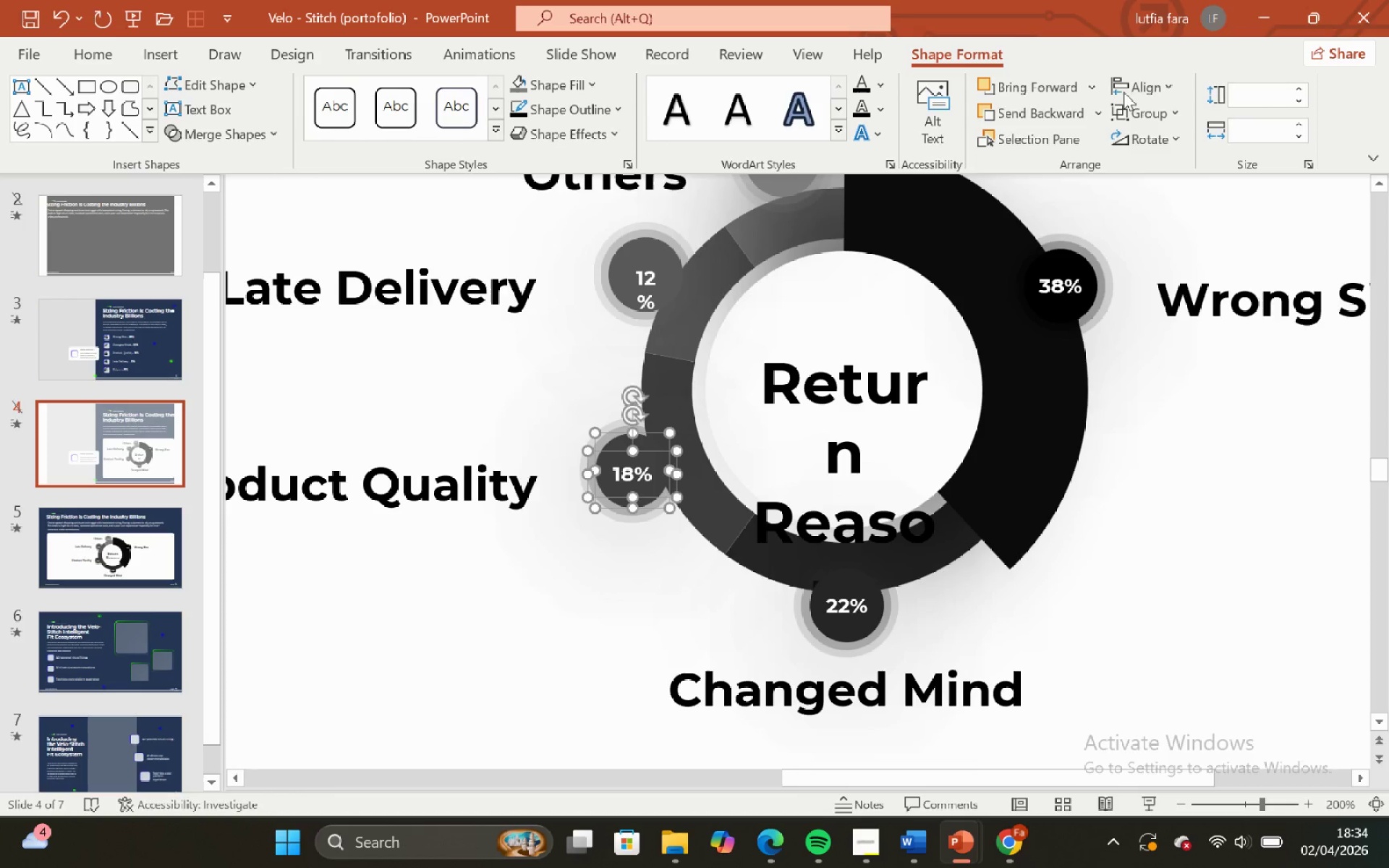 
left_click([1157, 89])
 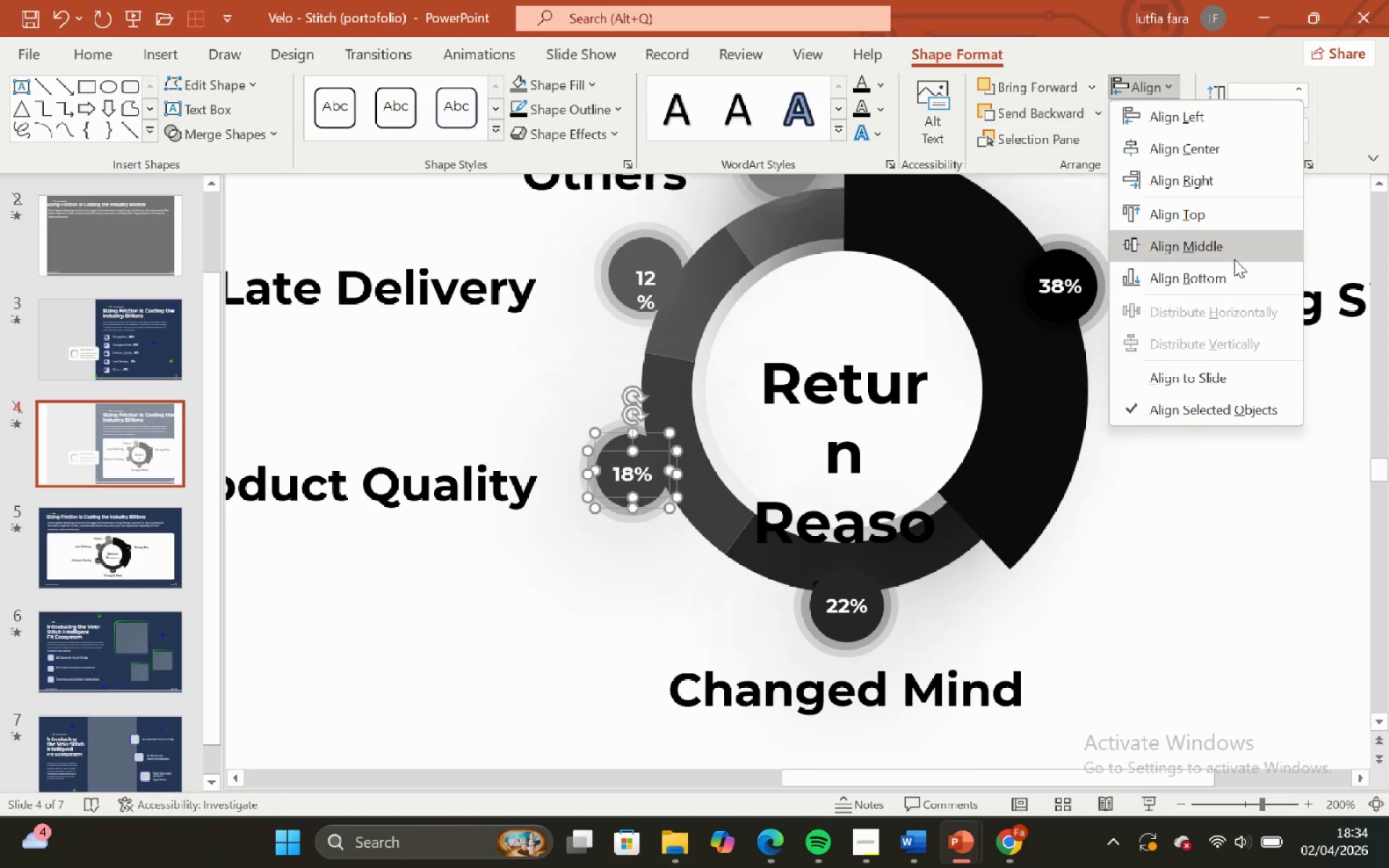 
left_click([1233, 252])
 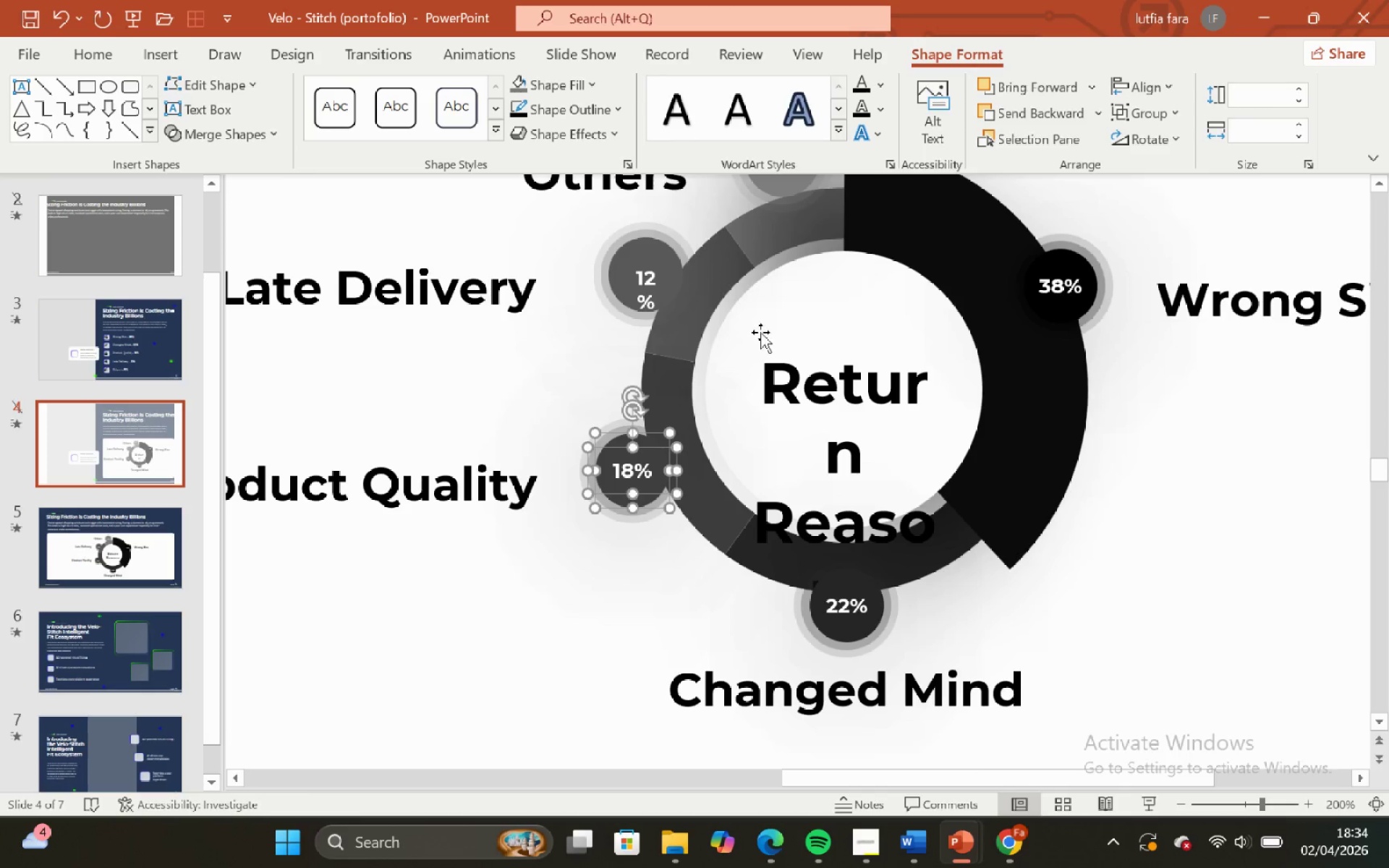 
scroll: coordinate [783, 302], scroll_direction: up, amount: 7.0
 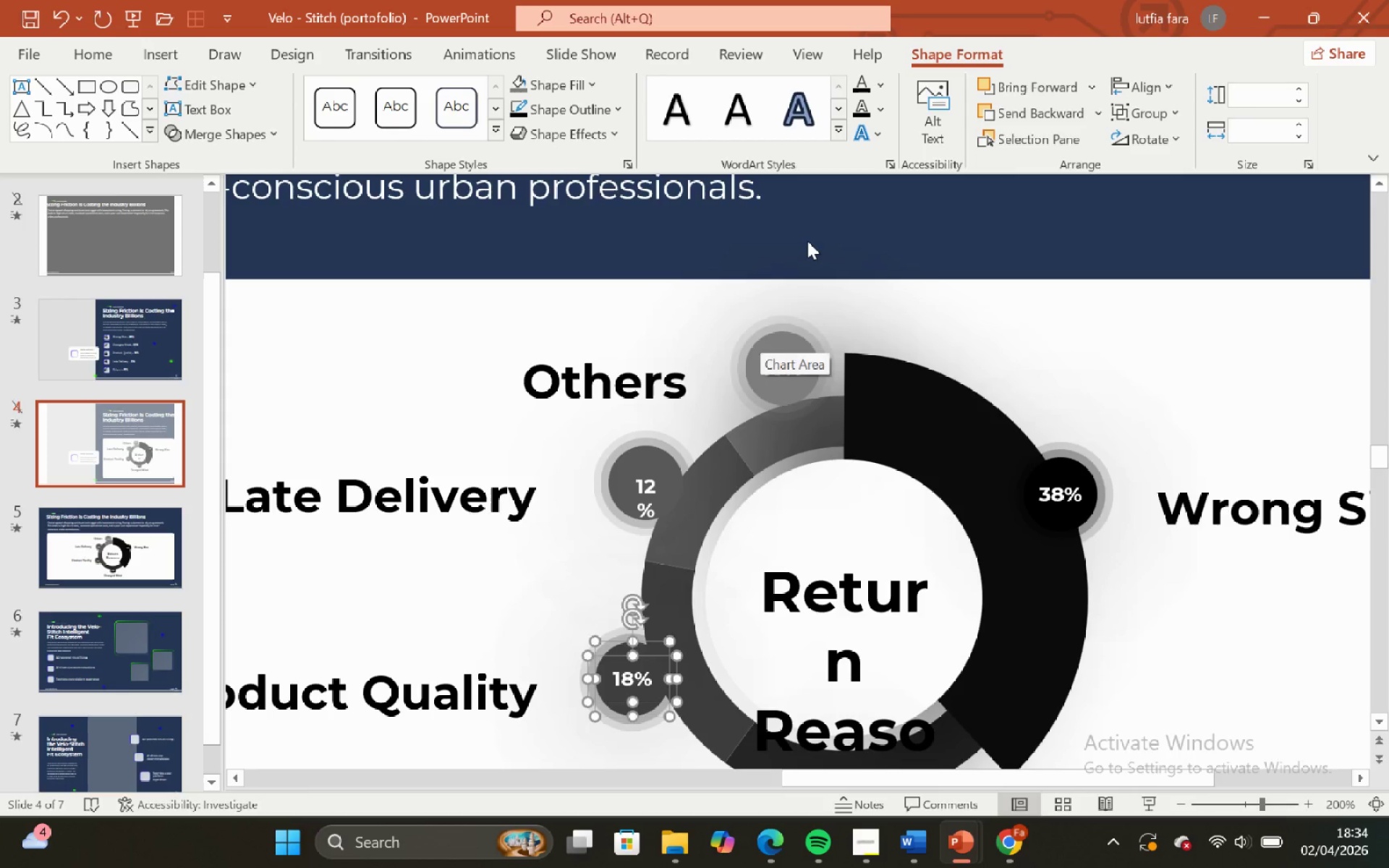 
left_click([807, 241])
 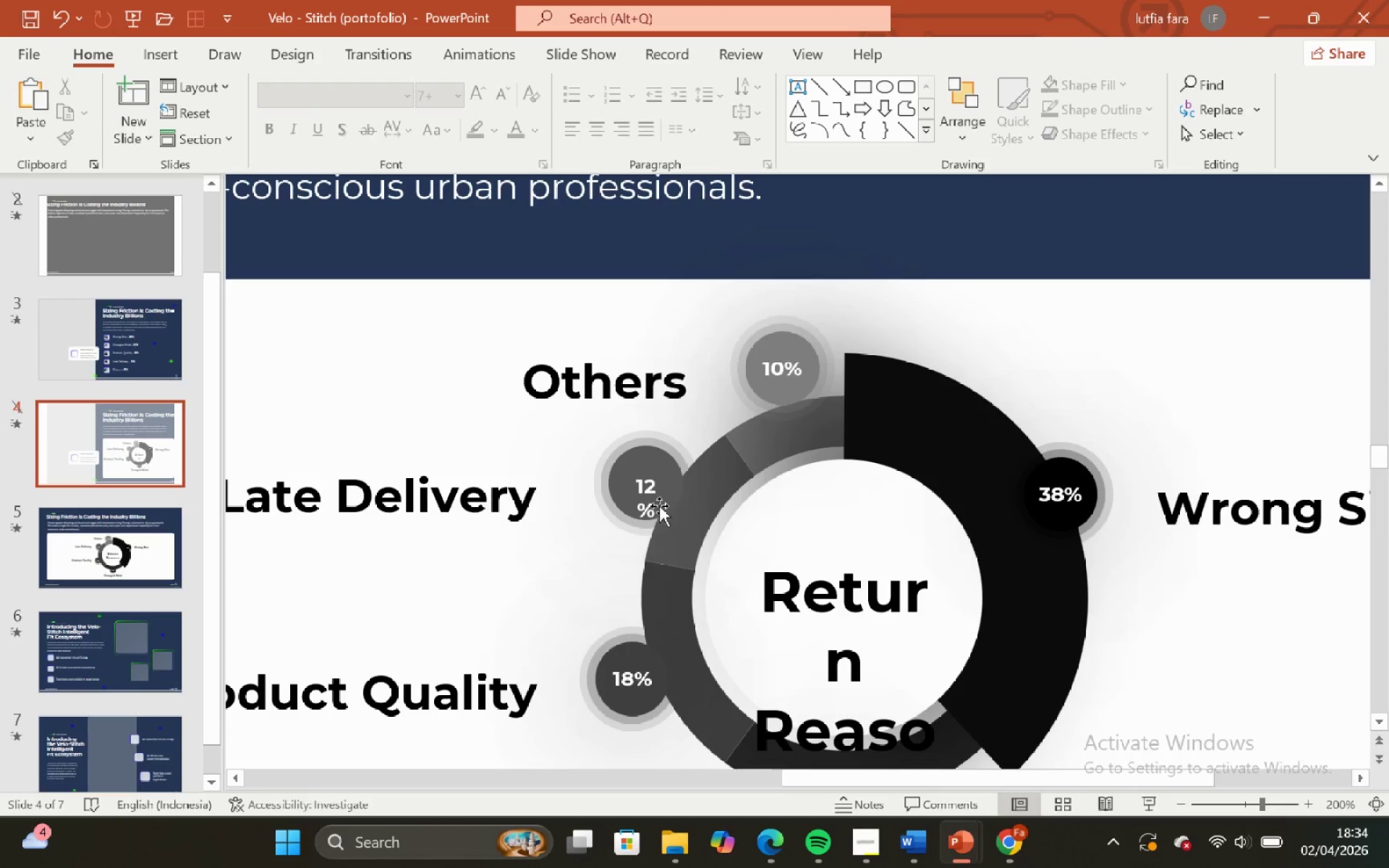 
left_click([655, 498])
 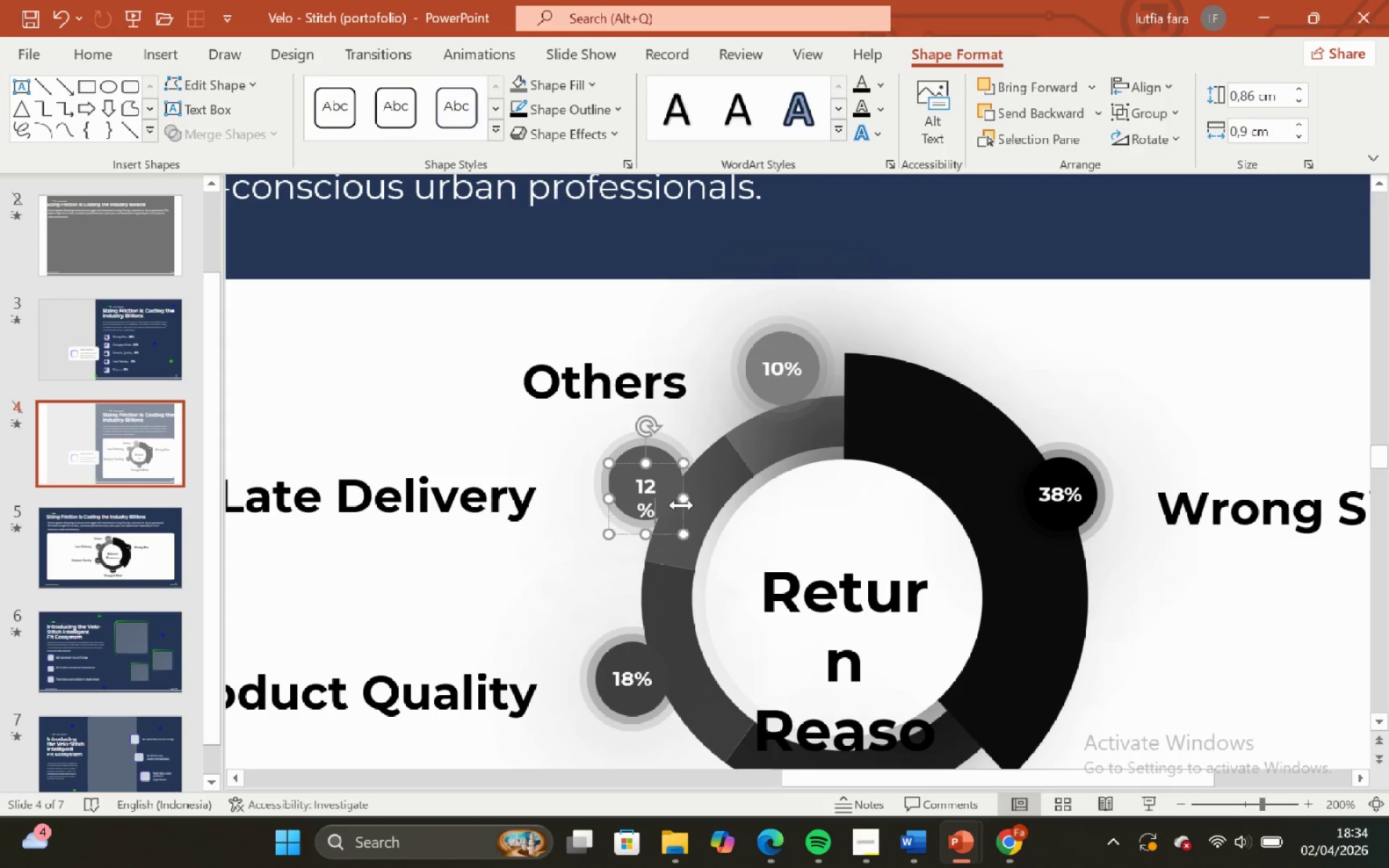 
left_click_drag(start_coordinate=[681, 505], to_coordinate=[690, 501])
 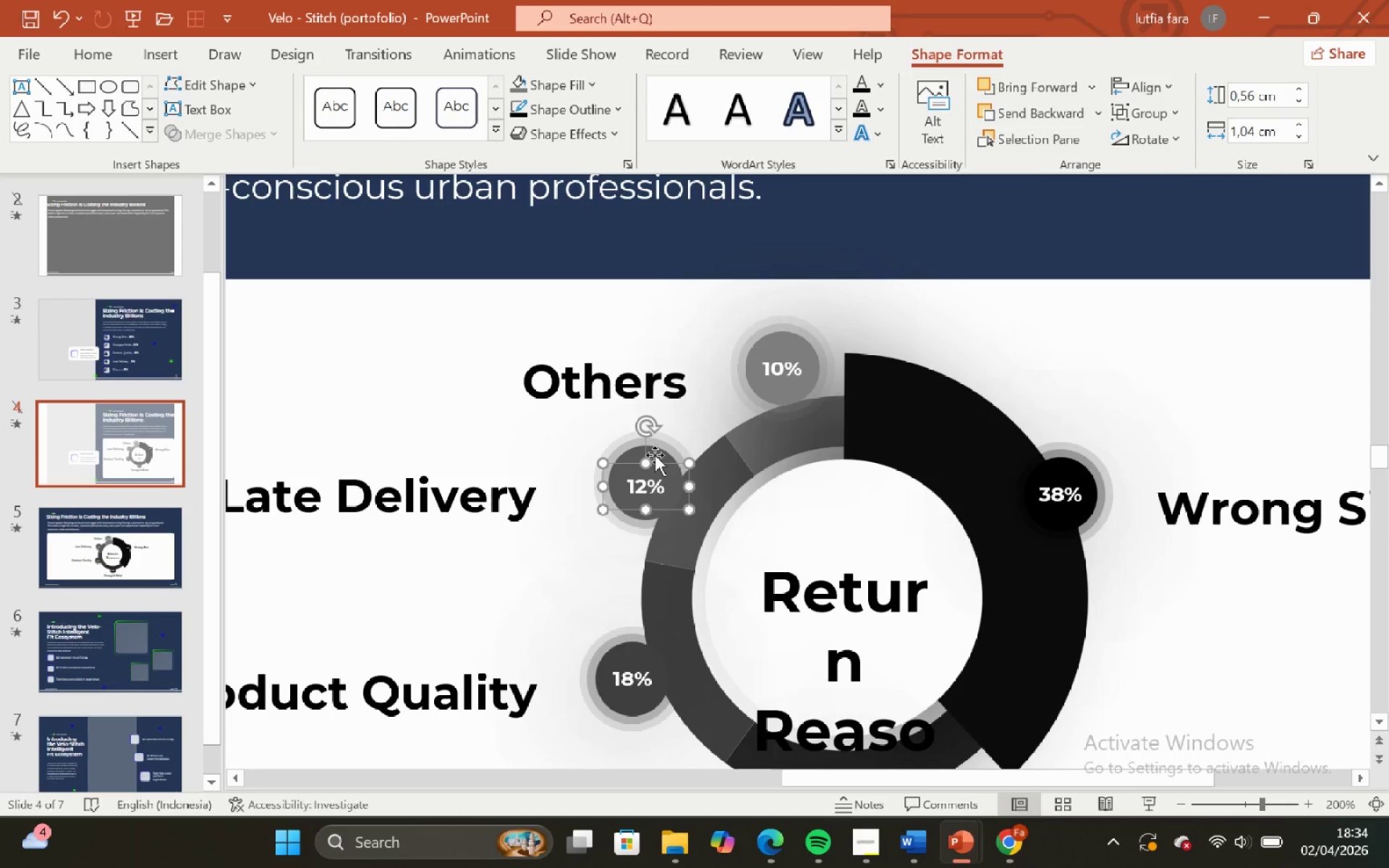 
hold_key(key=ShiftLeft, duration=0.7)
 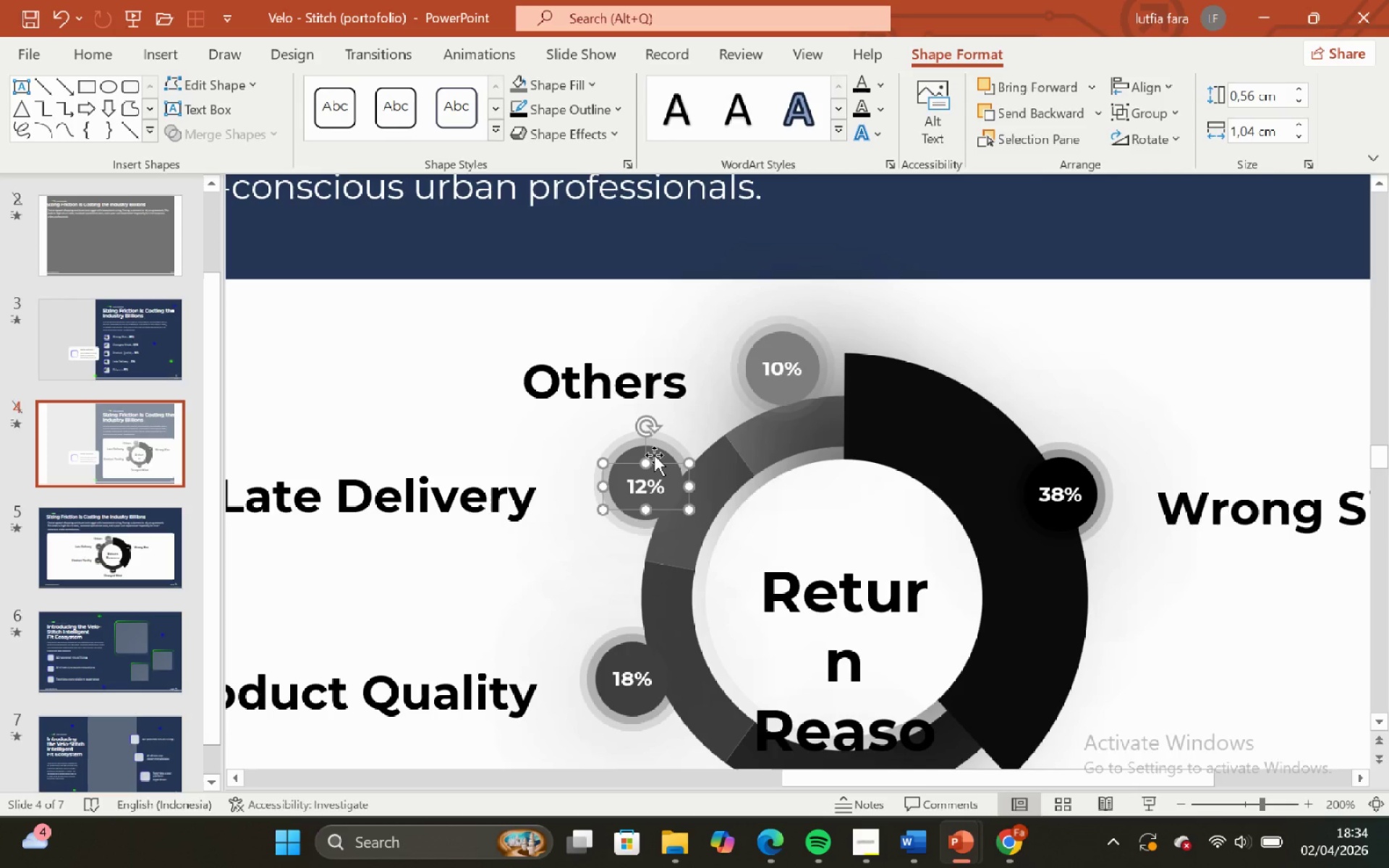 
hold_key(key=ControlLeft, duration=0.67)
 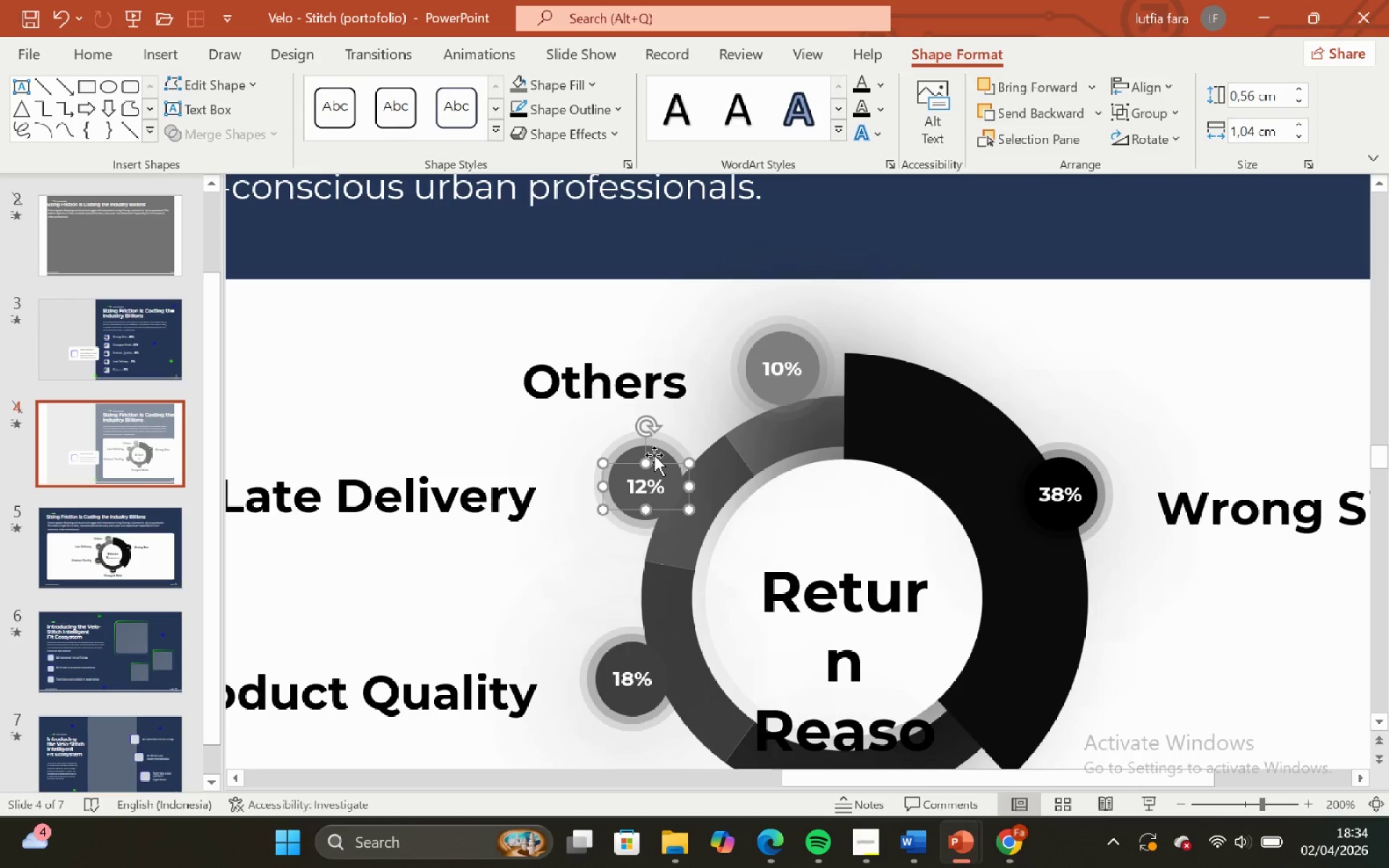 
hold_key(key=ShiftLeft, duration=0.52)
left_click([654, 455])
 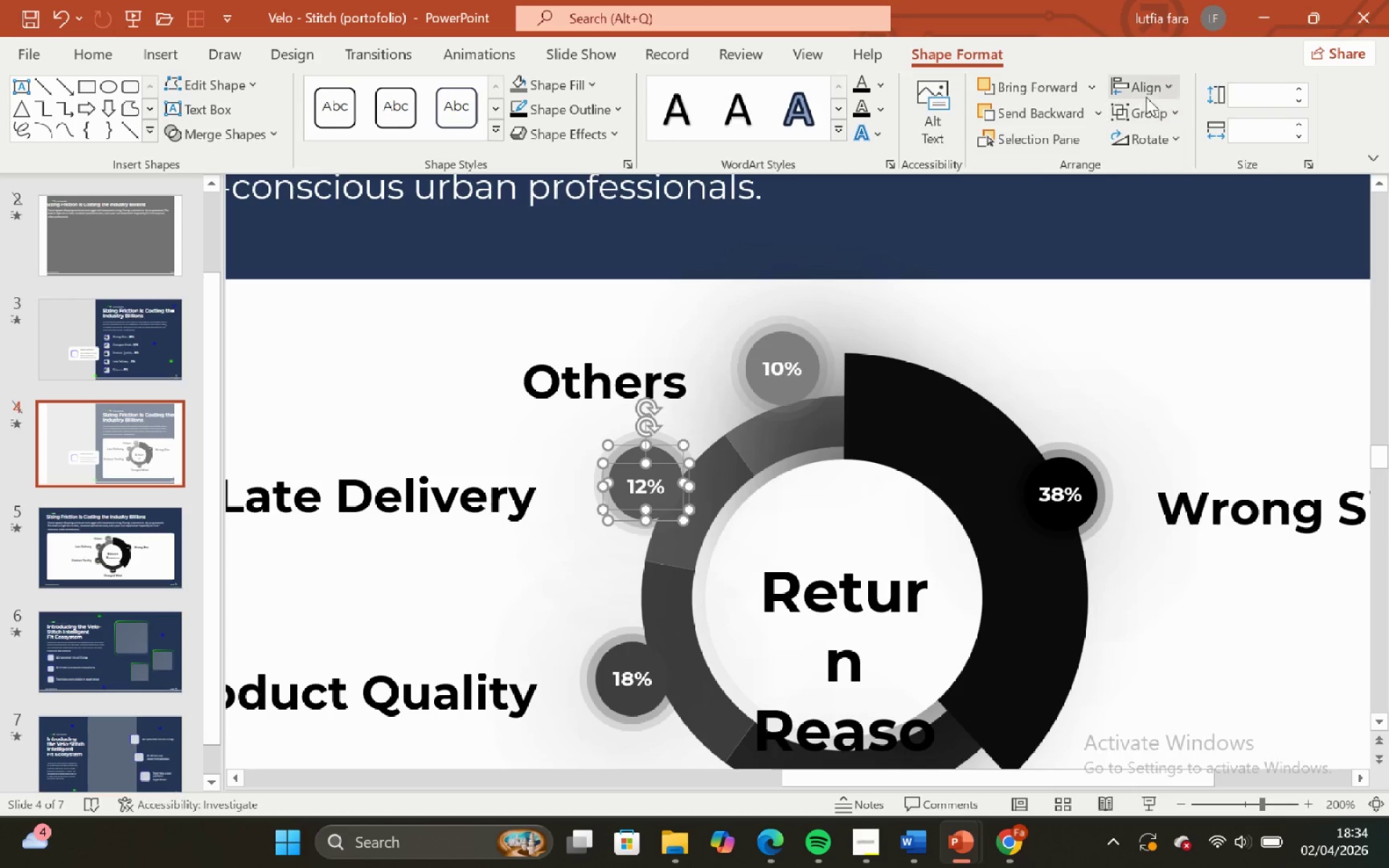 
left_click([1152, 92])
 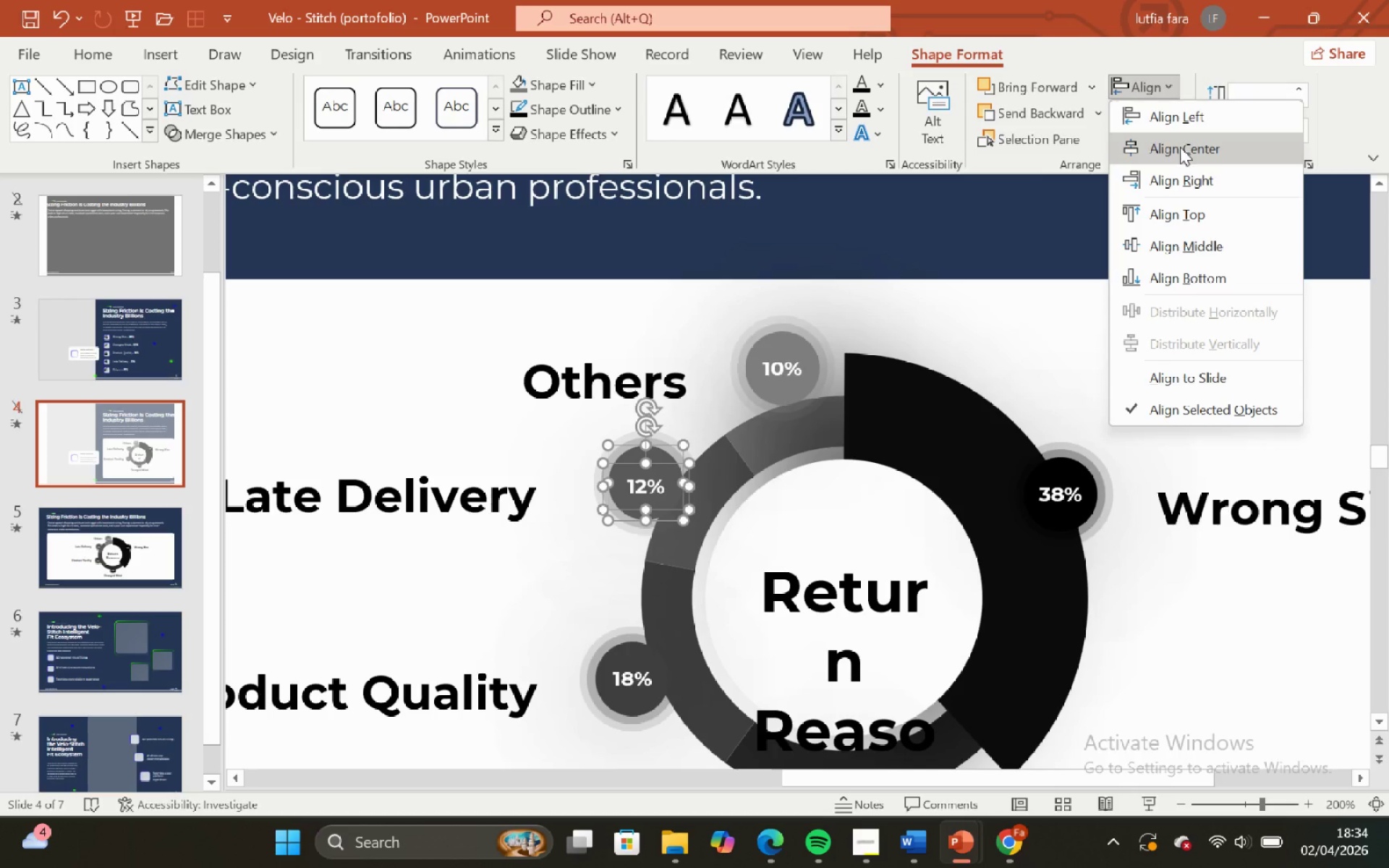 
left_click([1180, 147])
 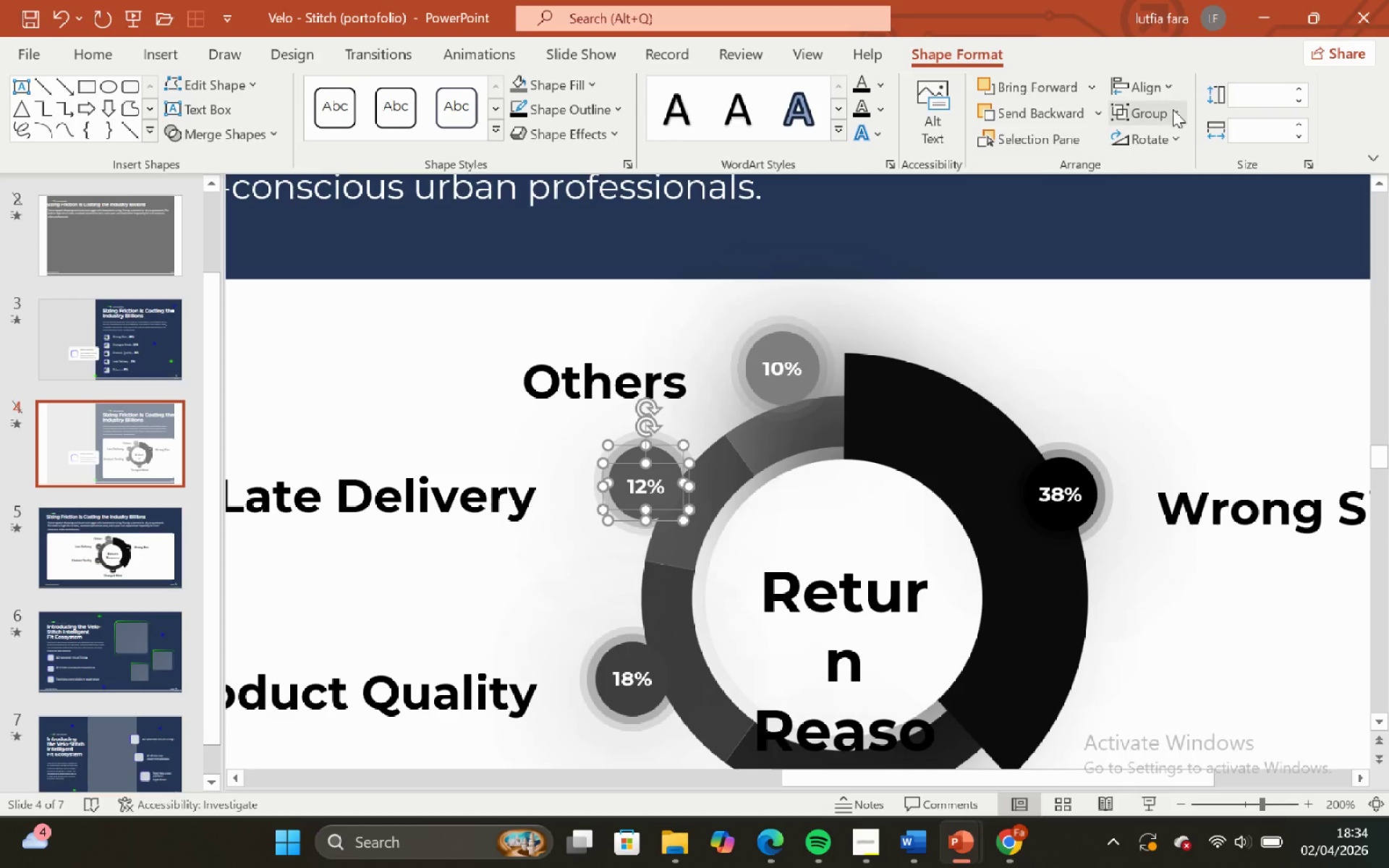 
left_click([1163, 80])
 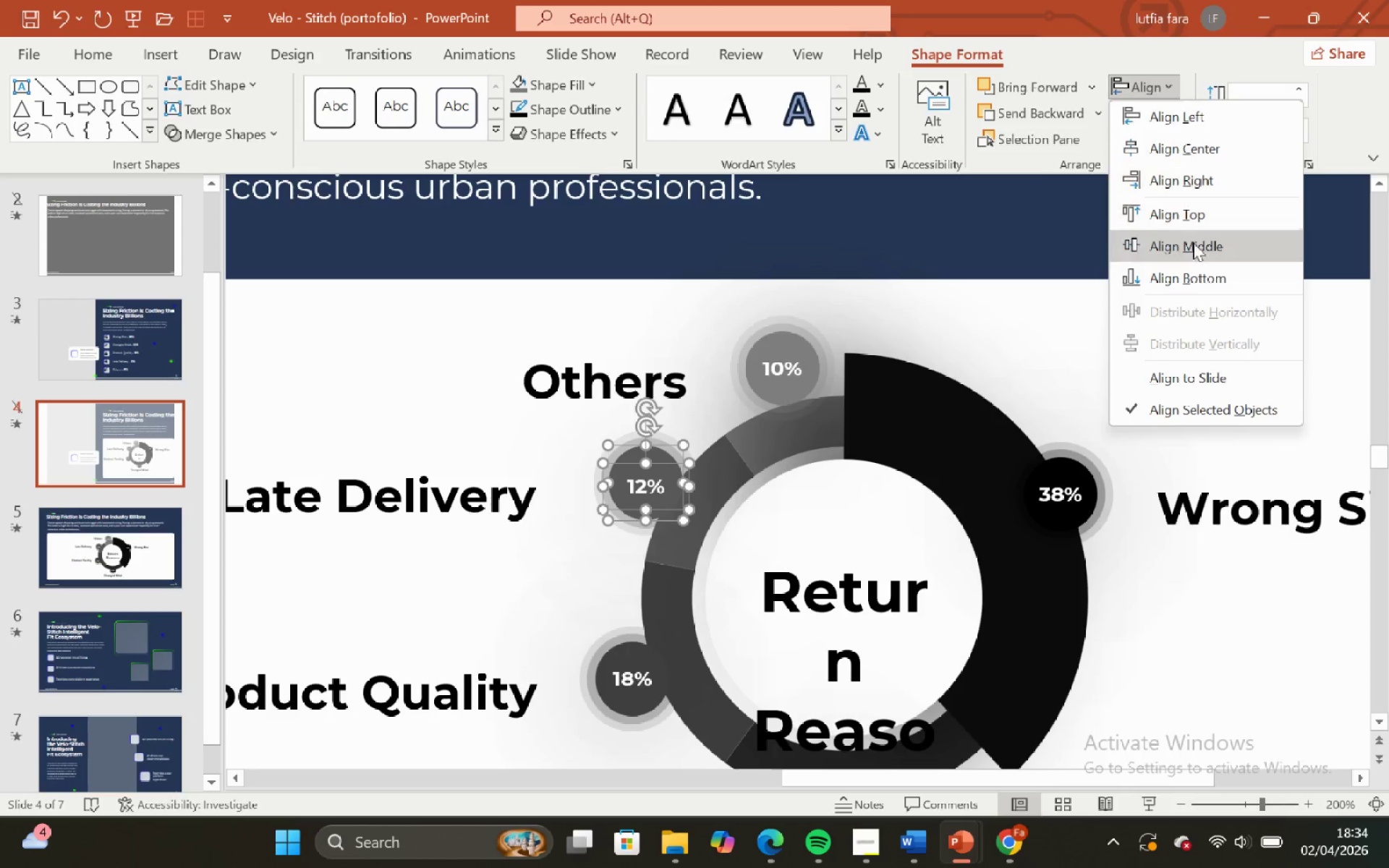 
left_click([1198, 250])
 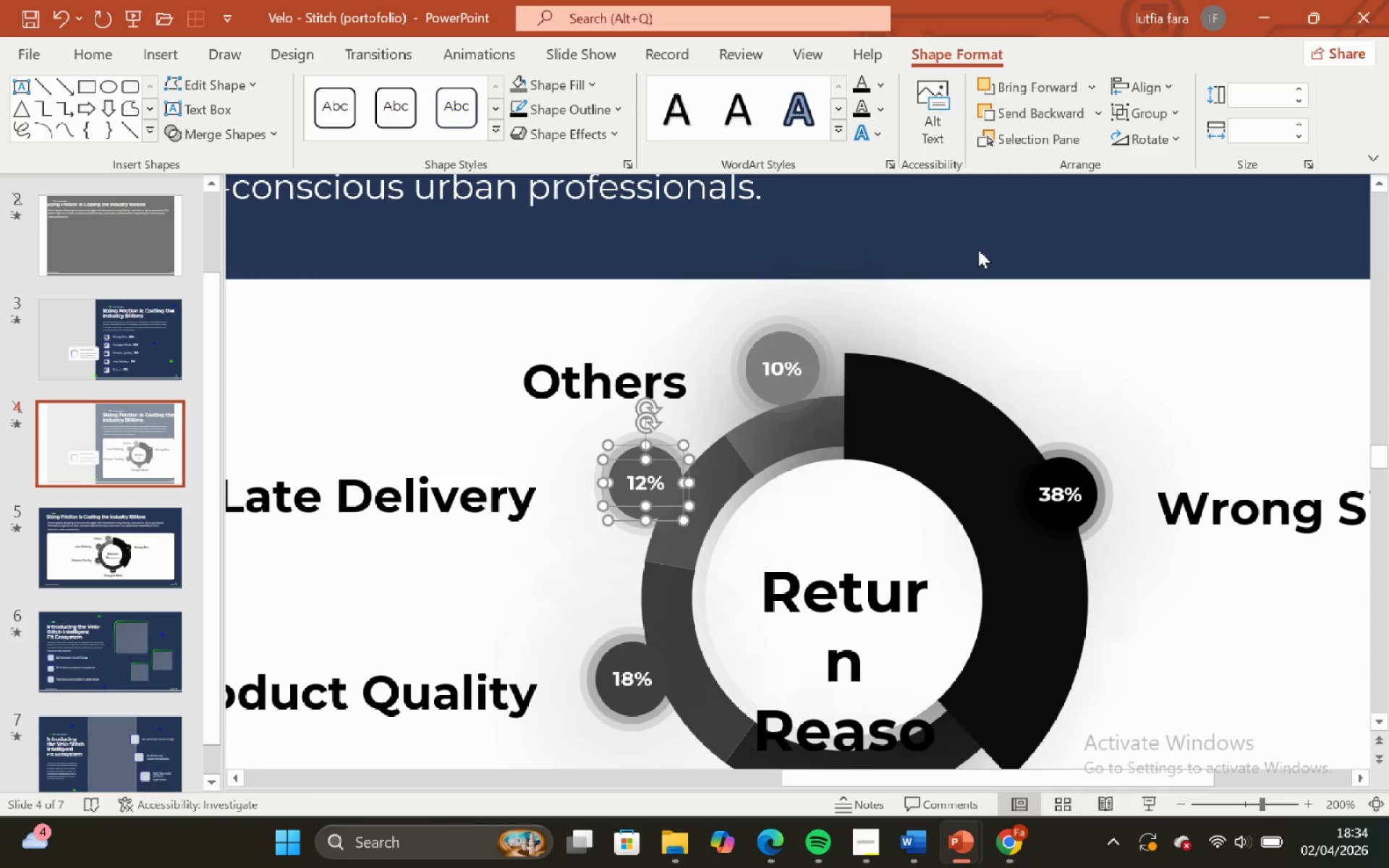 
left_click([977, 250])
 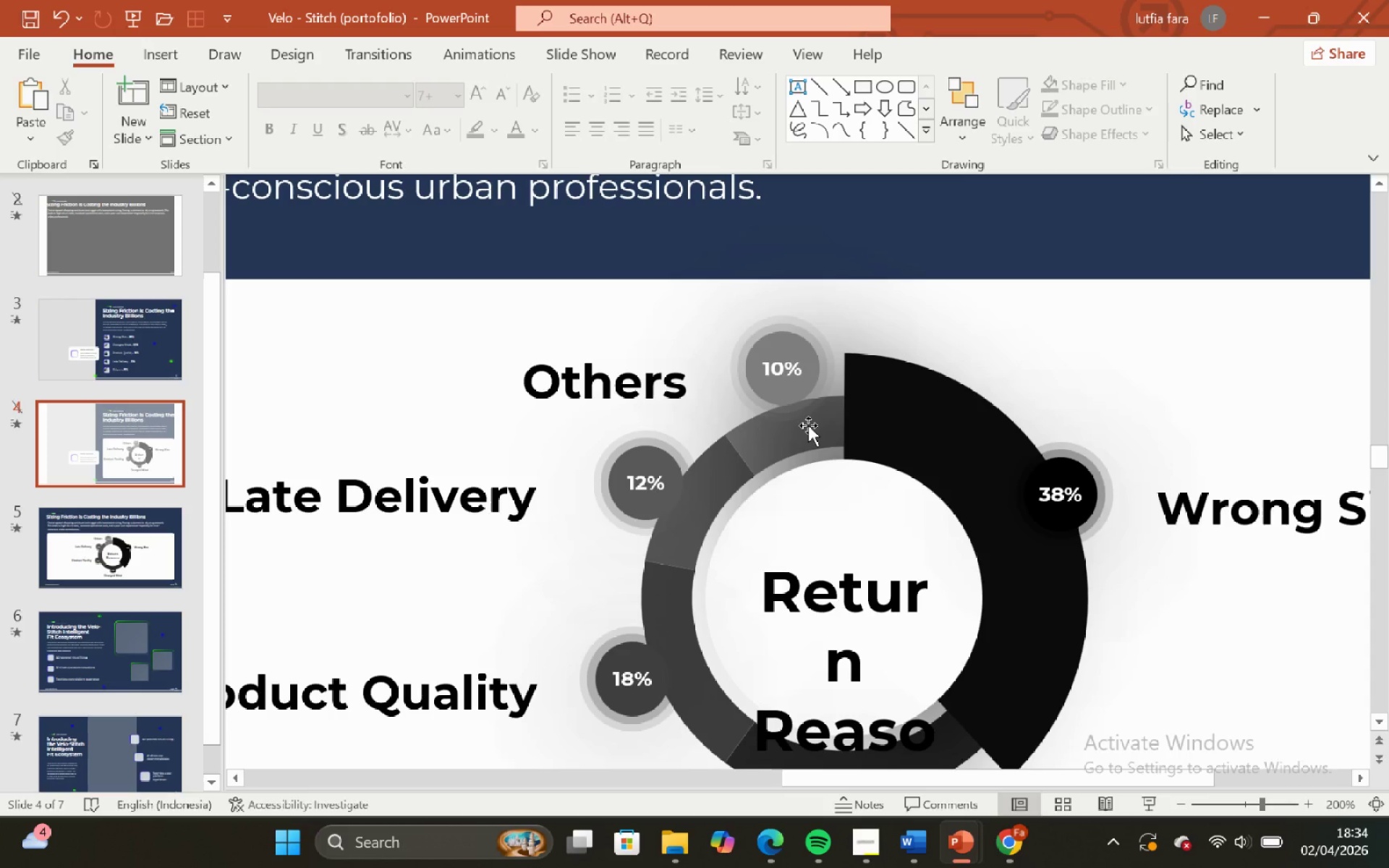 
left_click([797, 433])
 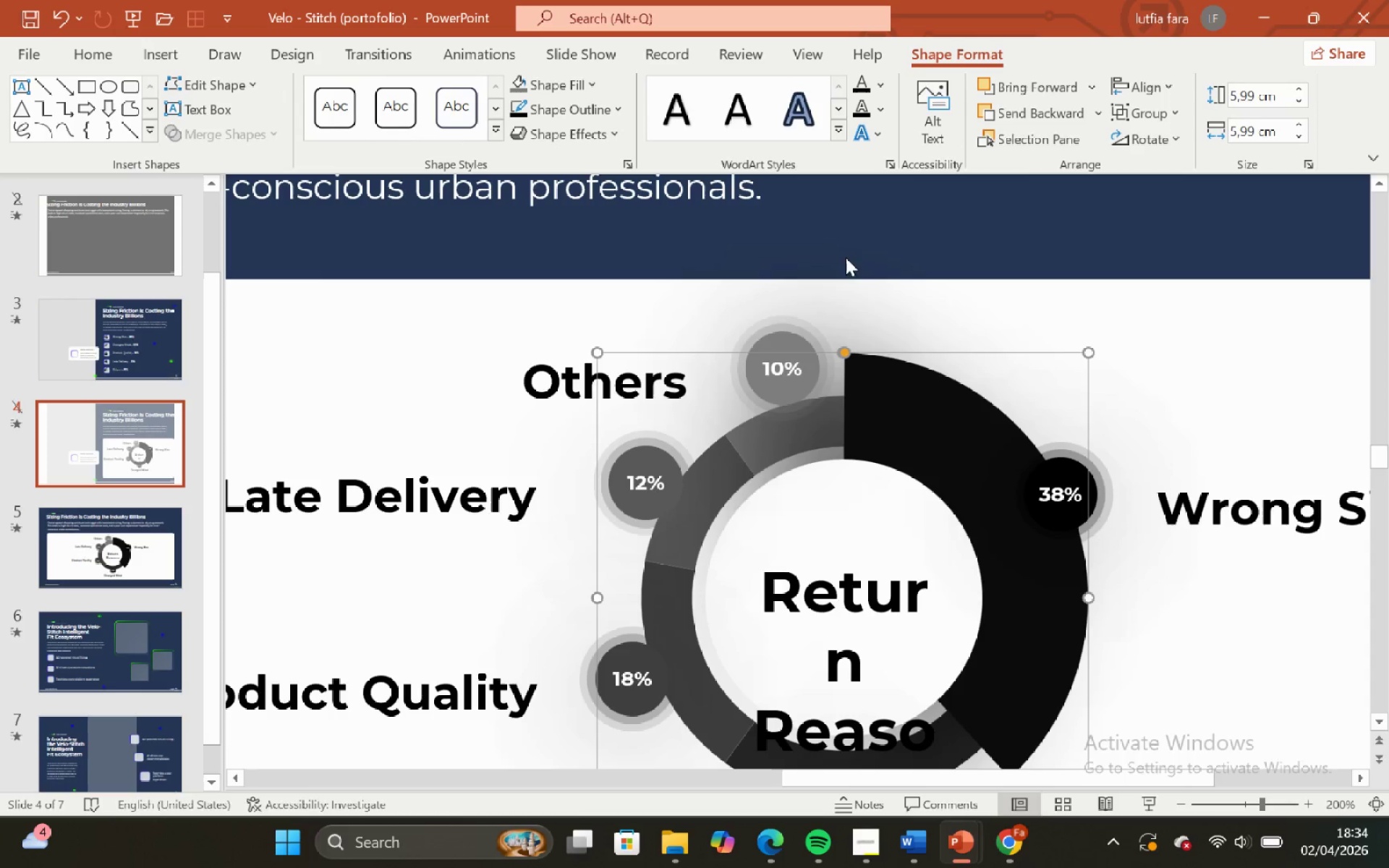 
left_click([853, 232])
 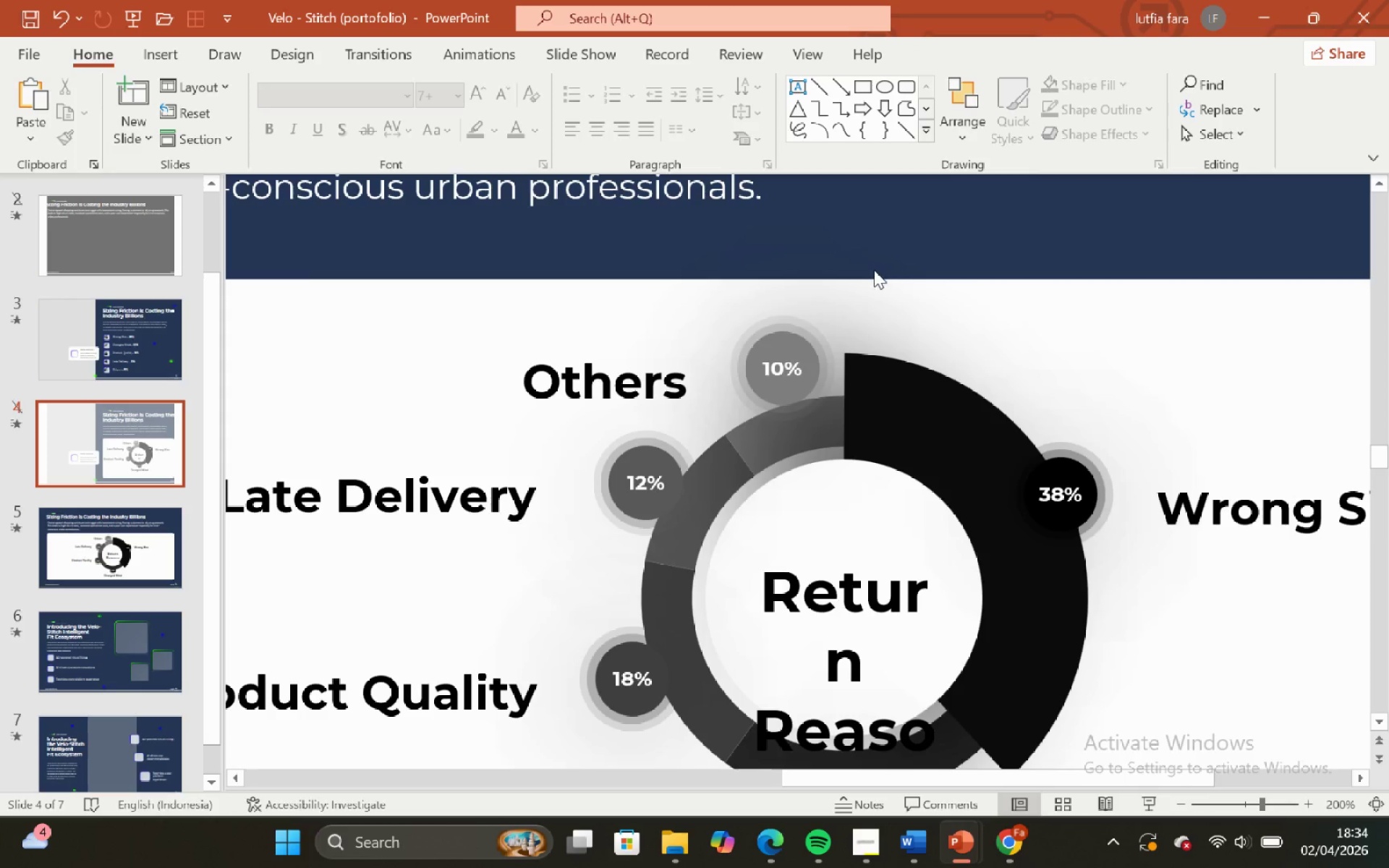 
left_click([890, 381])
 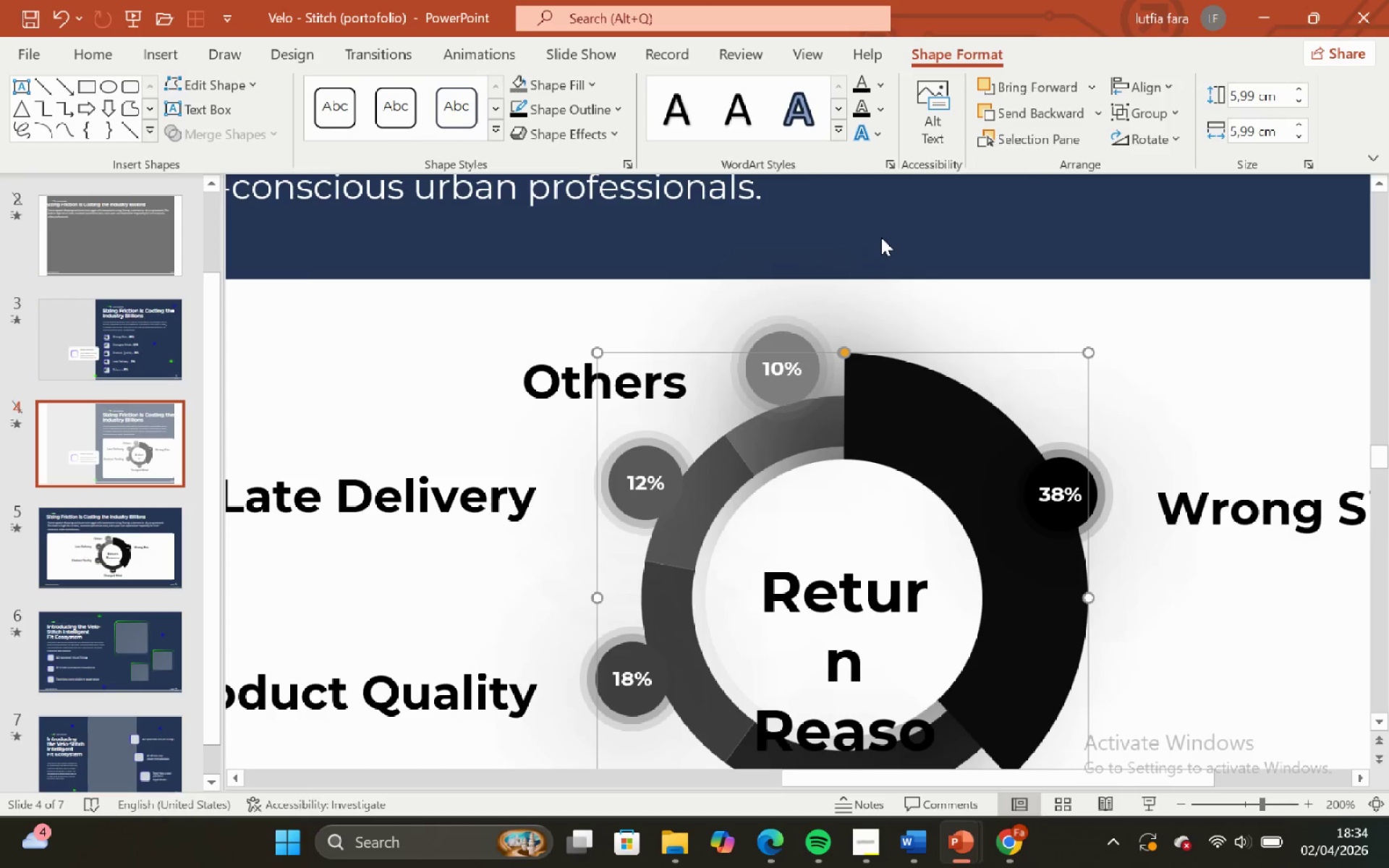 
left_click([881, 237])
 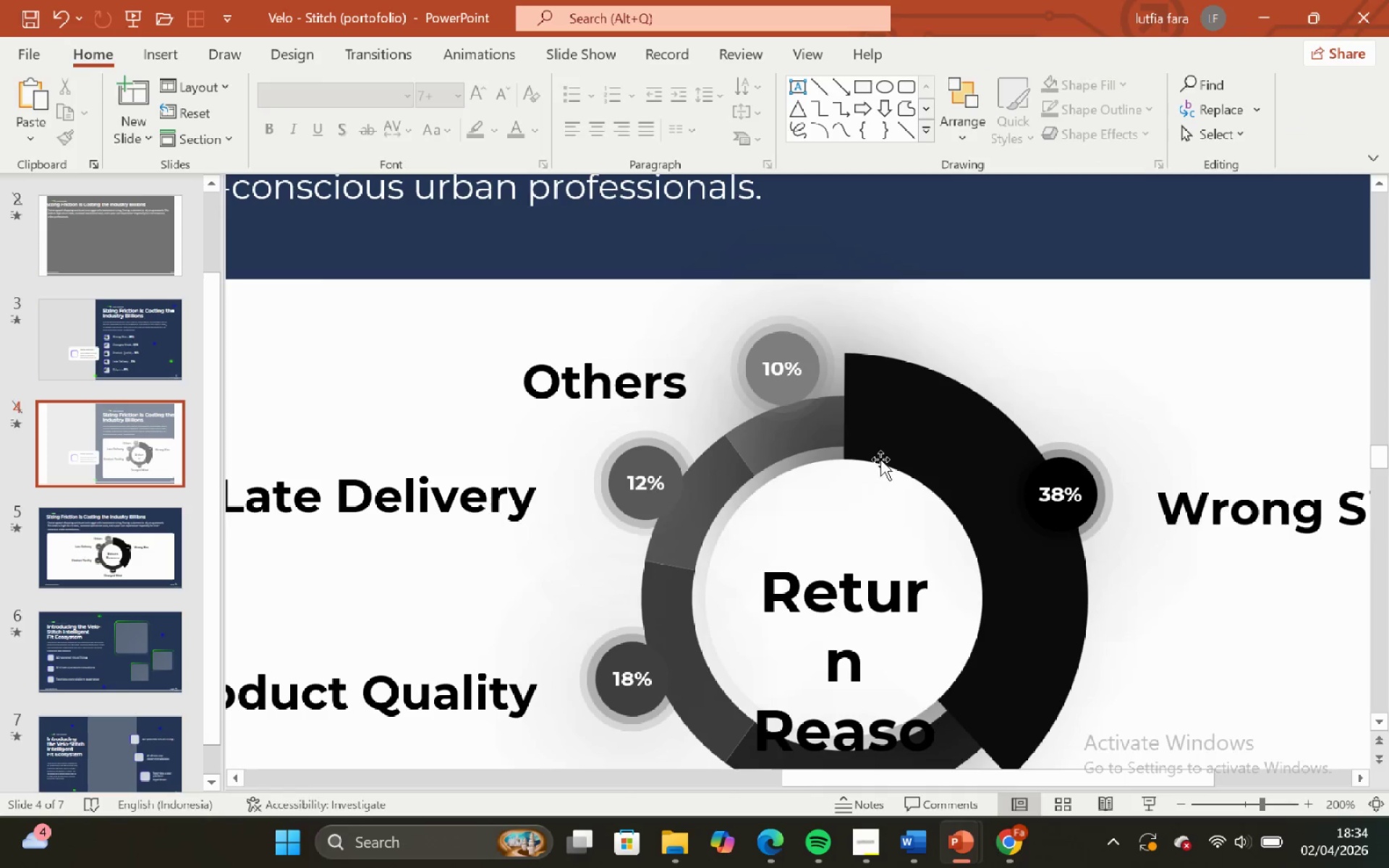 
left_click([914, 450])
 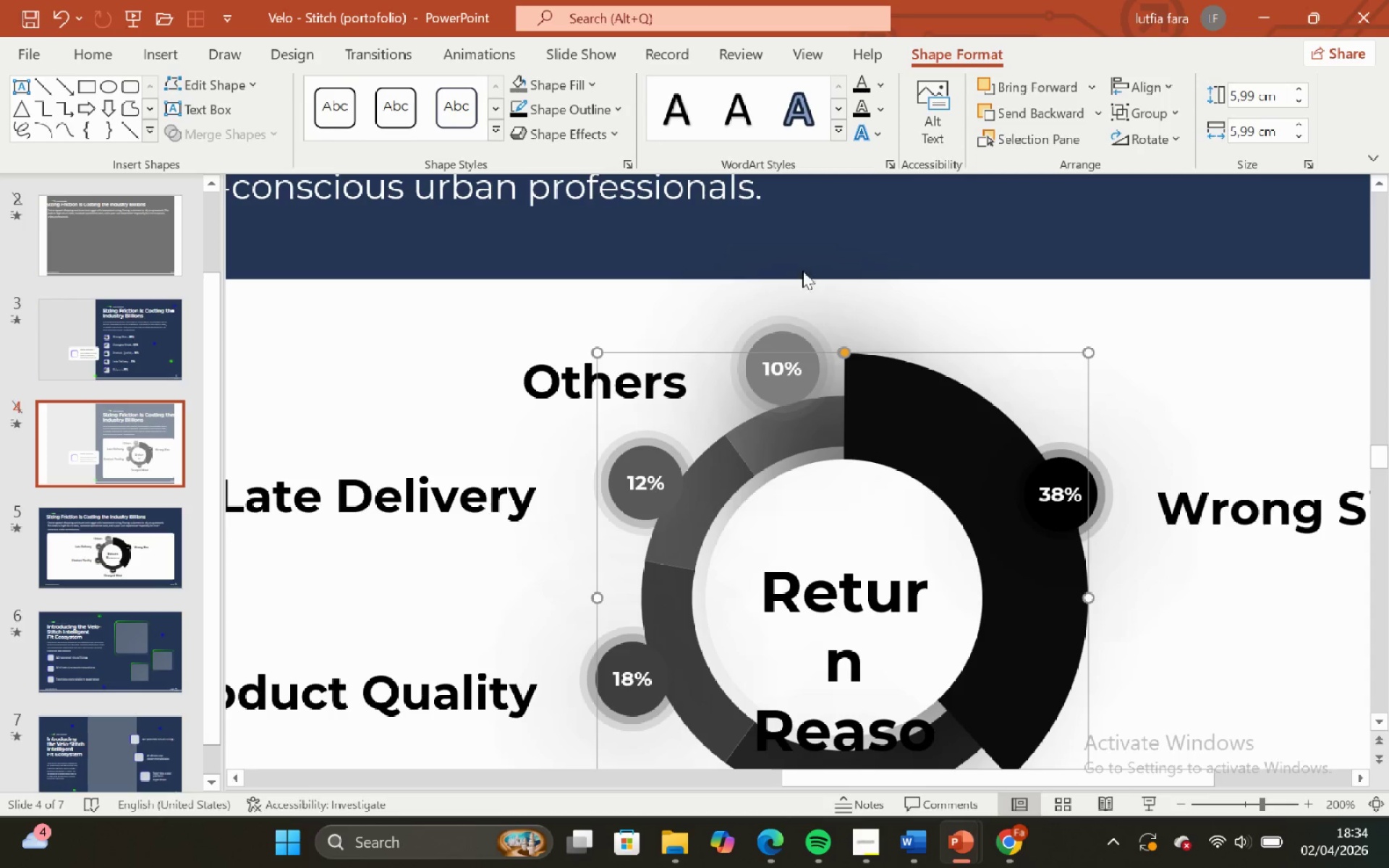 
left_click([778, 239])
 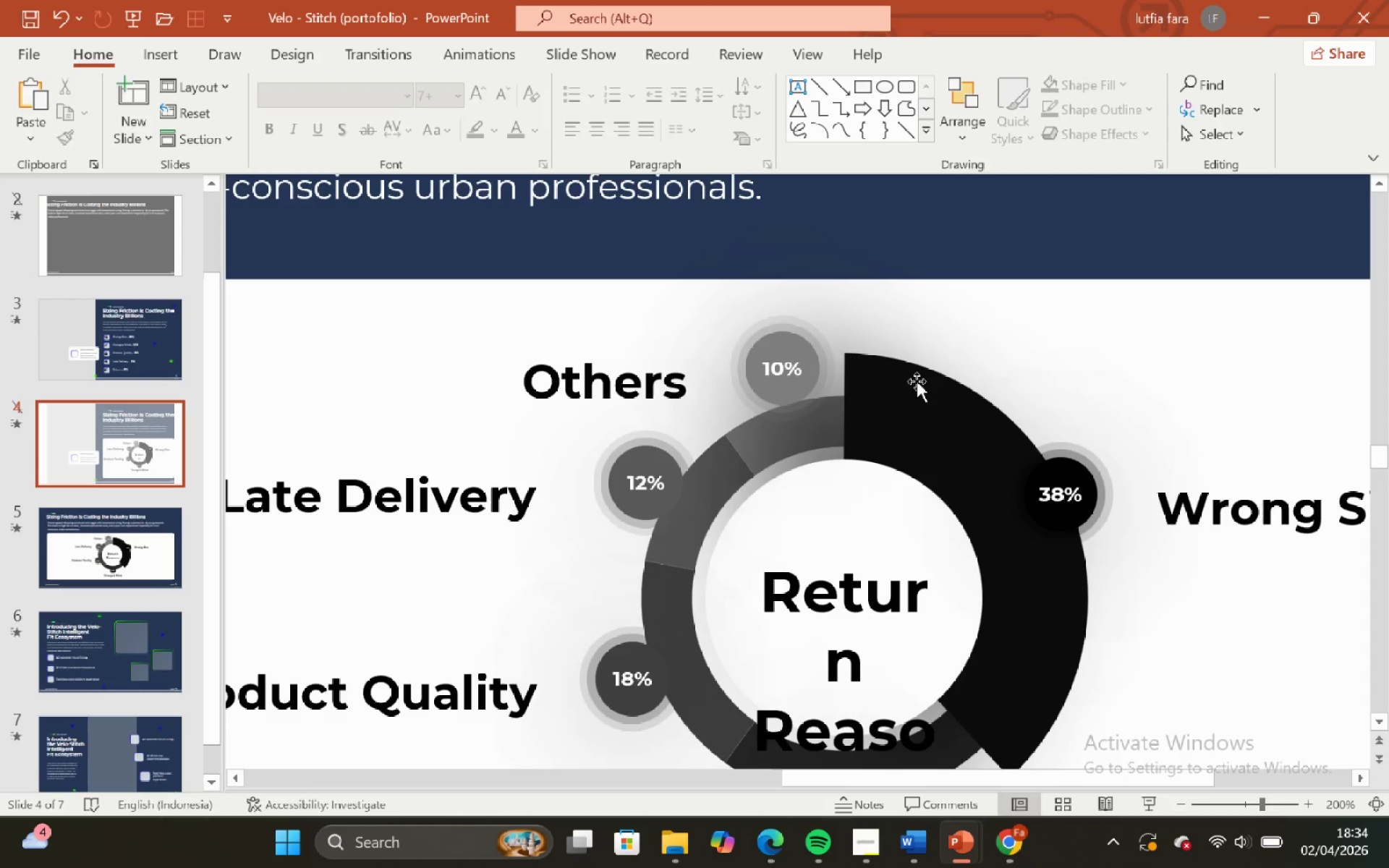 
left_click([917, 382])
 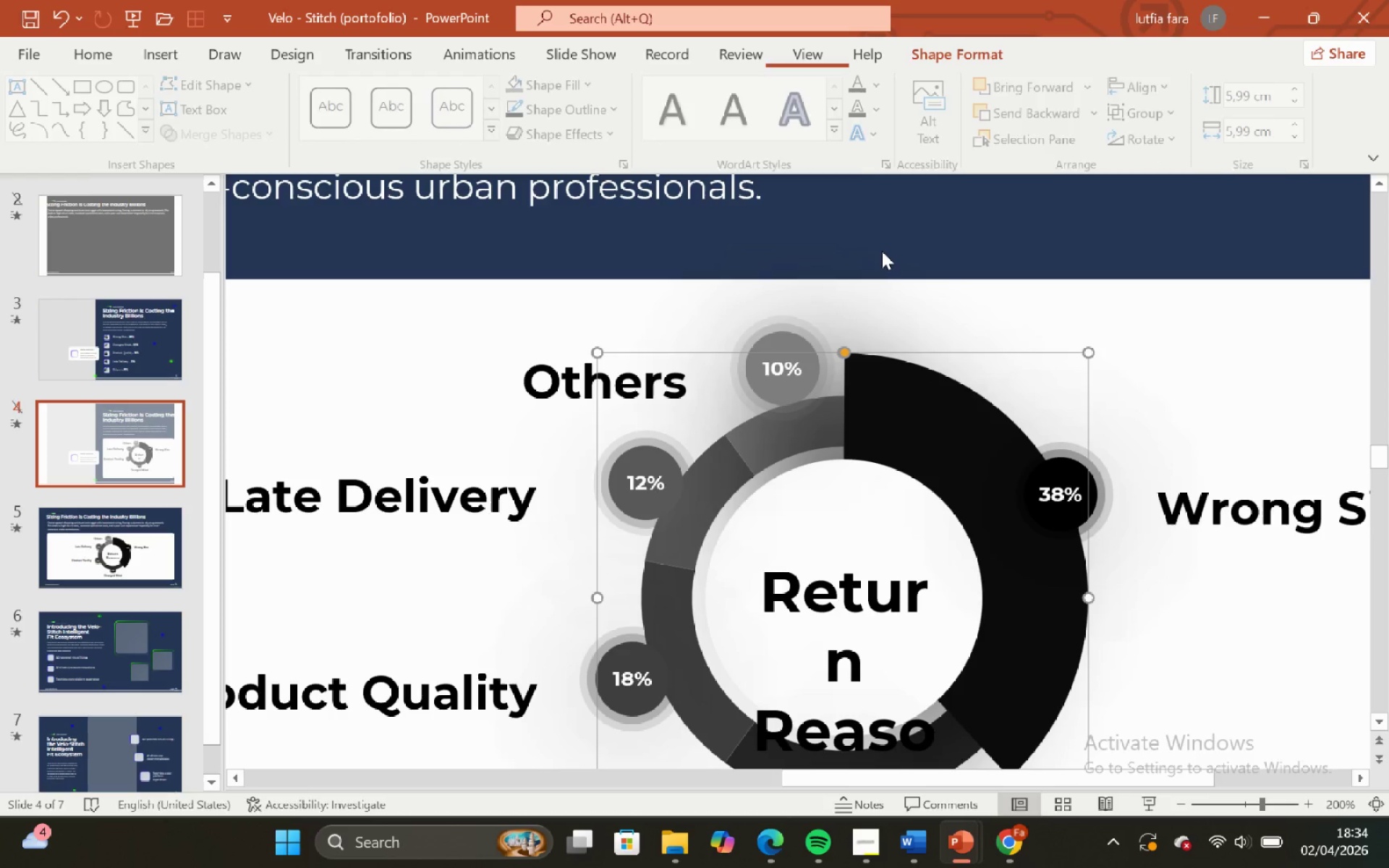 
left_click([880, 244])
 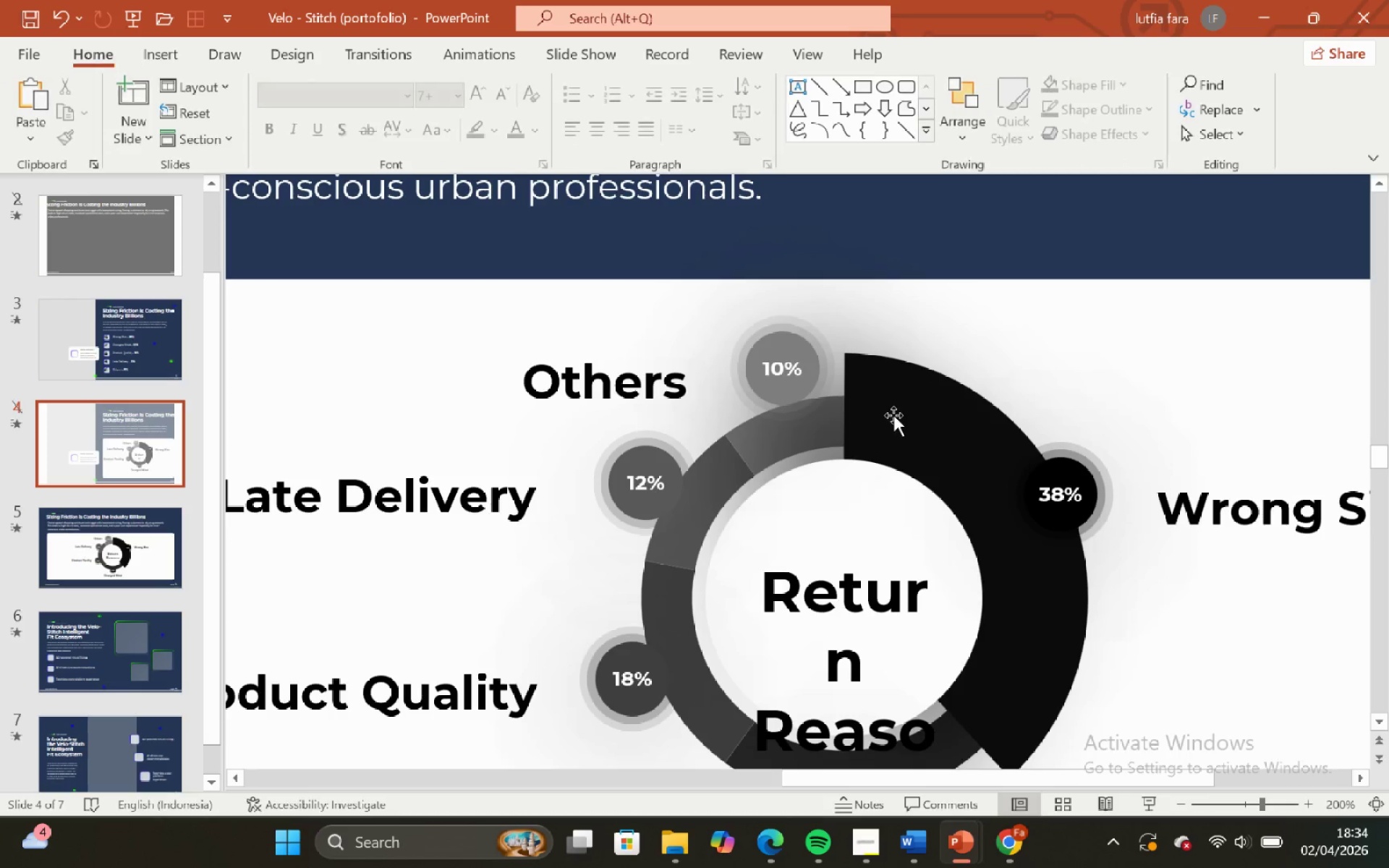 
hold_key(key=ControlLeft, duration=0.55)
hold_key(key=ShiftLeft, duration=0.55)
scroll: coordinate [894, 421], scroll_direction: down, amount: 1.0
 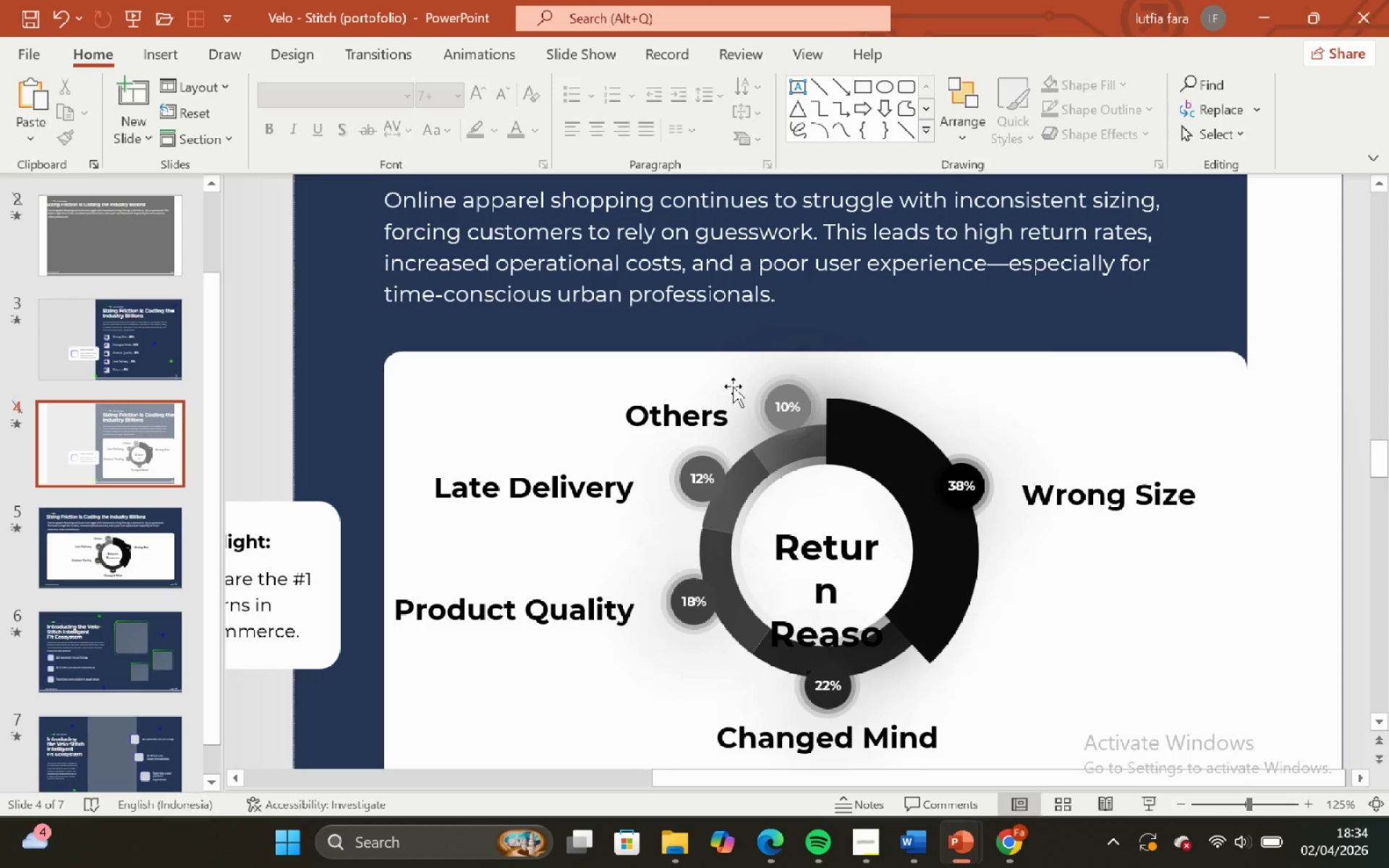 
left_click([849, 449])
 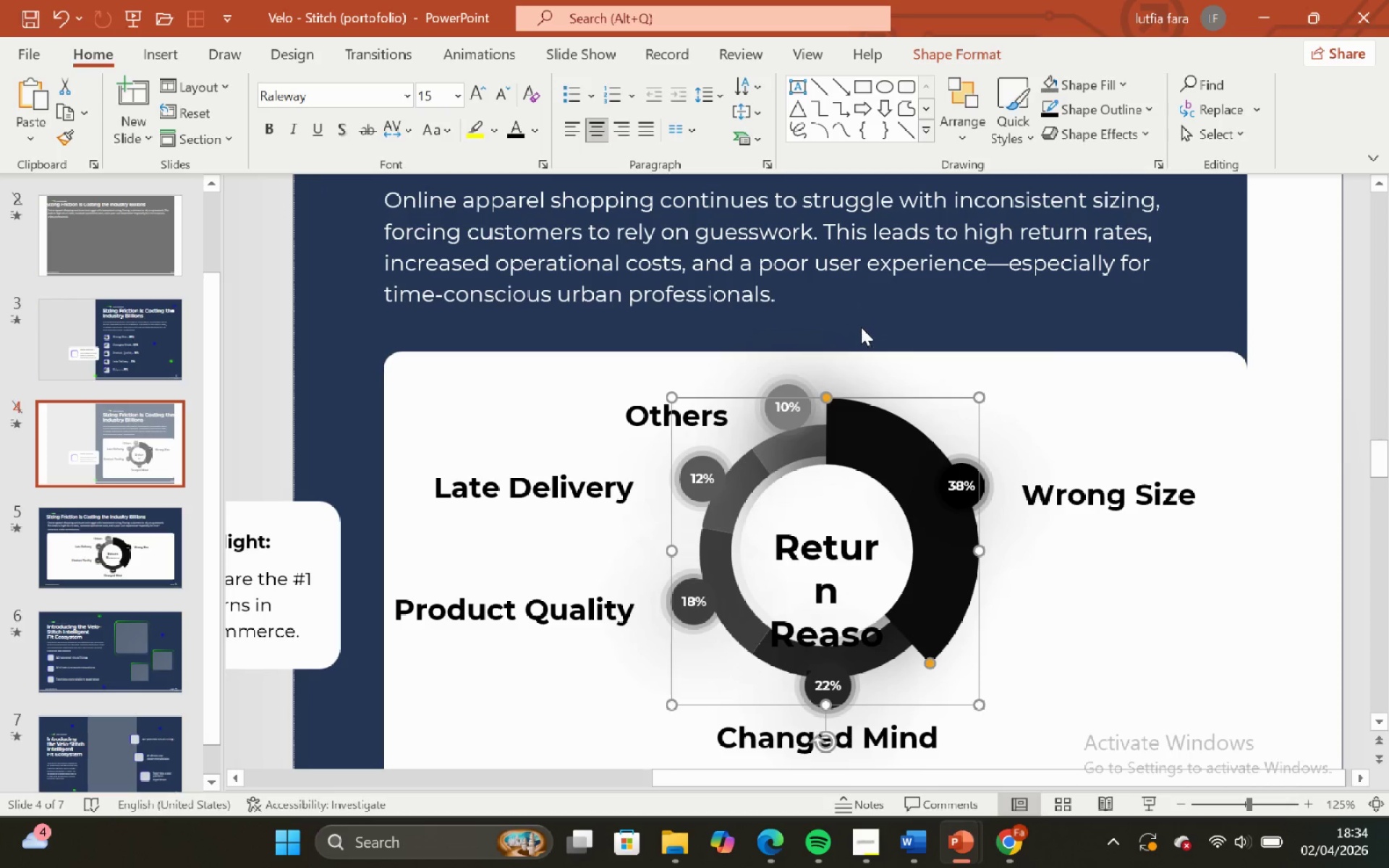 
left_click([866, 330])
 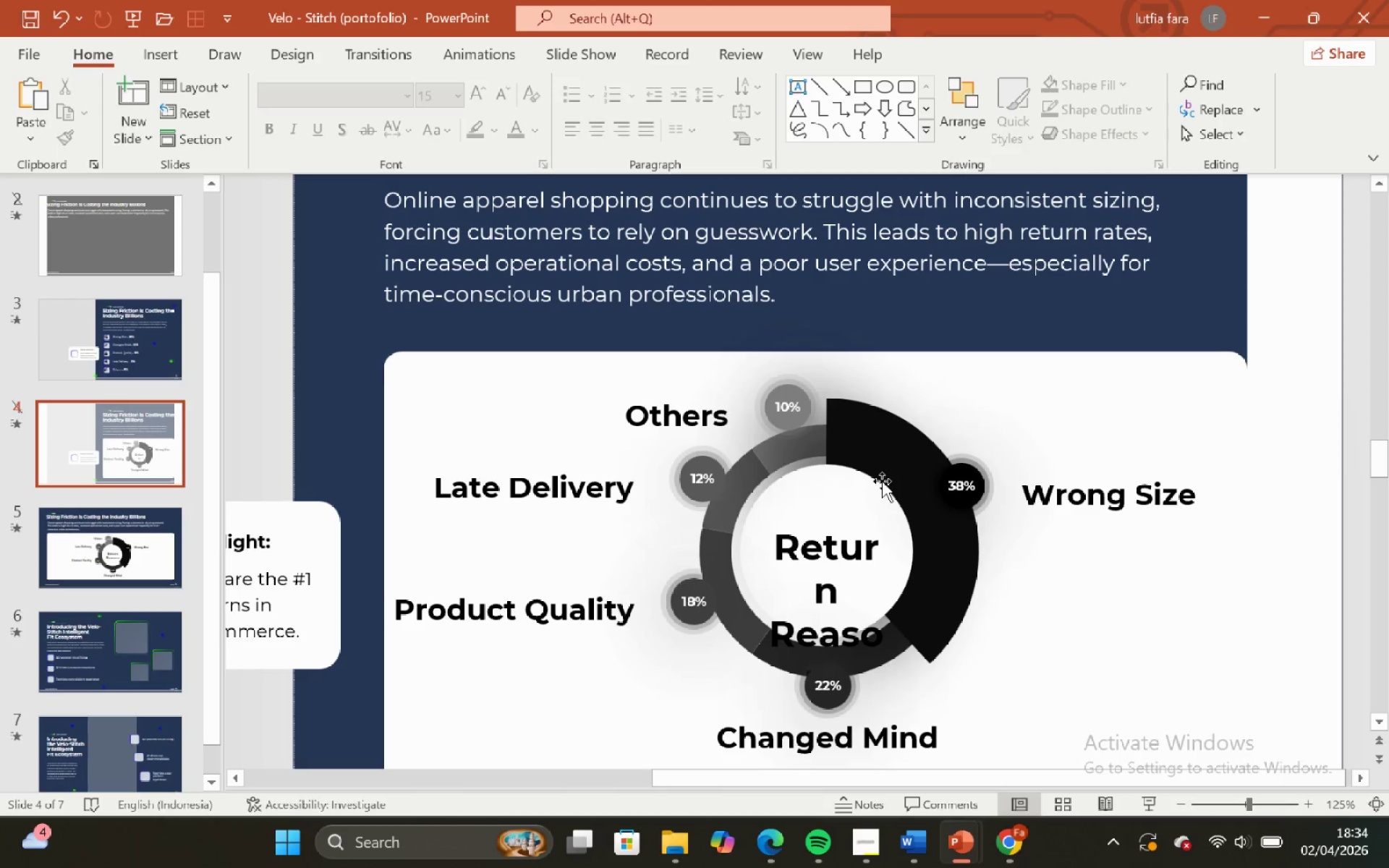 
left_click([882, 481])
 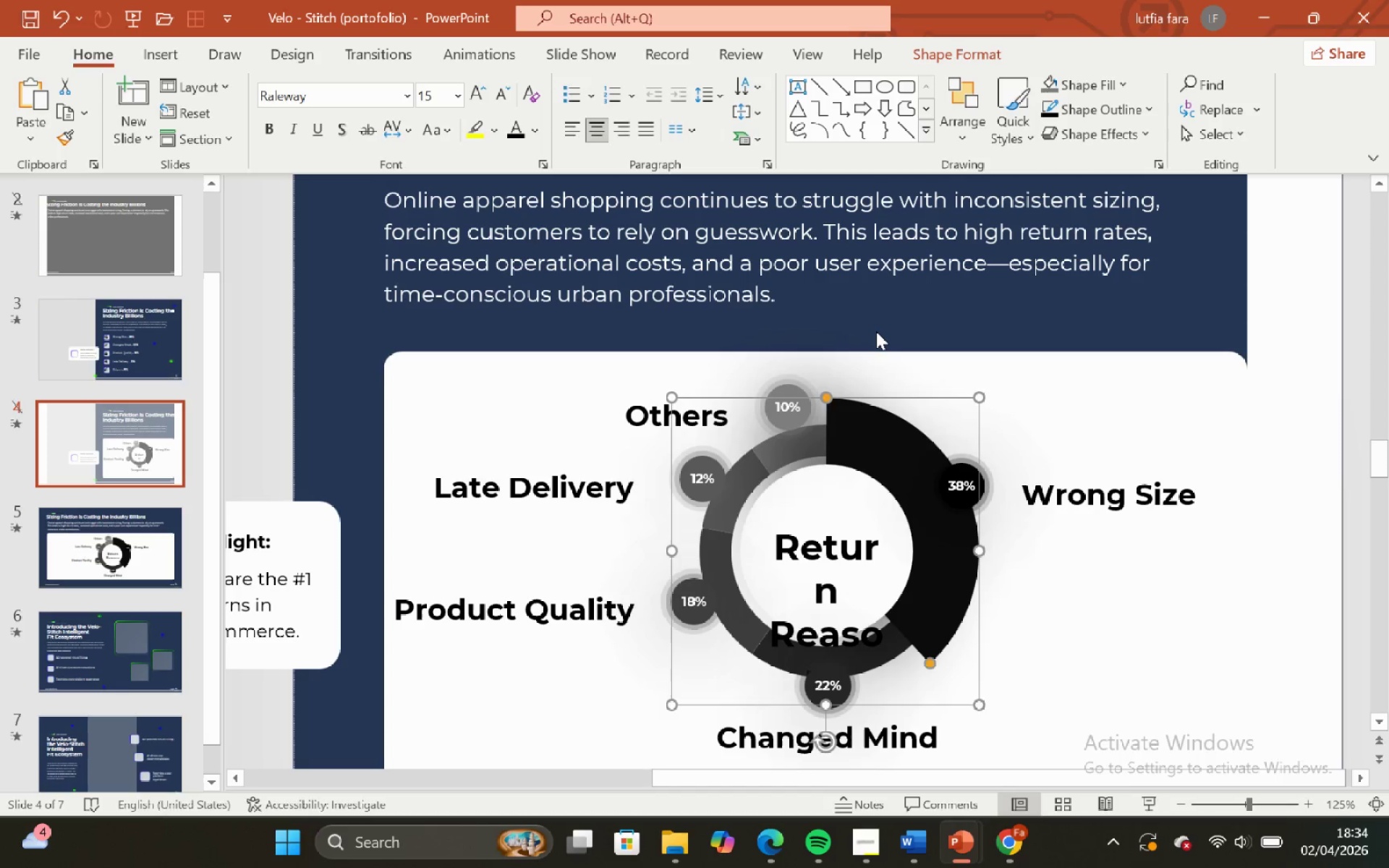 
left_click([876, 331])
 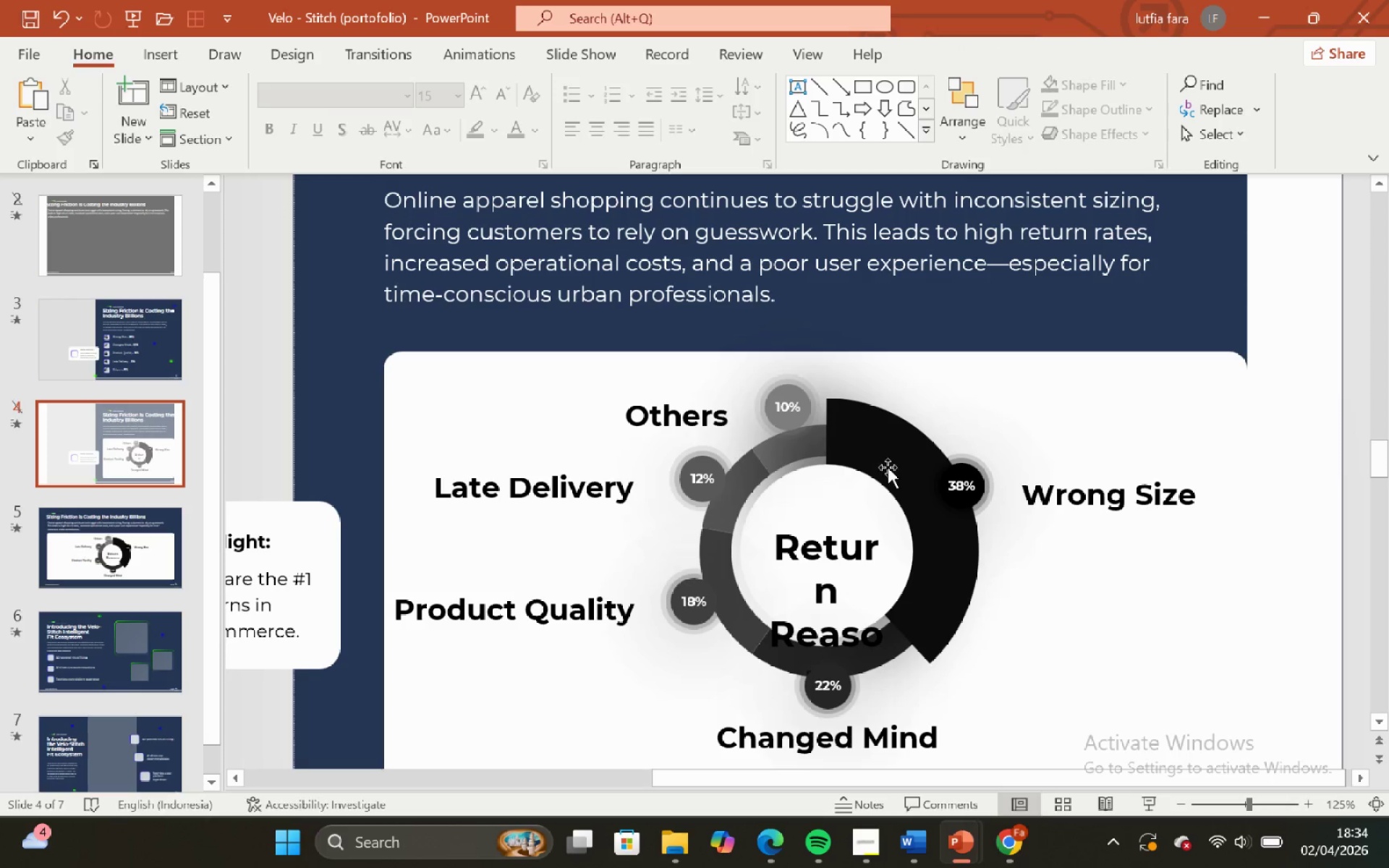 
left_click([888, 467])
 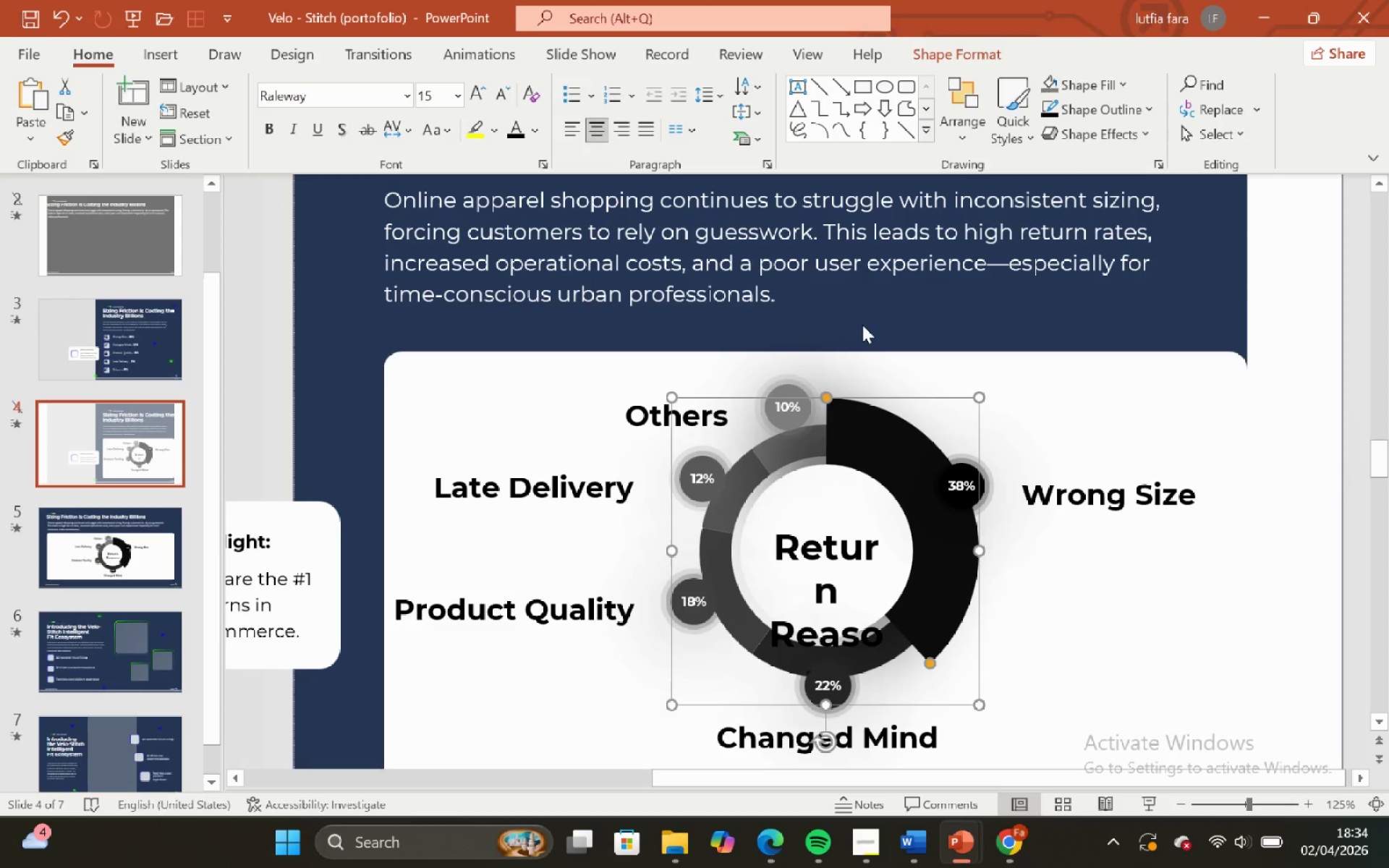 
left_click([862, 325])
 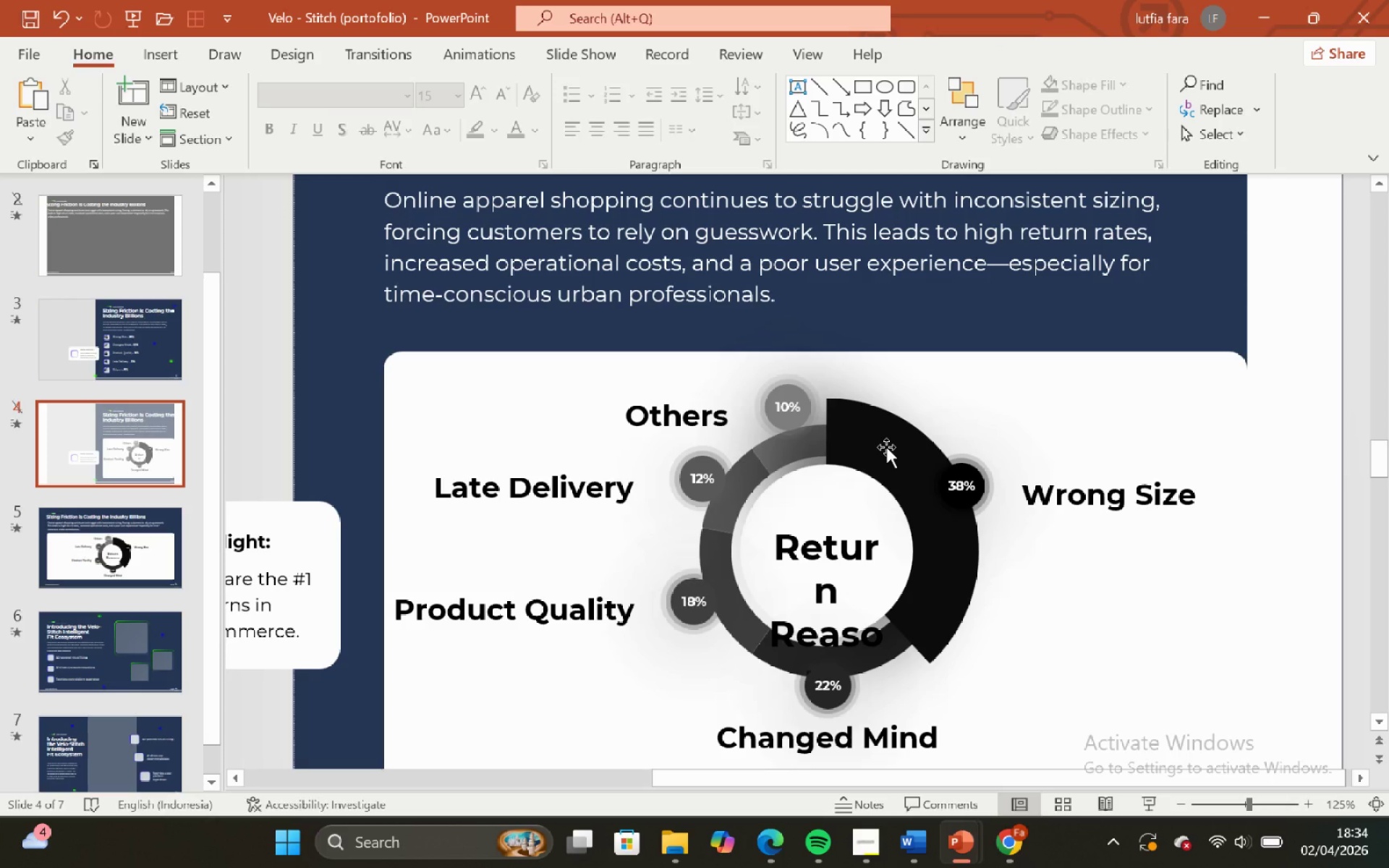 
left_click([886, 447])
 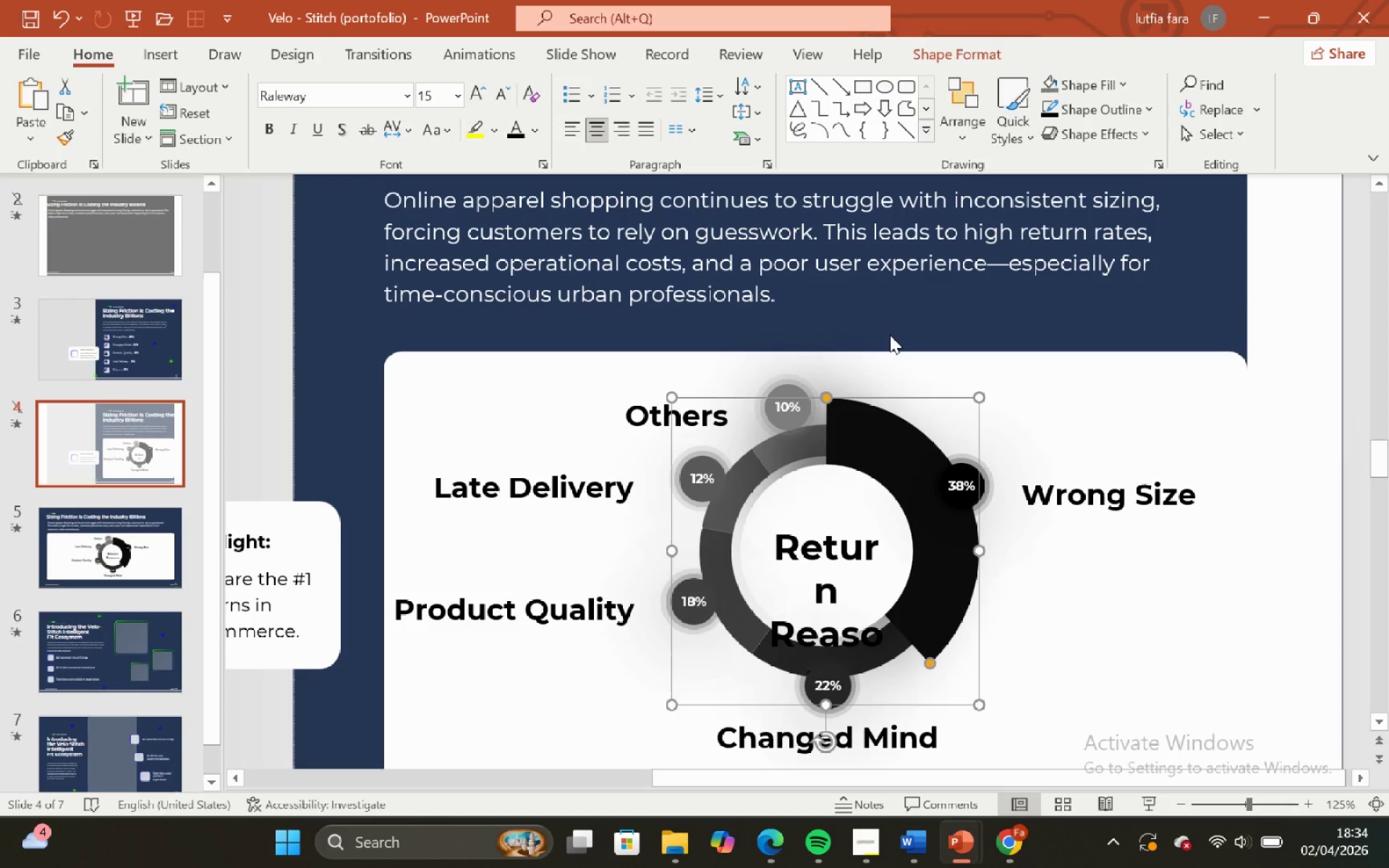 
left_click([890, 335])
 